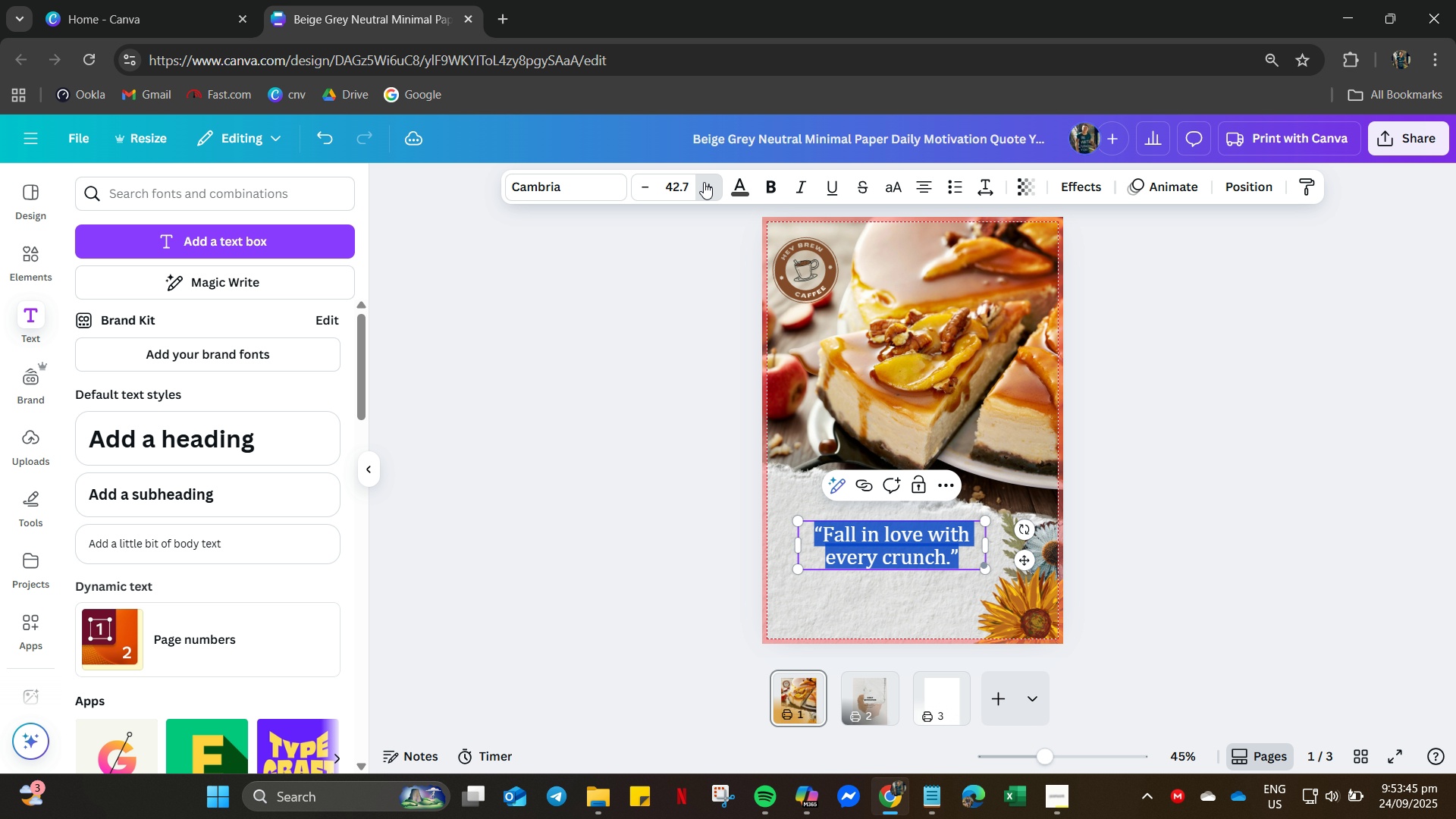 
triple_click([704, 182])
 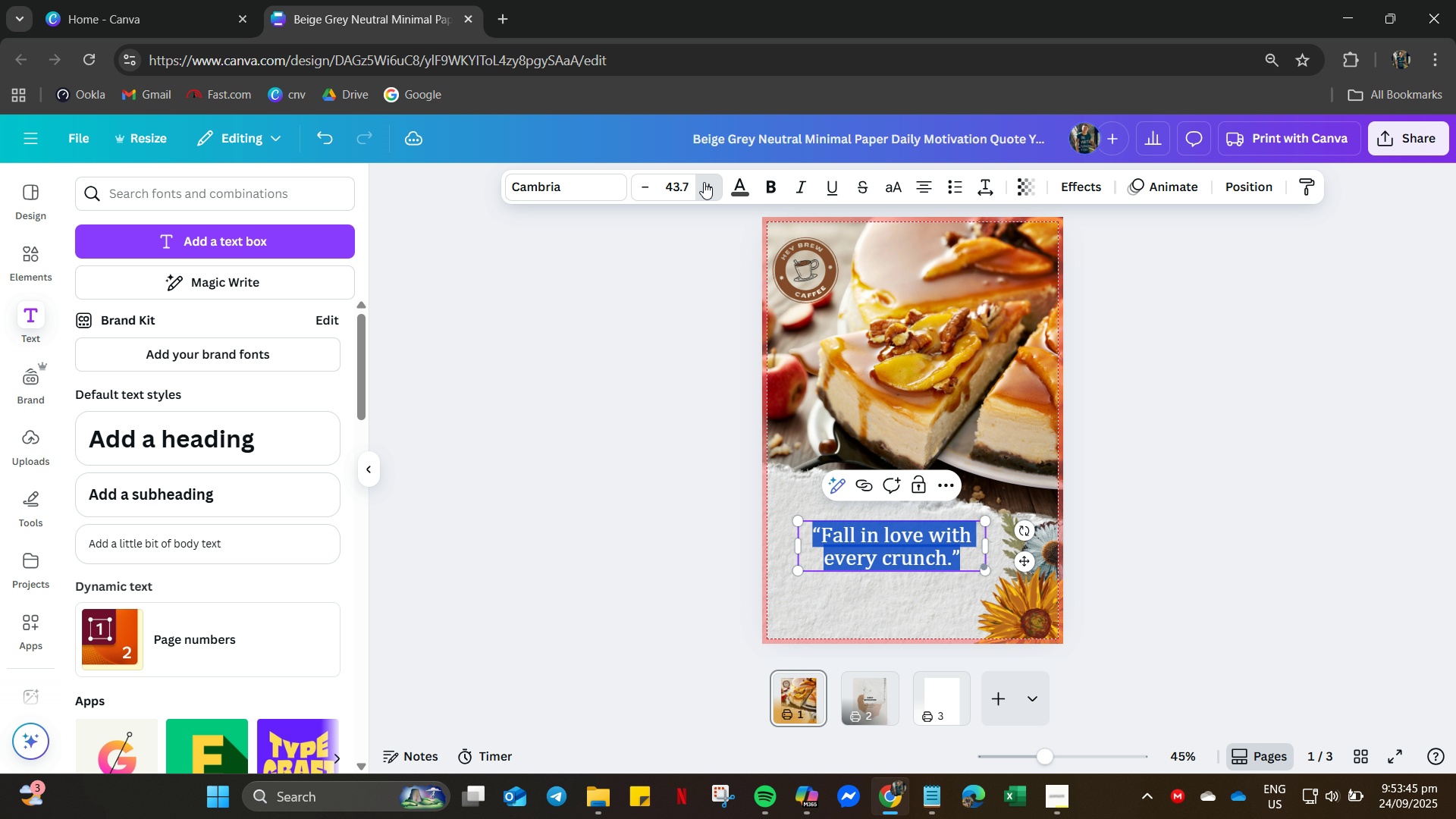 
triple_click([704, 182])
 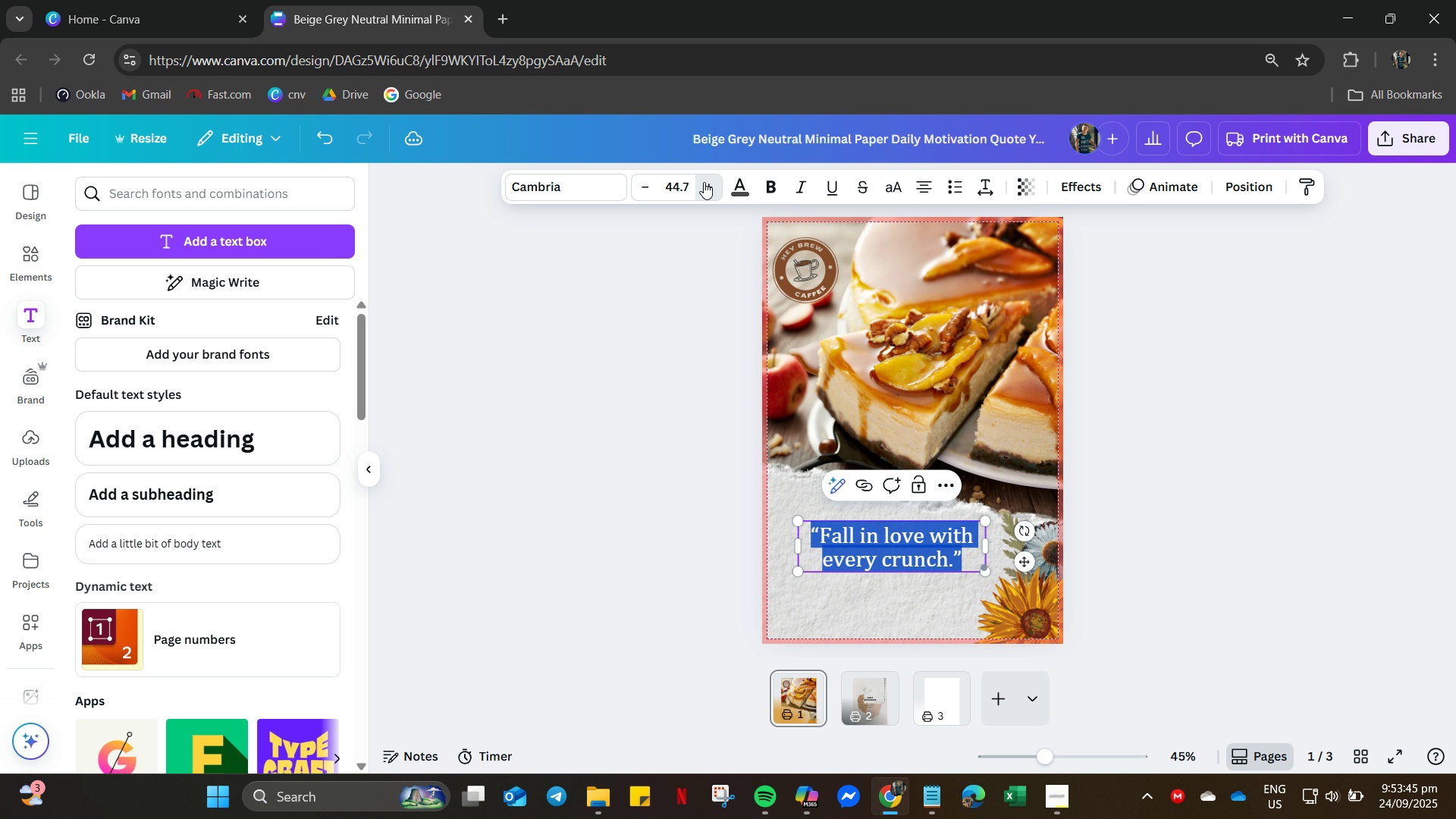 
triple_click([704, 182])
 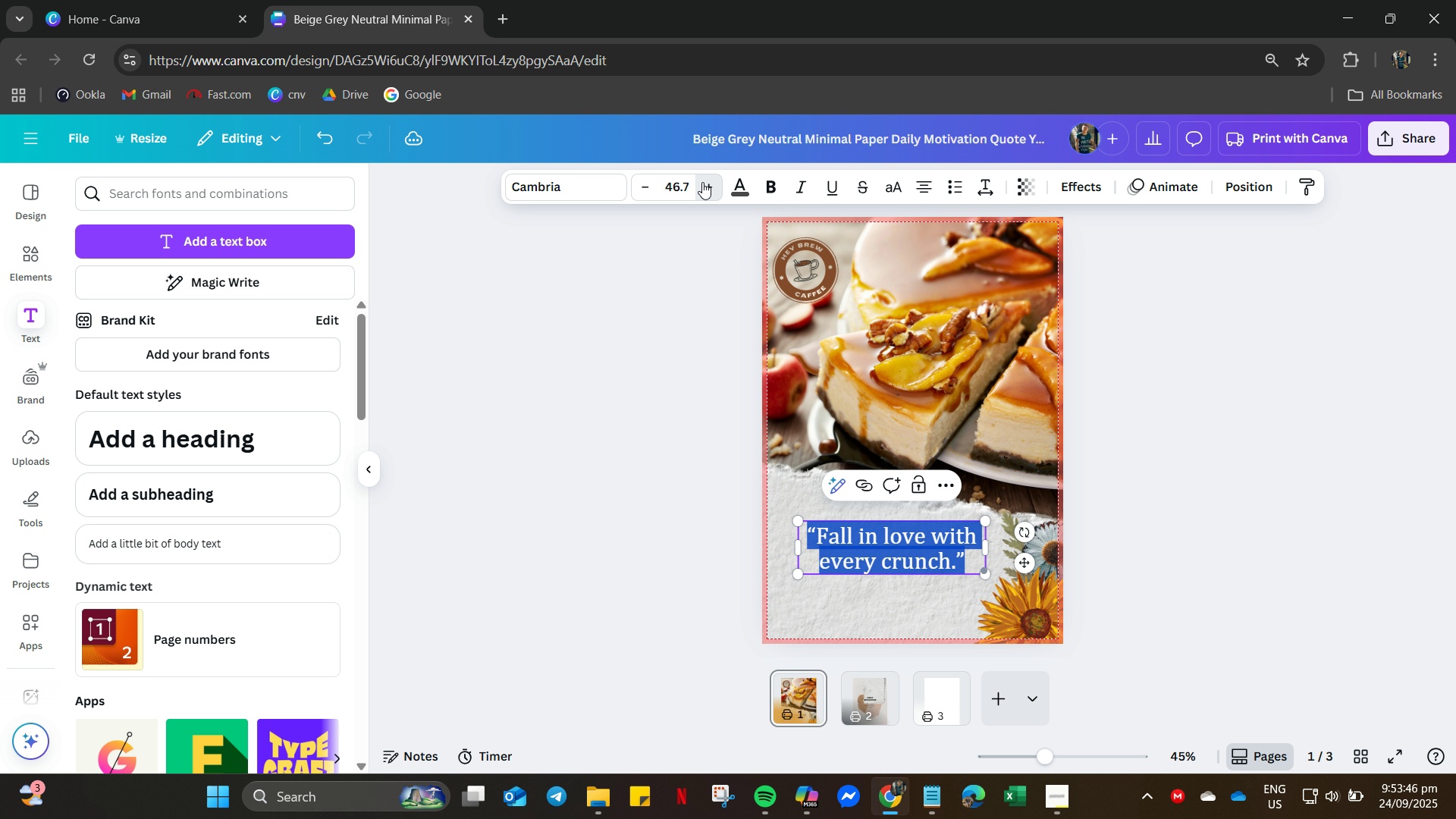 
triple_click([702, 182])
 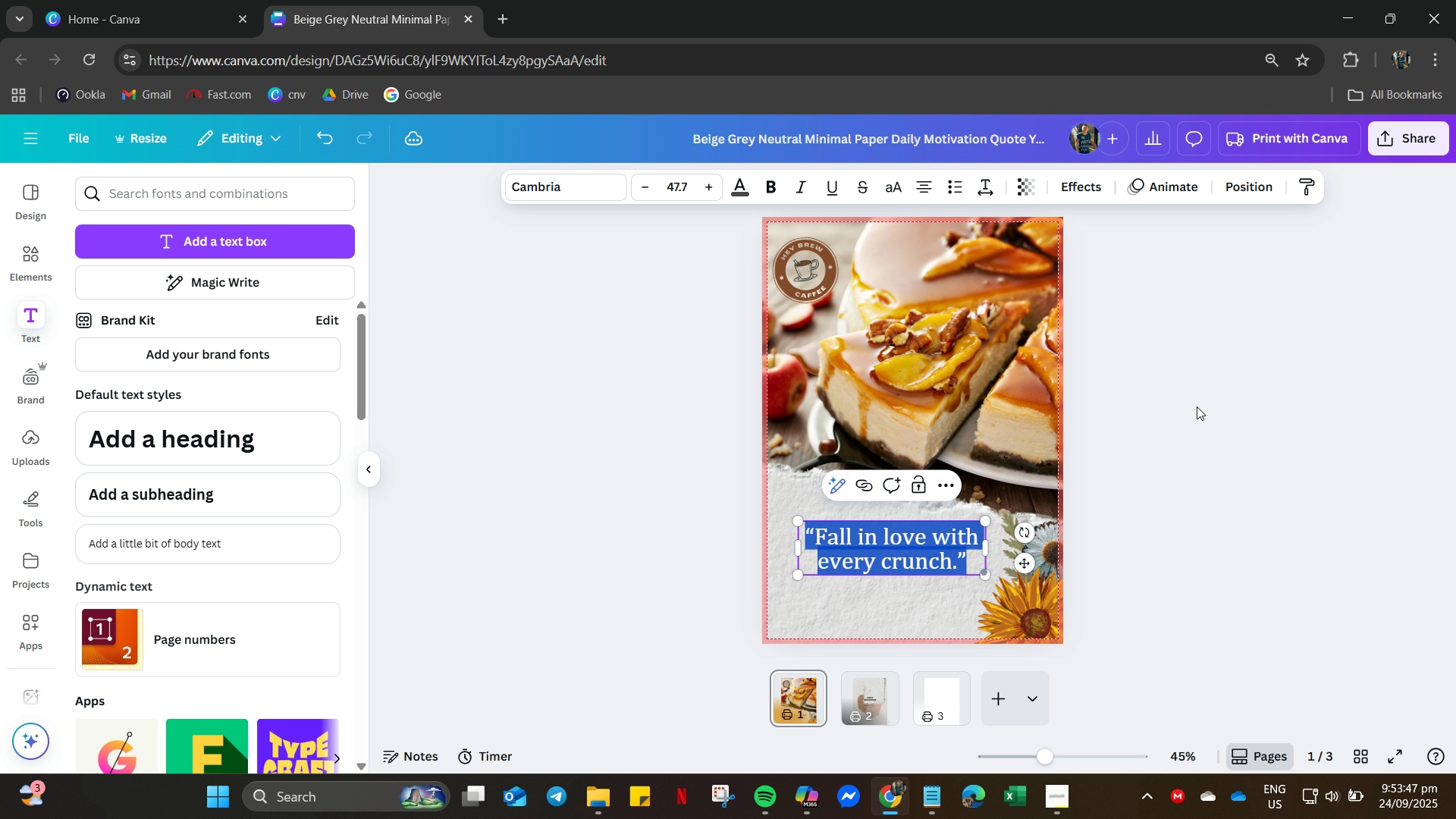 
left_click([1197, 406])
 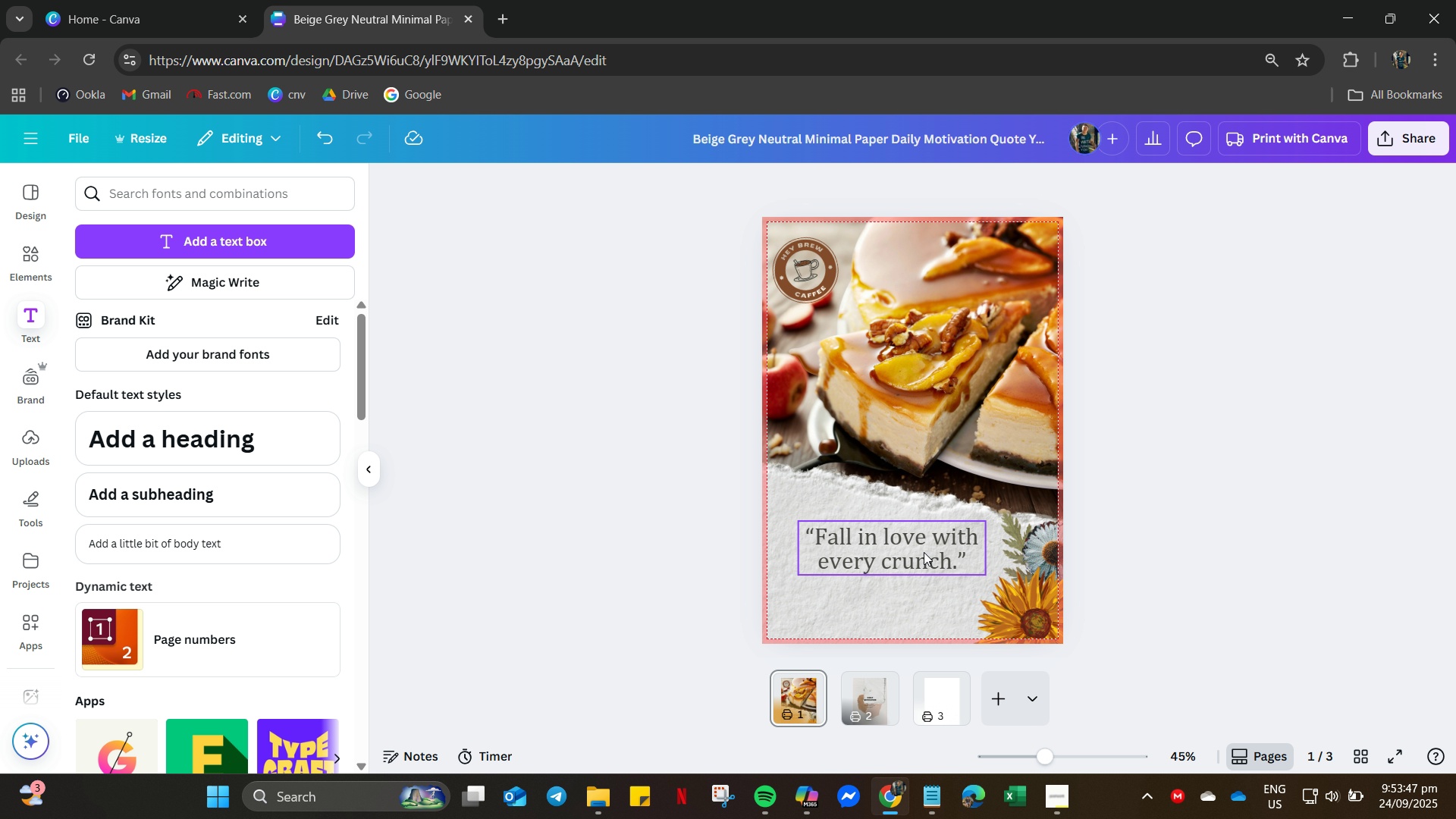 
left_click_drag(start_coordinate=[917, 548], to_coordinate=[897, 544])
 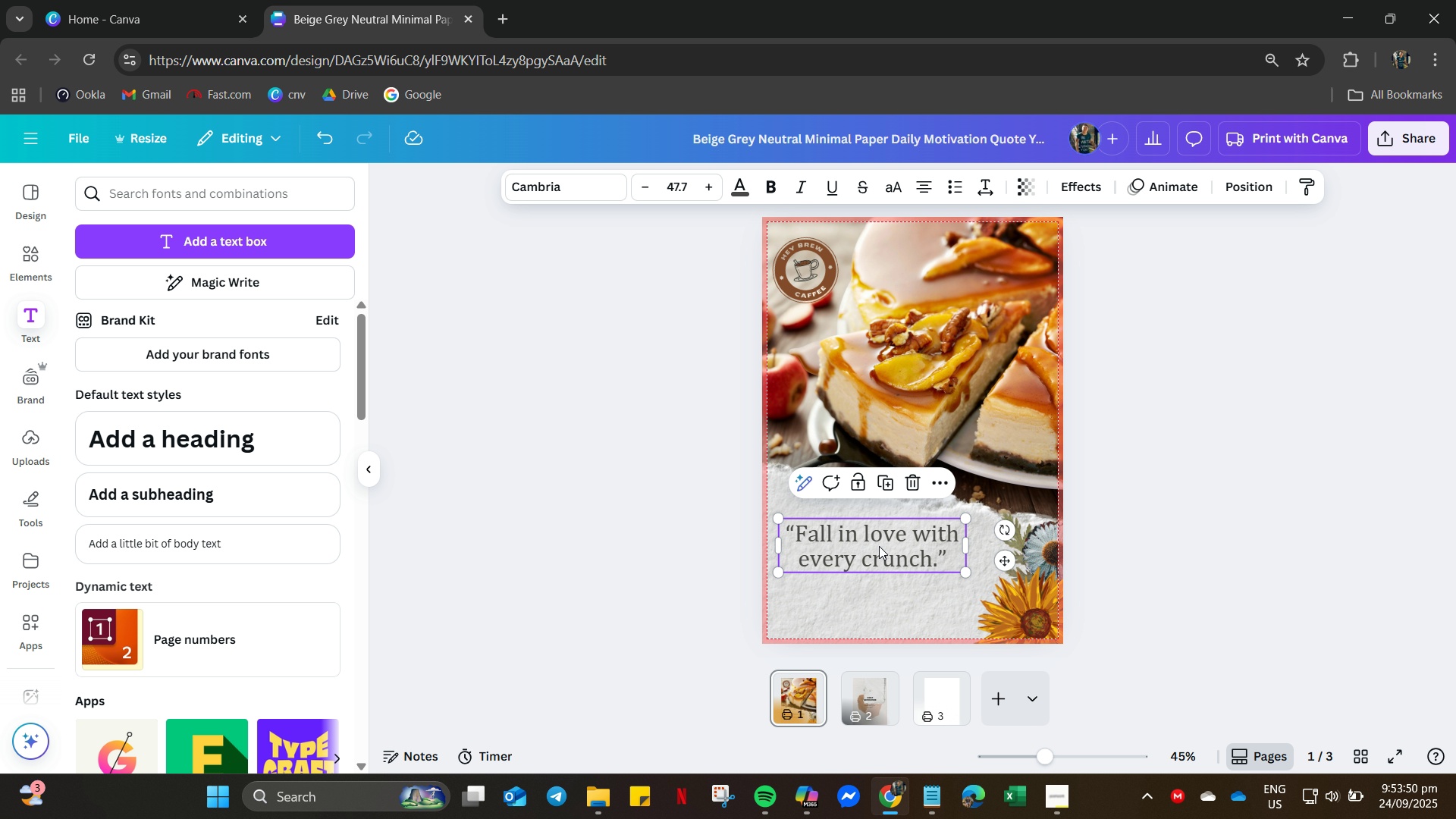 
double_click([879, 543])
 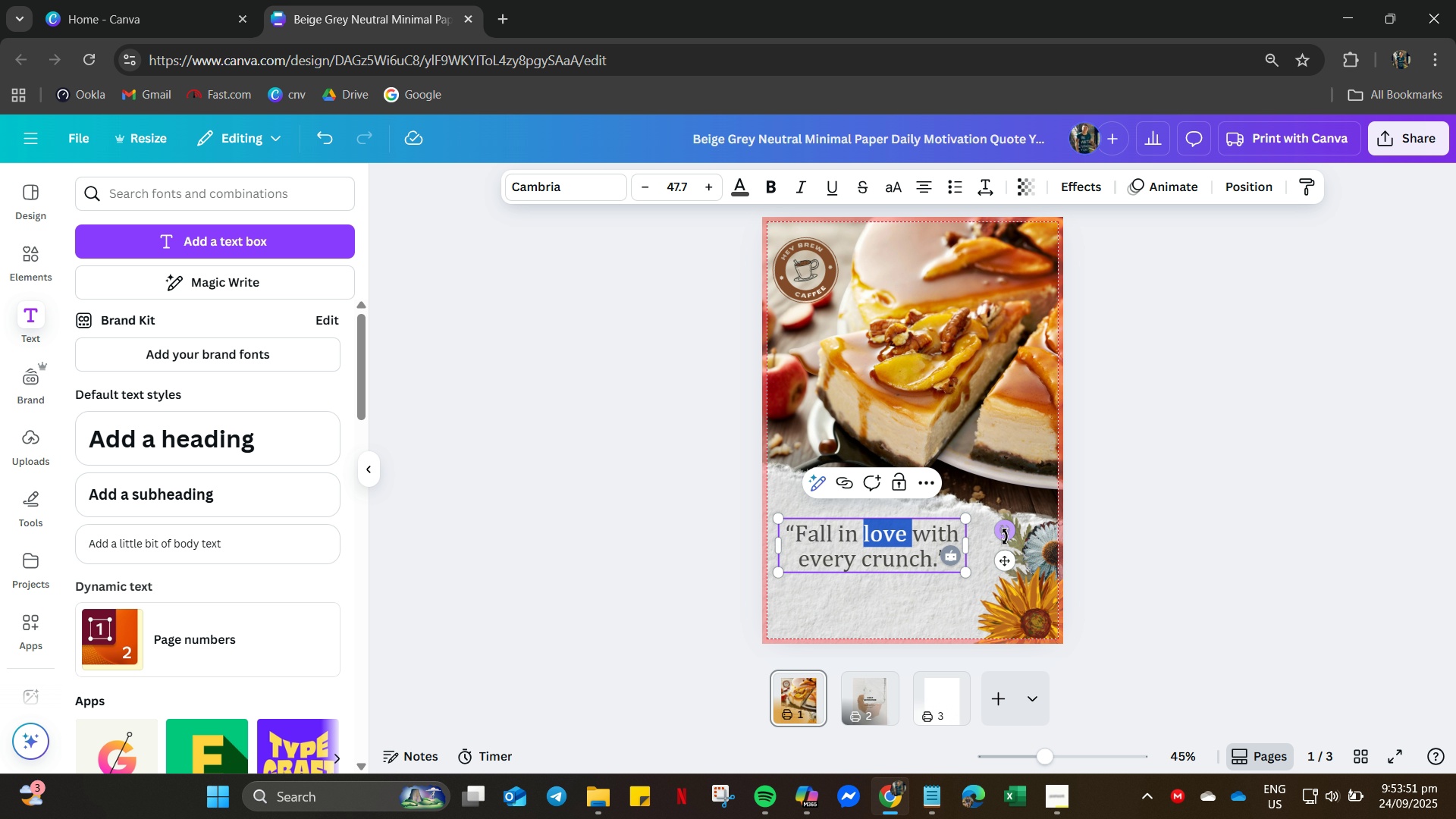 
left_click_drag(start_coordinate=[1005, 535], to_coordinate=[1008, 554])
 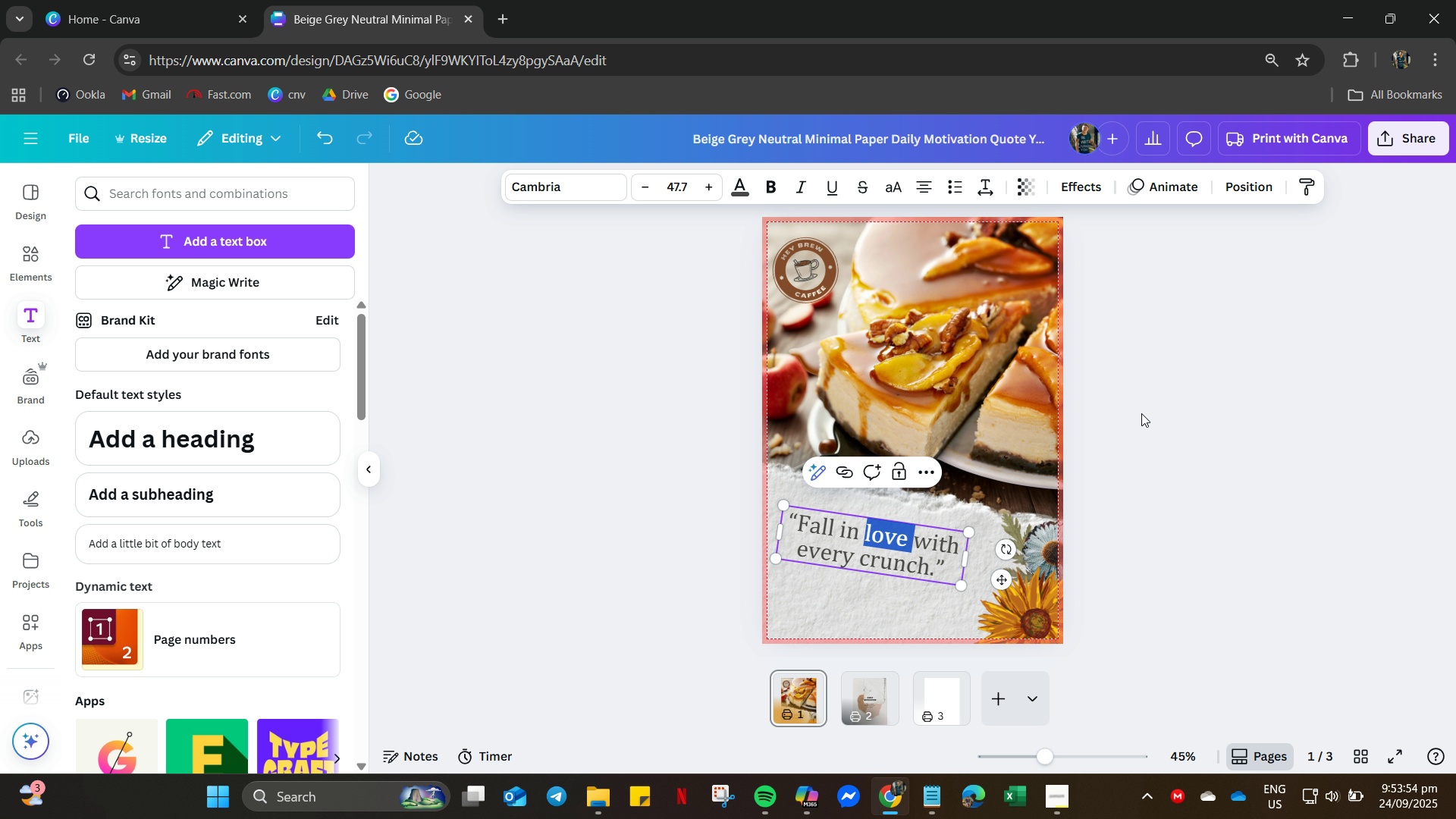 
left_click([1141, 413])
 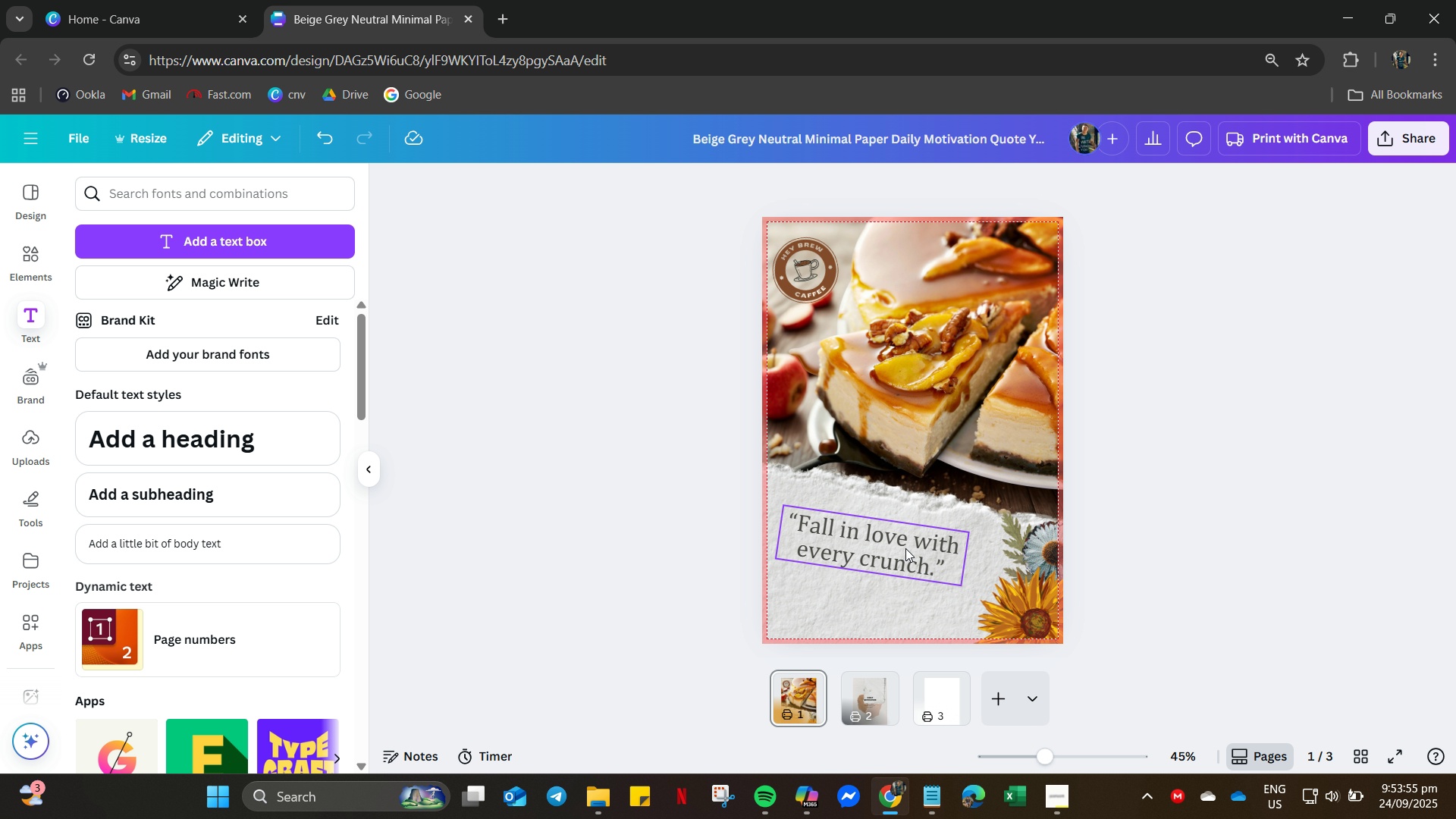 
left_click([905, 553])
 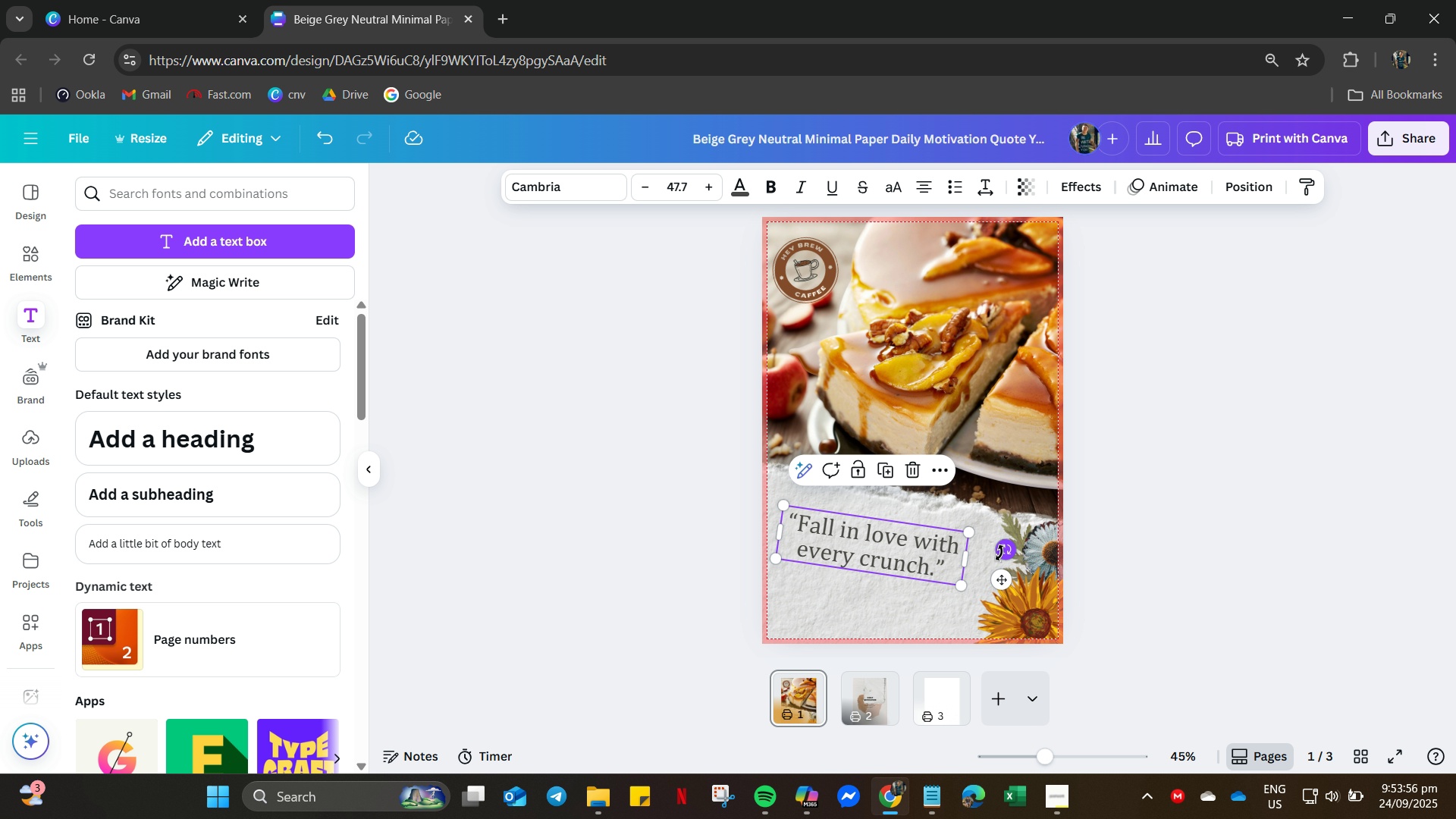 
left_click_drag(start_coordinate=[1005, 549], to_coordinate=[1003, 558])
 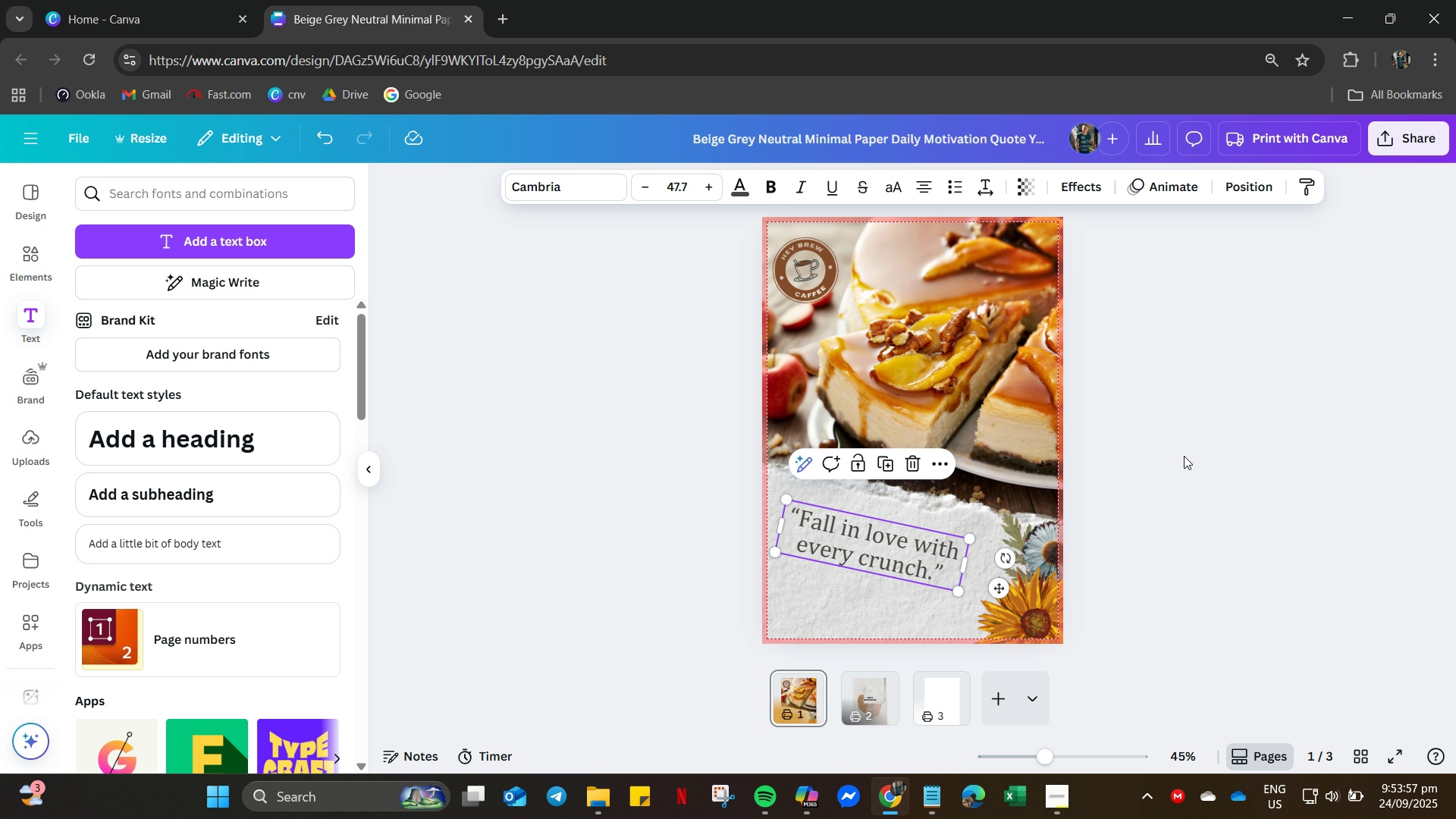 
left_click([1184, 456])
 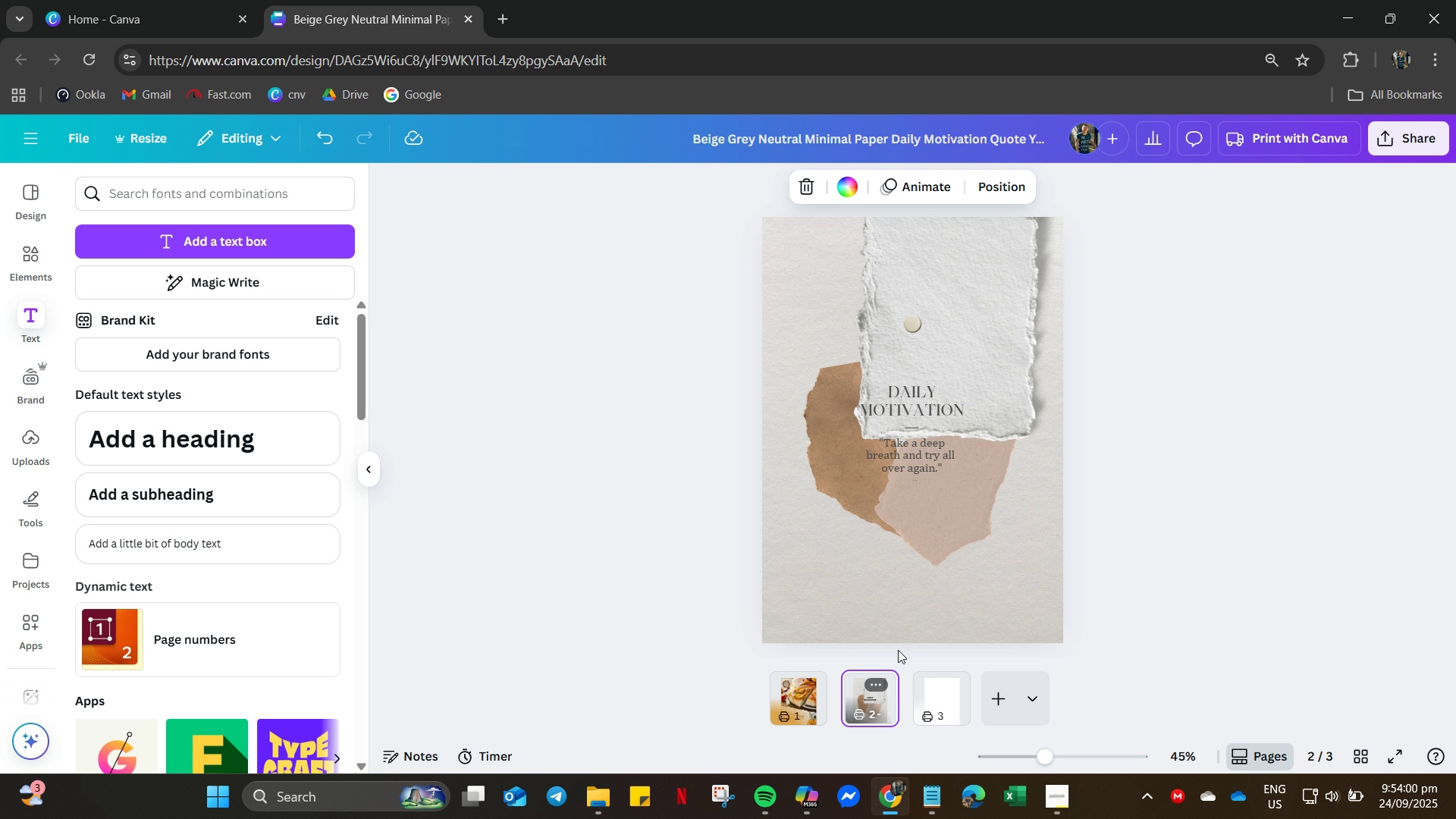 
left_click([901, 408])
 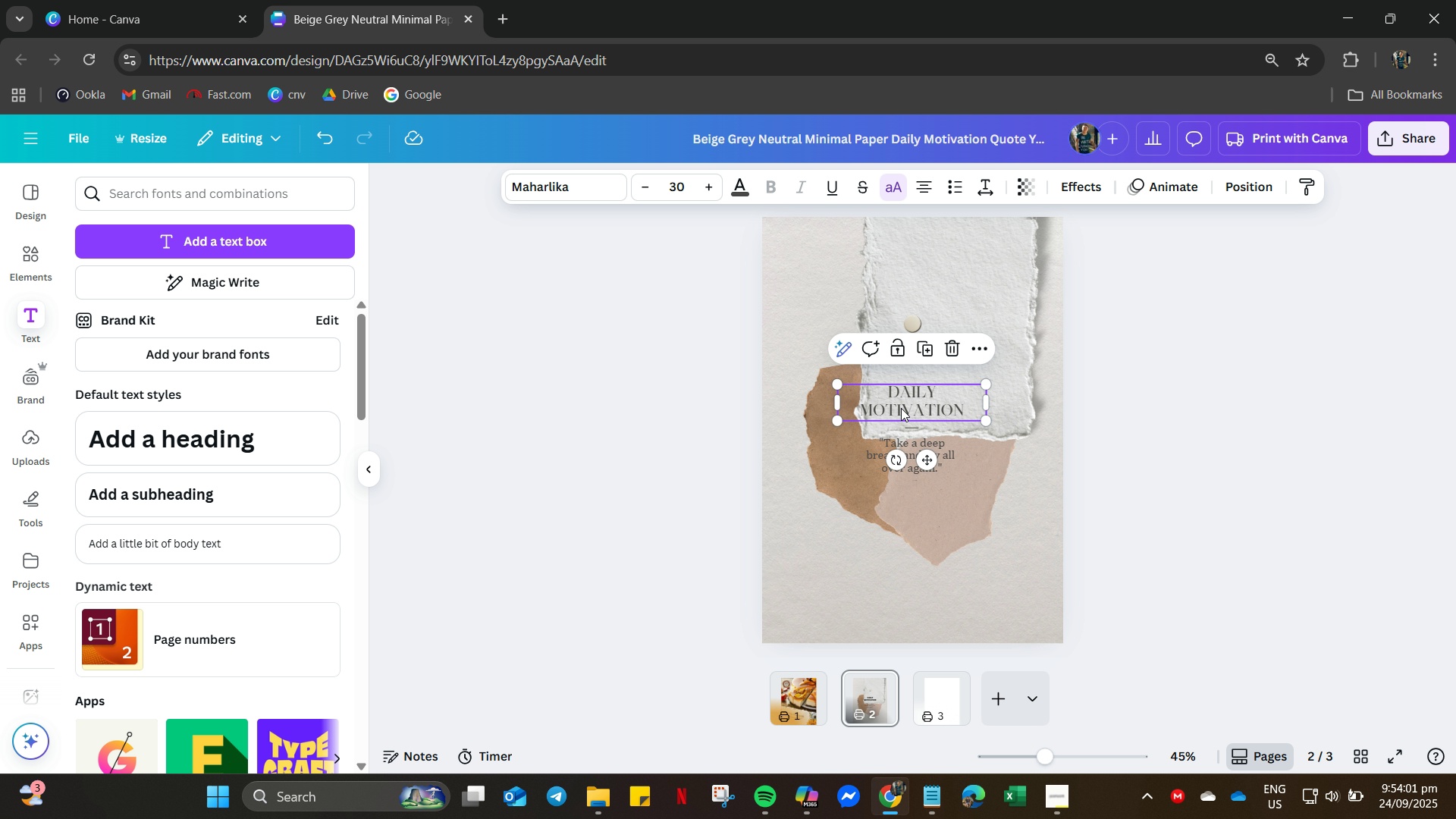 
key(Control+C)
 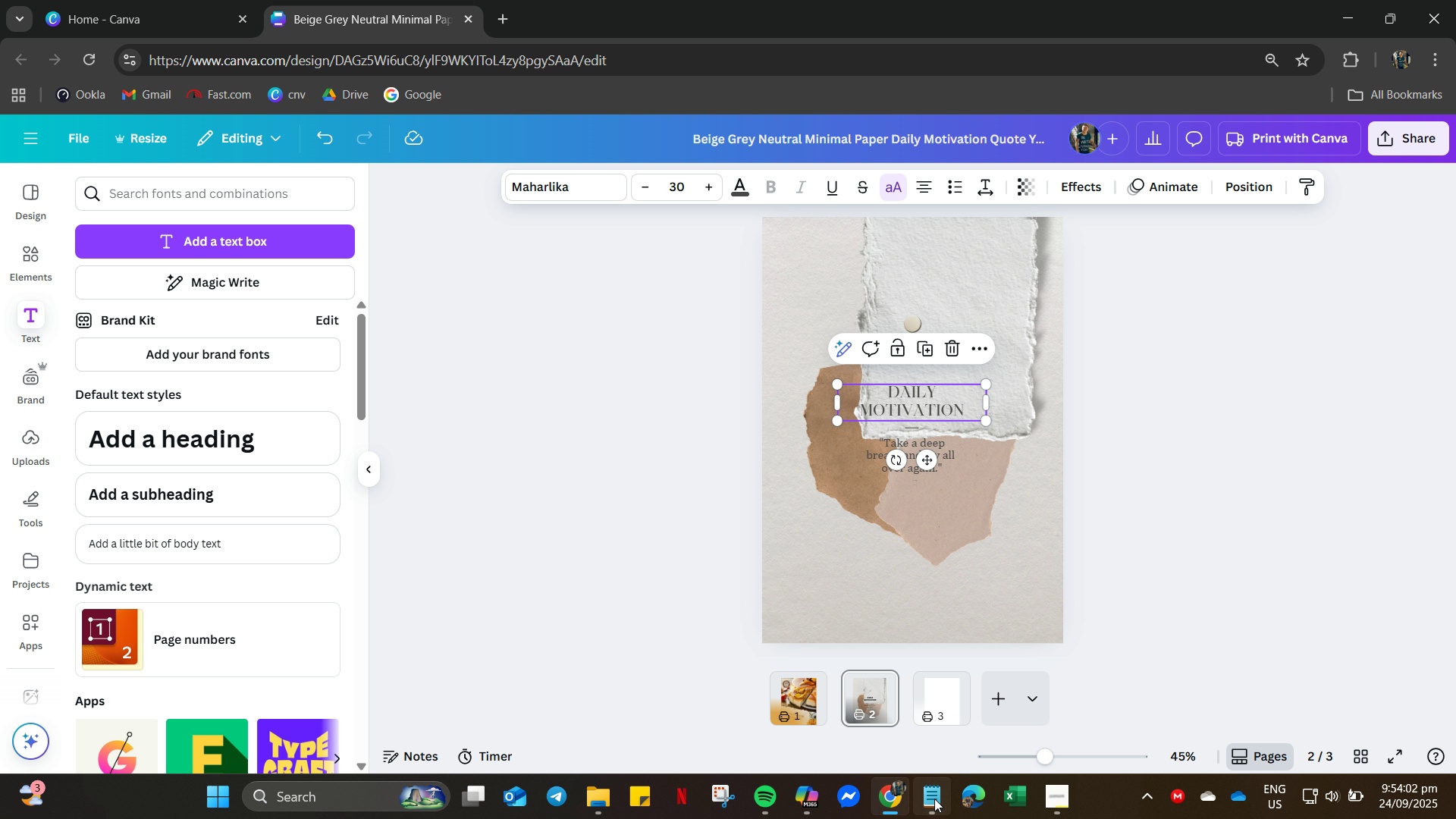 
left_click([937, 796])
 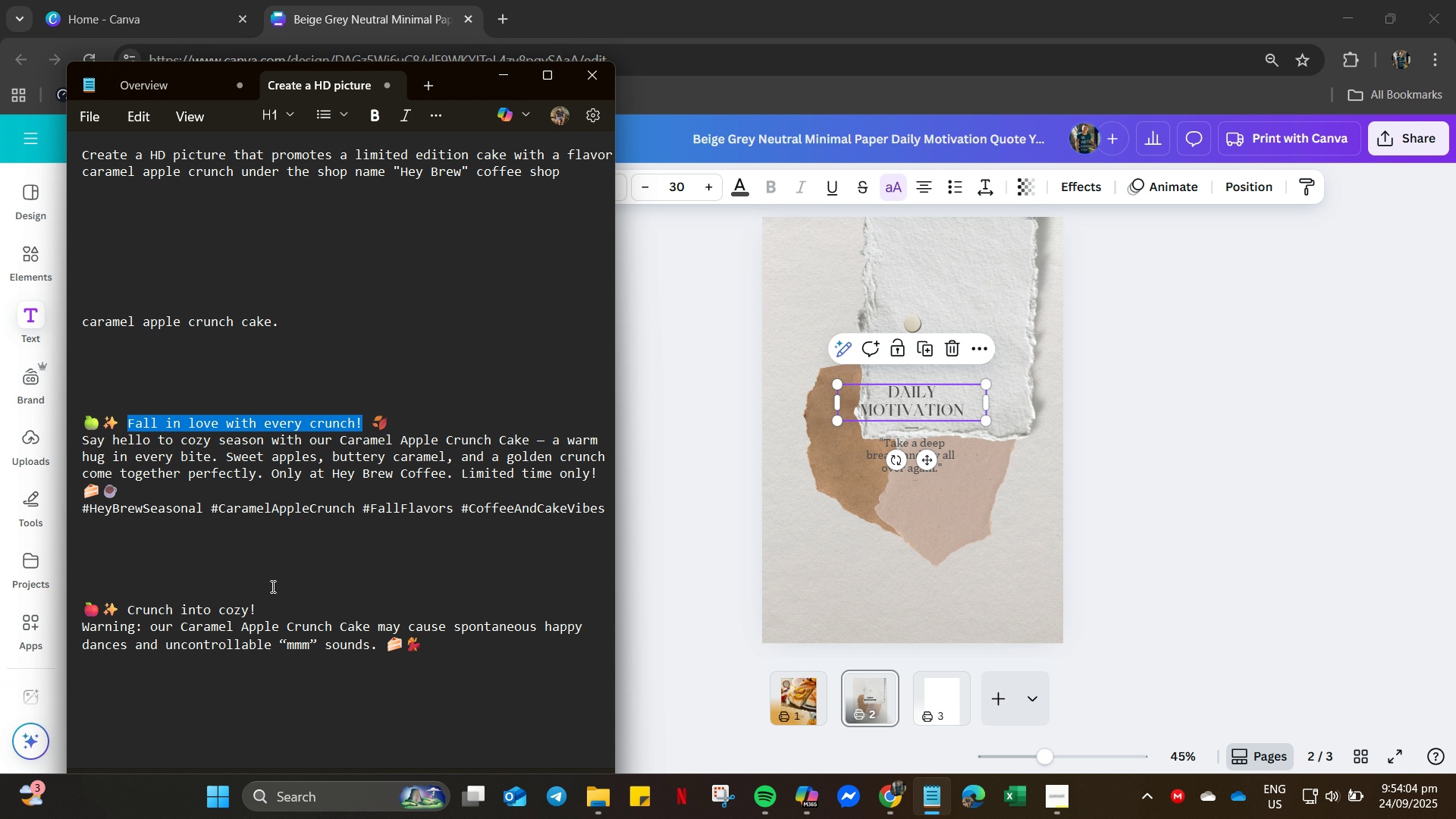 
left_click([157, 555])
 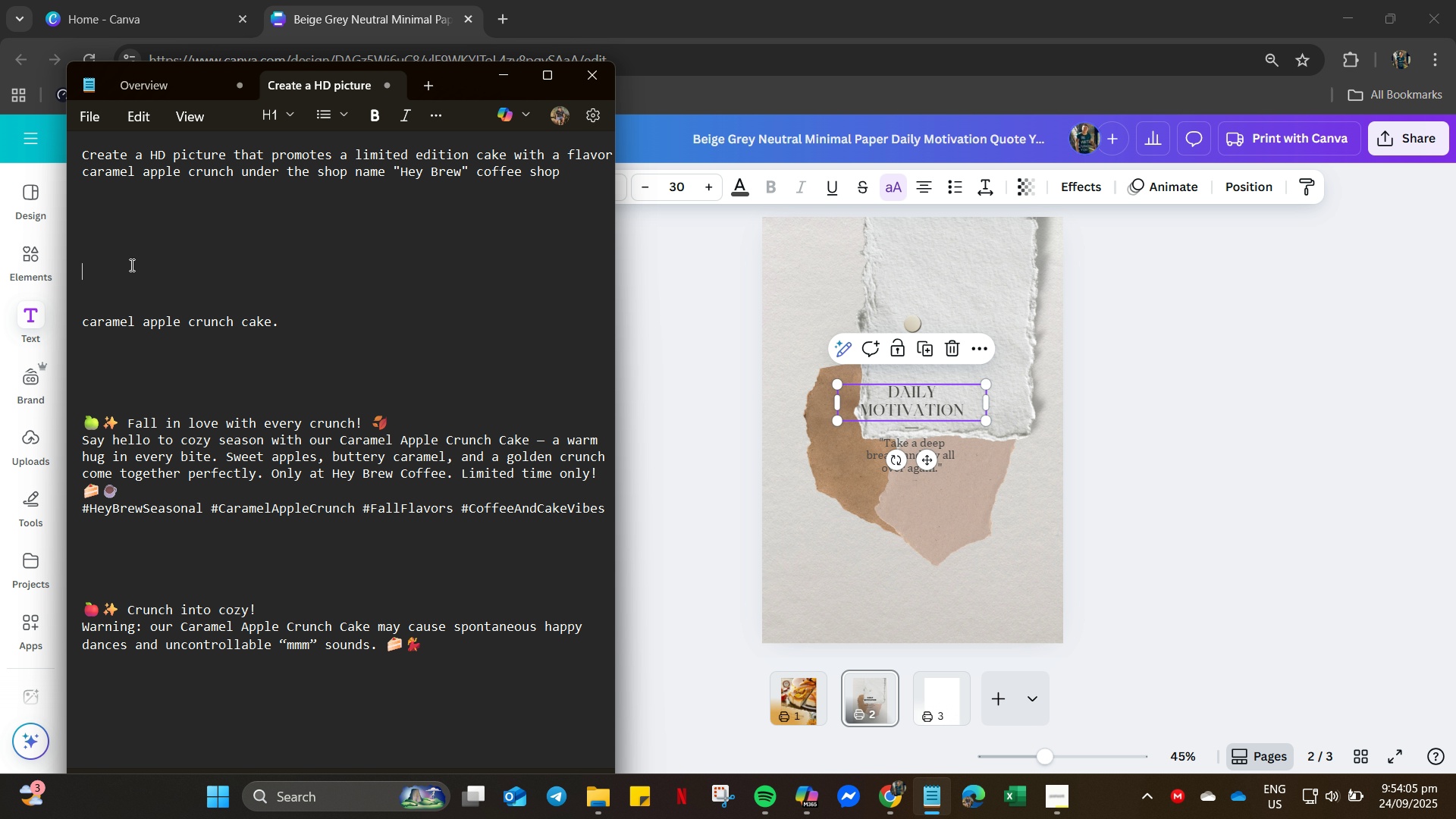 
left_click([130, 265])
 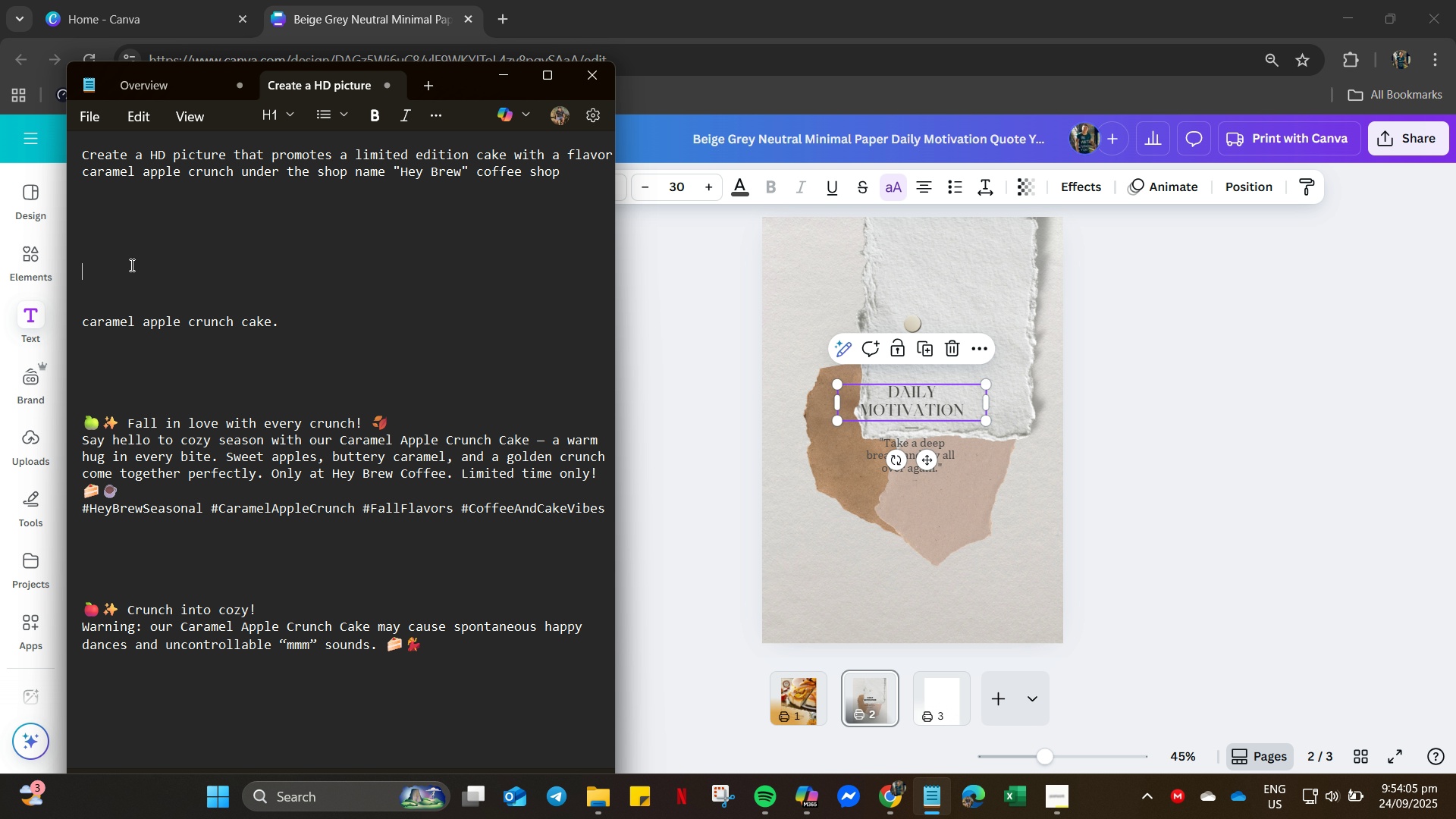 
key(Control+V)
 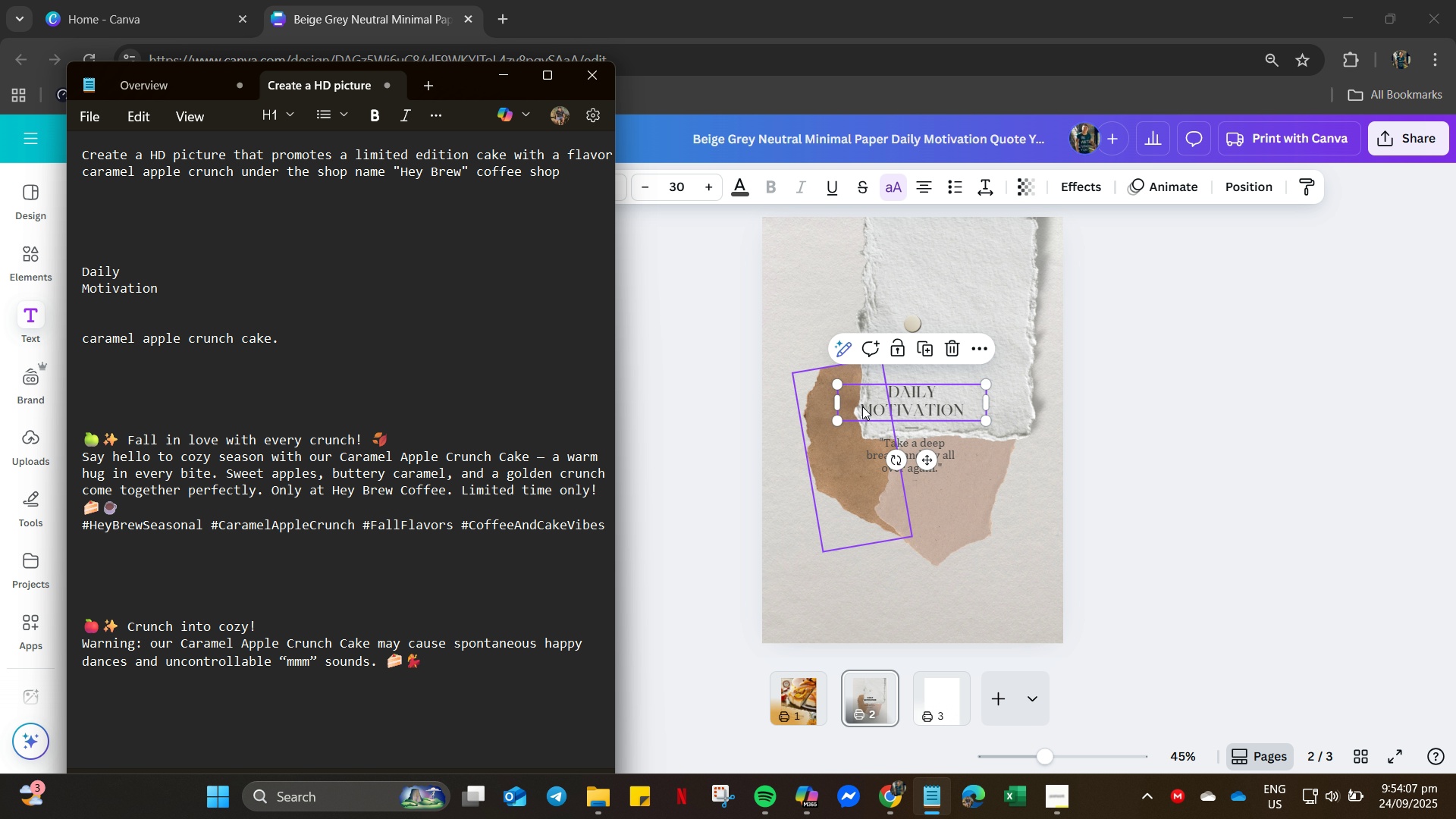 
left_click([931, 406])
 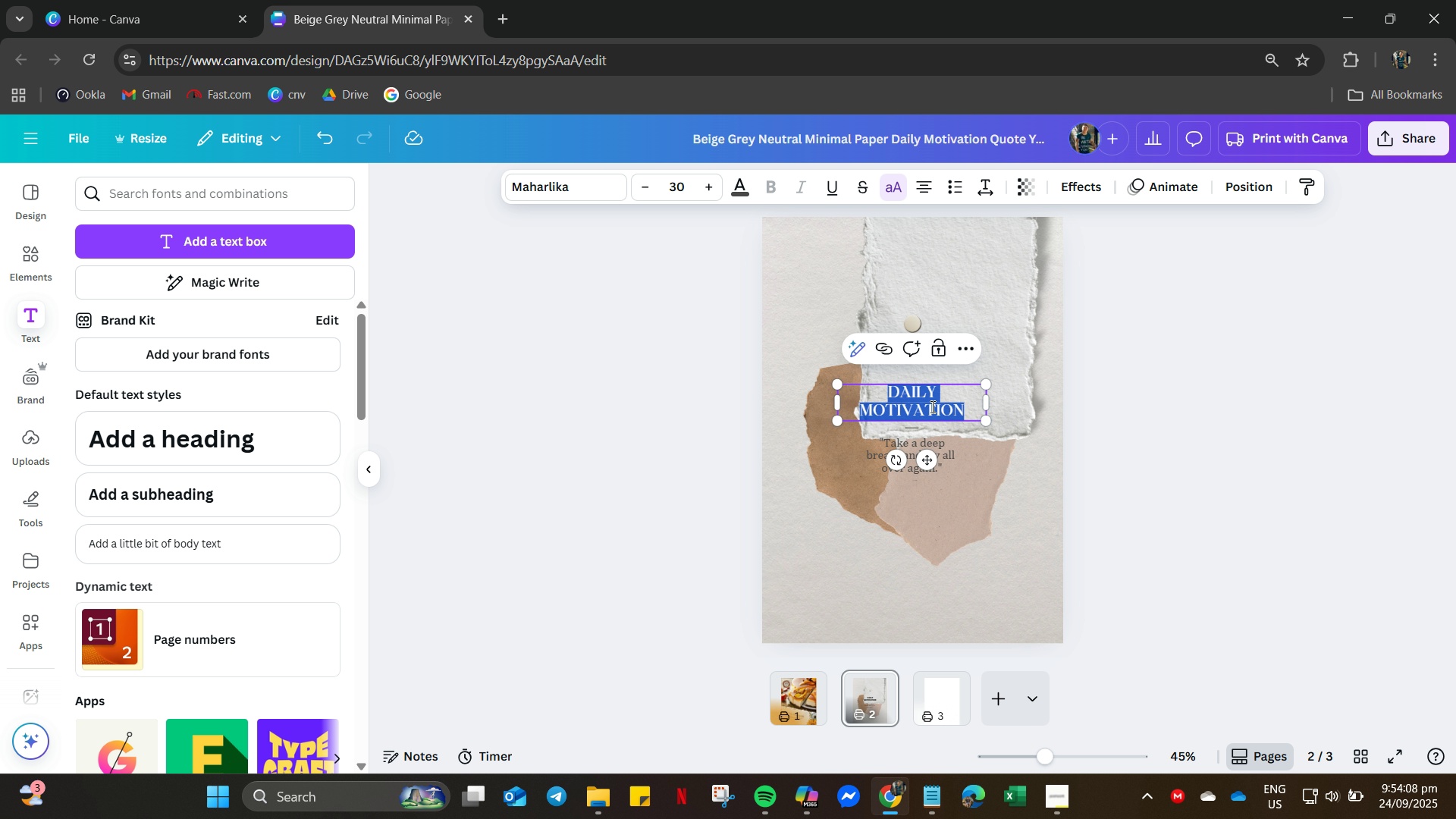 
key(Control+C)
 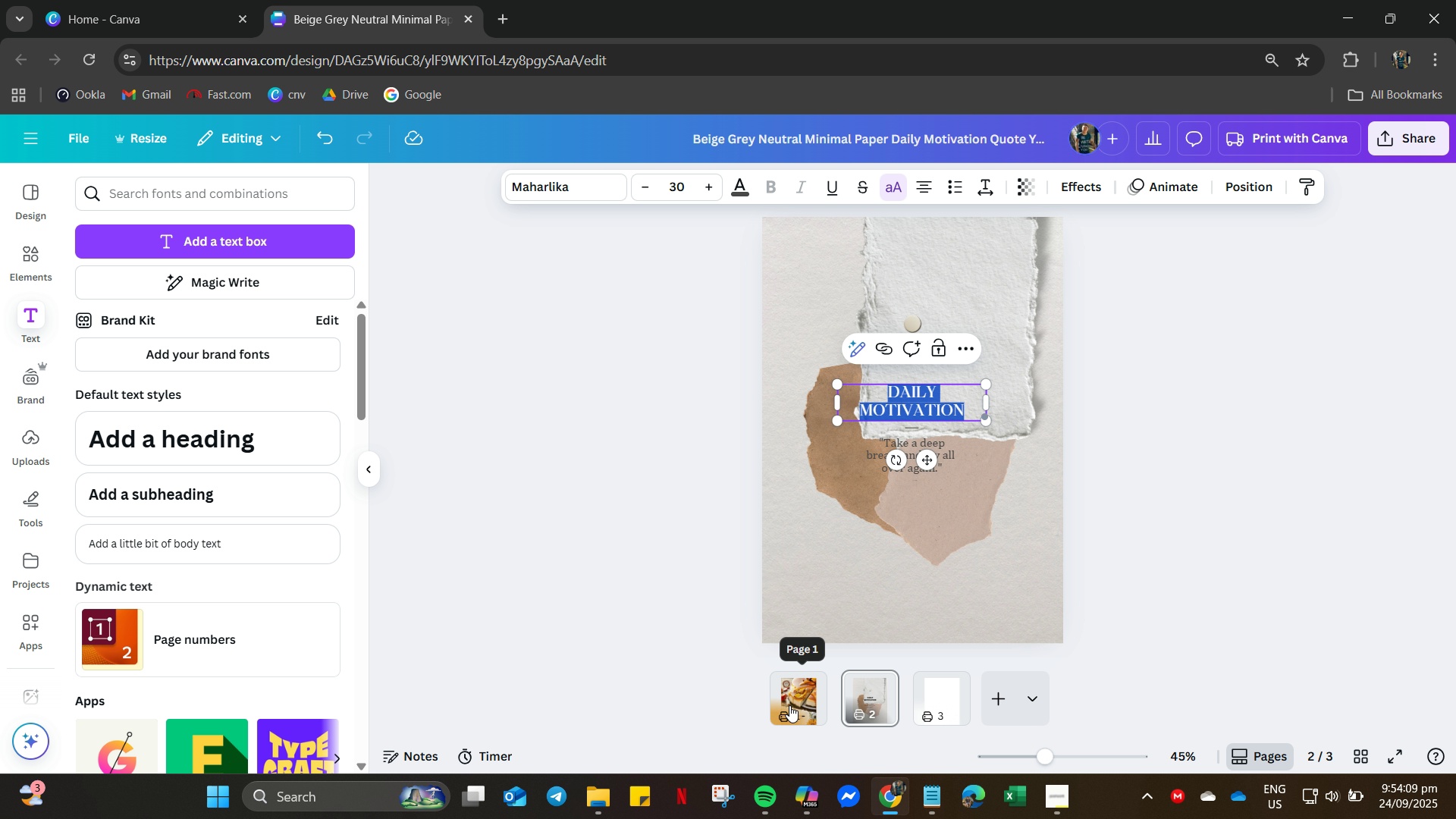 
left_click([789, 705])
 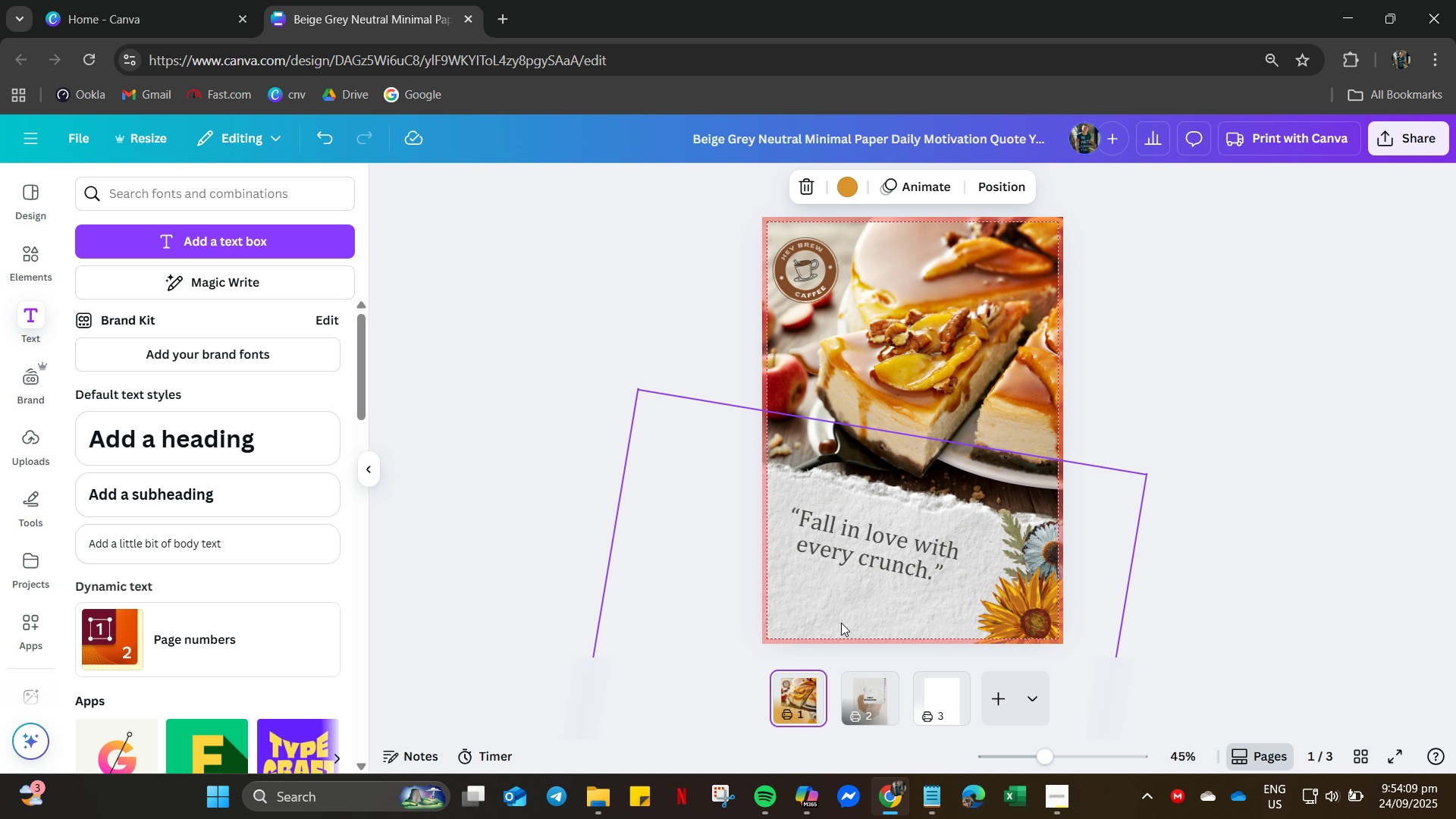 
key(Control+V)
 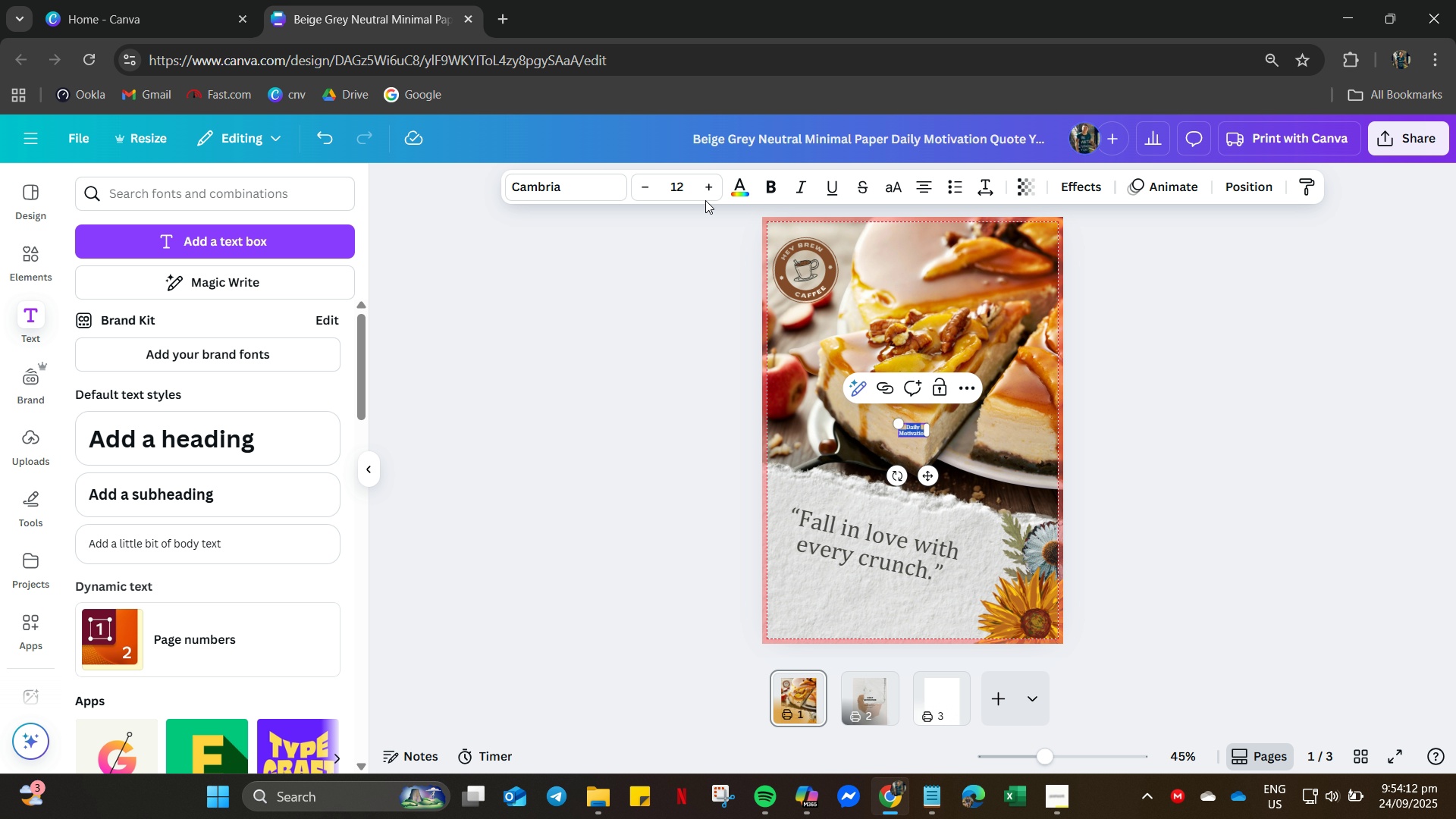 
left_click([679, 185])
 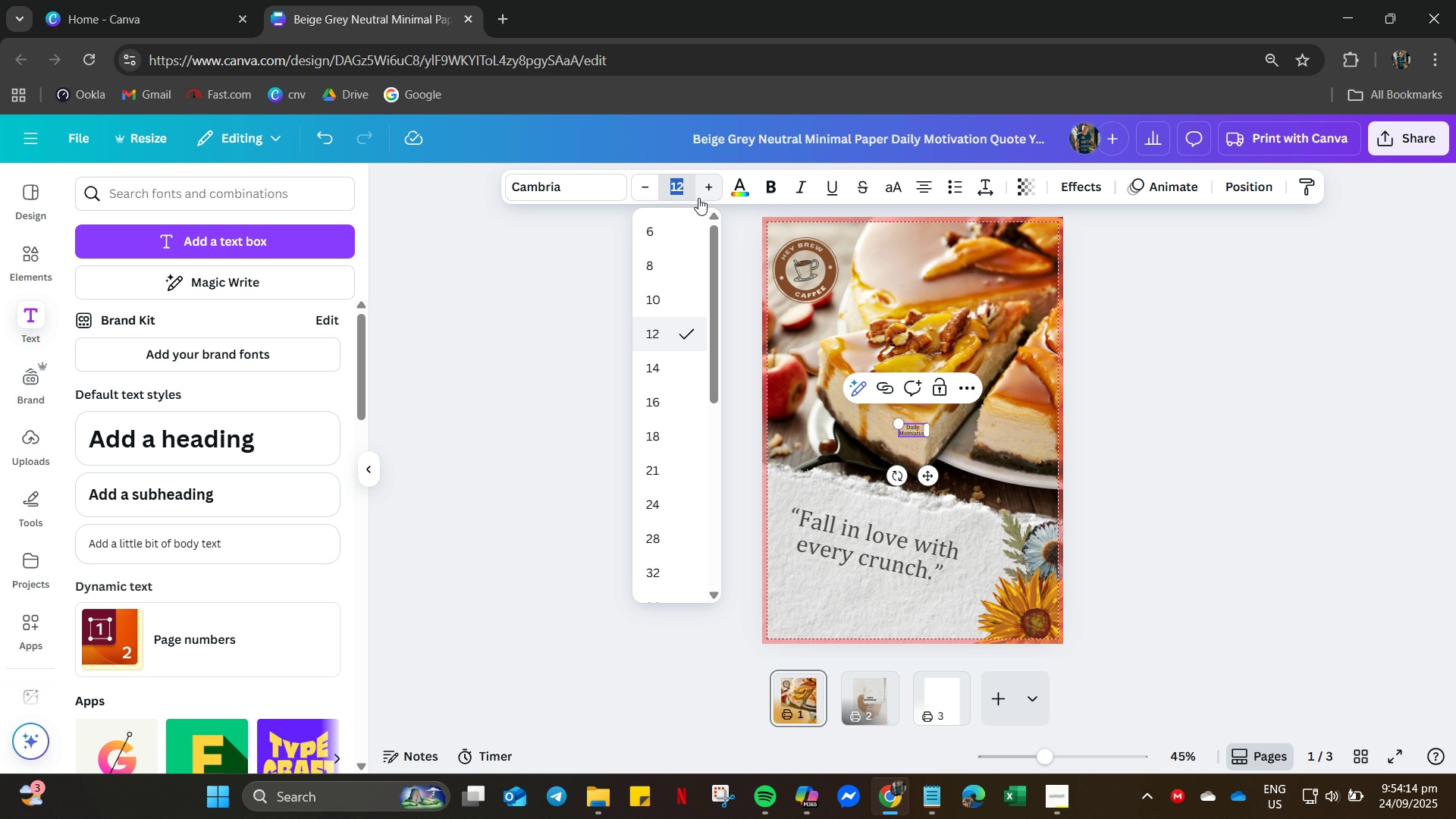 
key(Numpad2)
 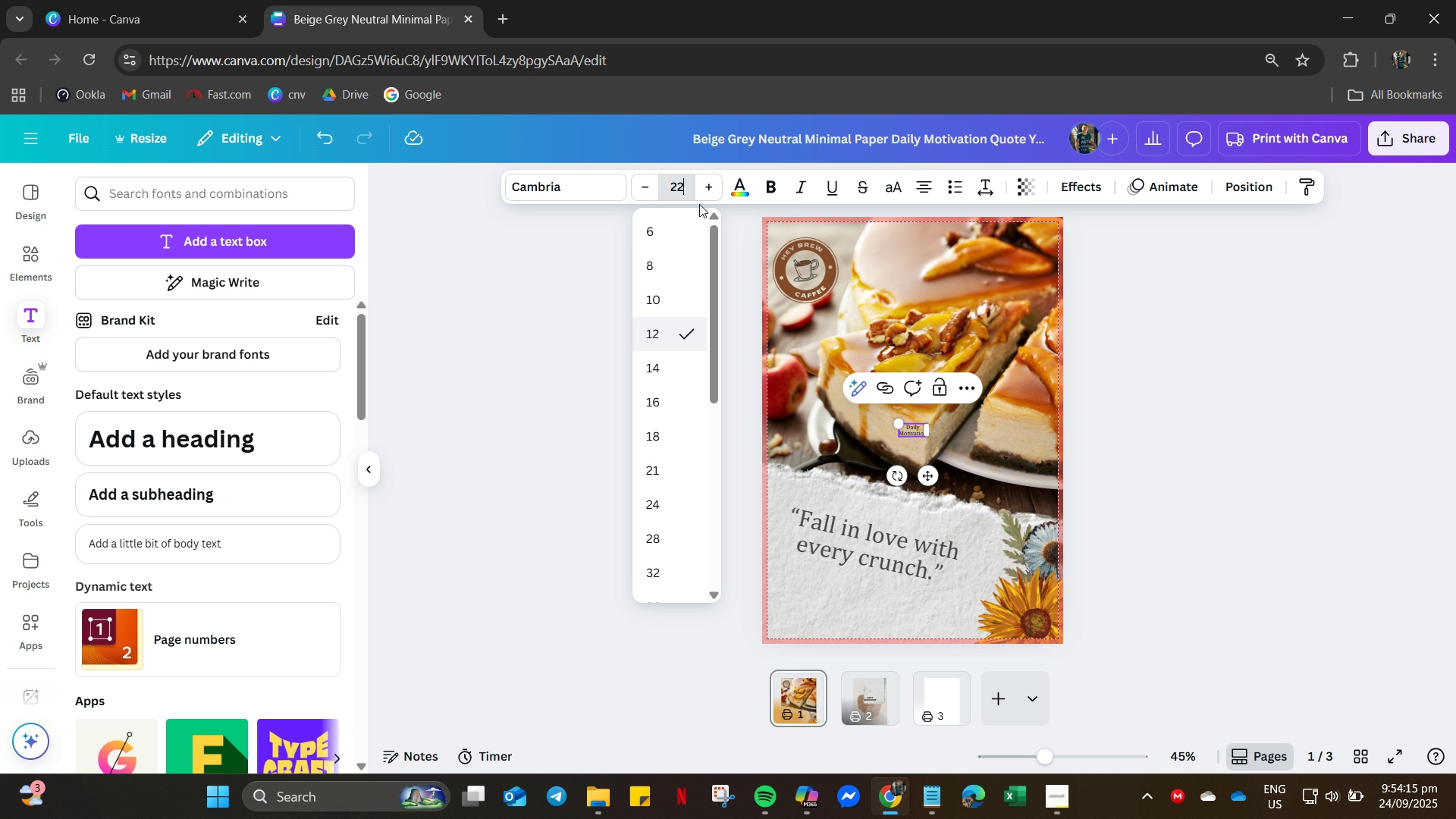 
key(Numpad2)
 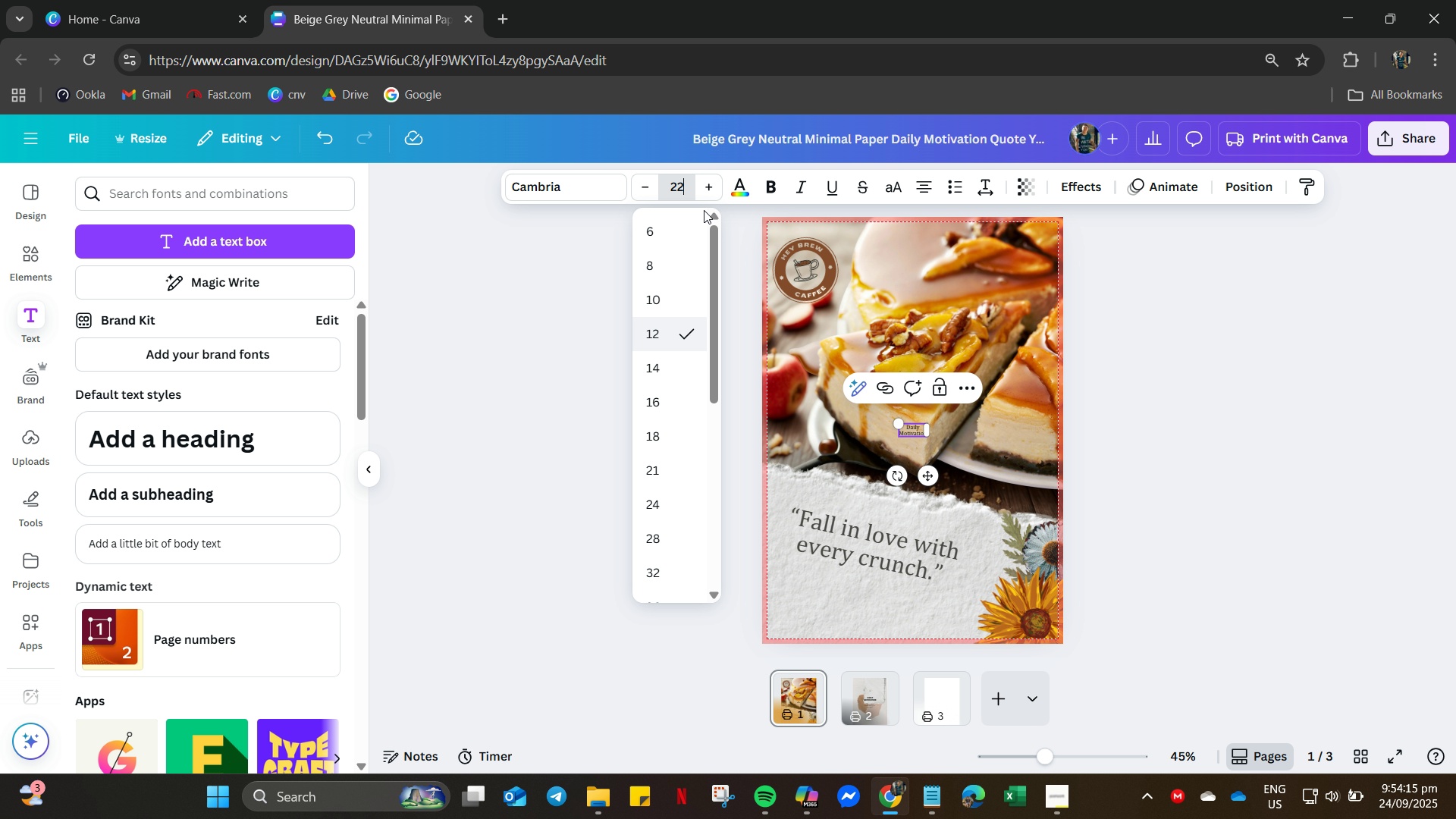 
key(NumpadEnter)
 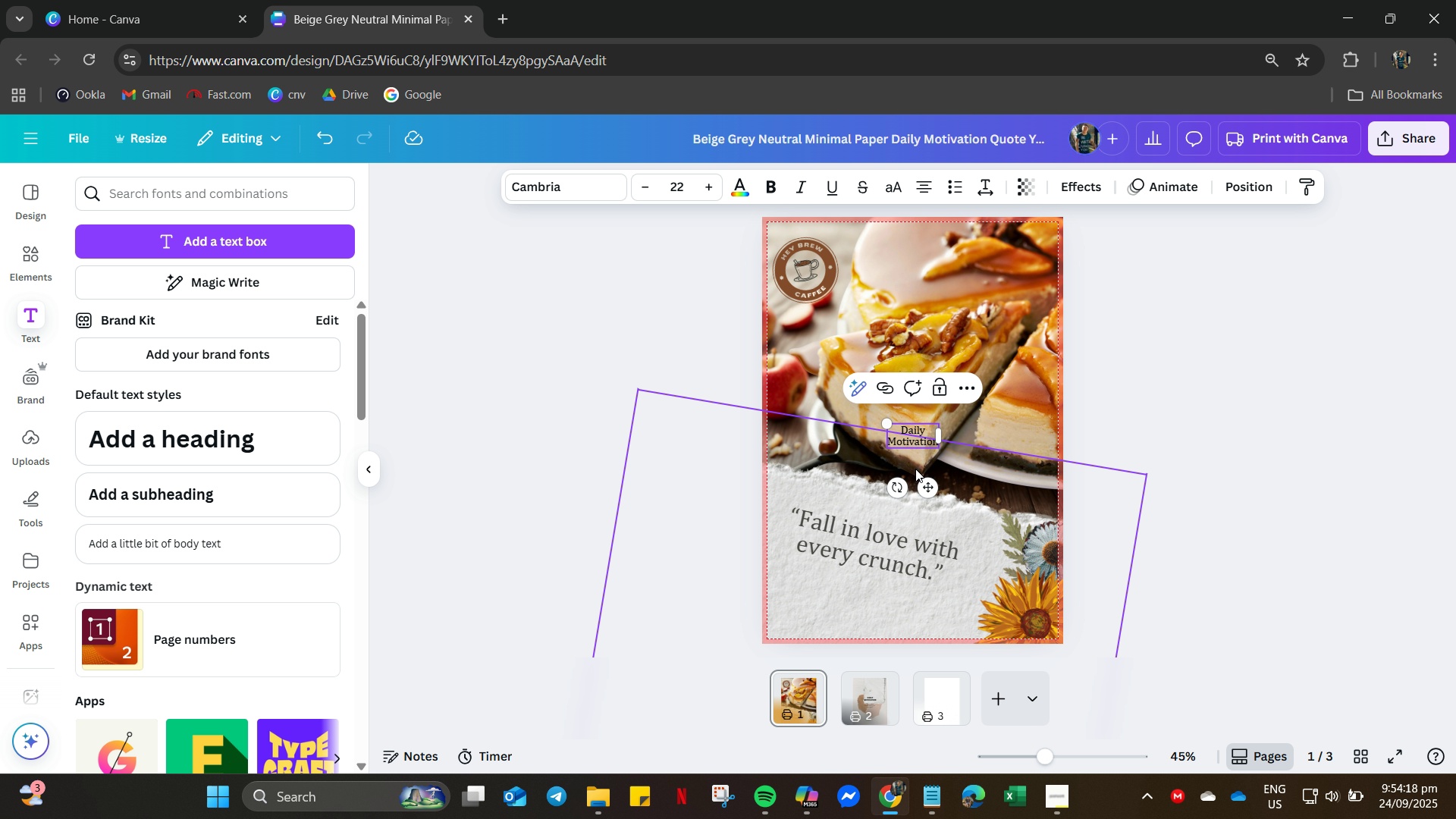 
left_click_drag(start_coordinate=[928, 491], to_coordinate=[855, 658])
 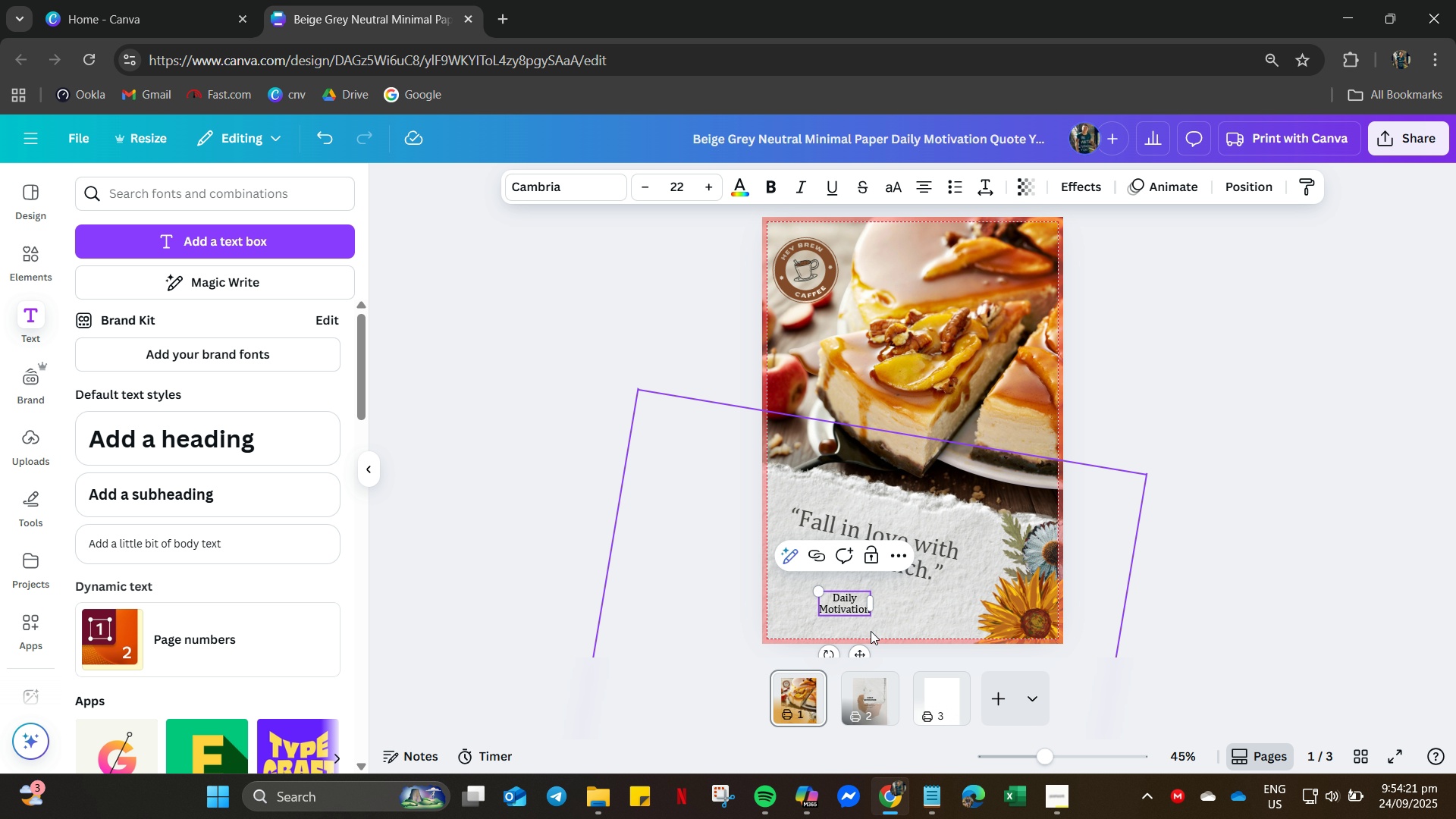 
key(Delete)
 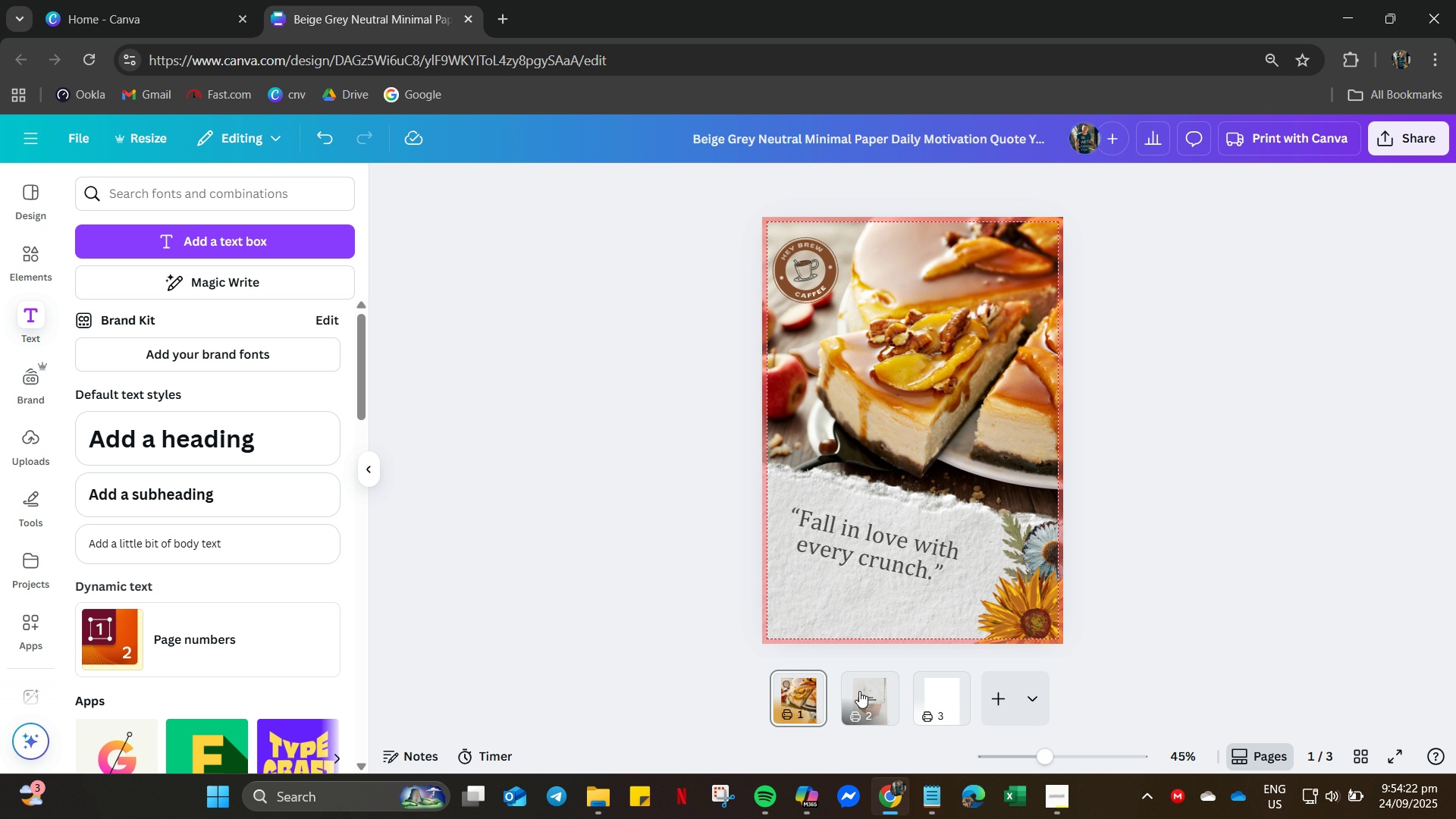 
left_click([859, 691])
 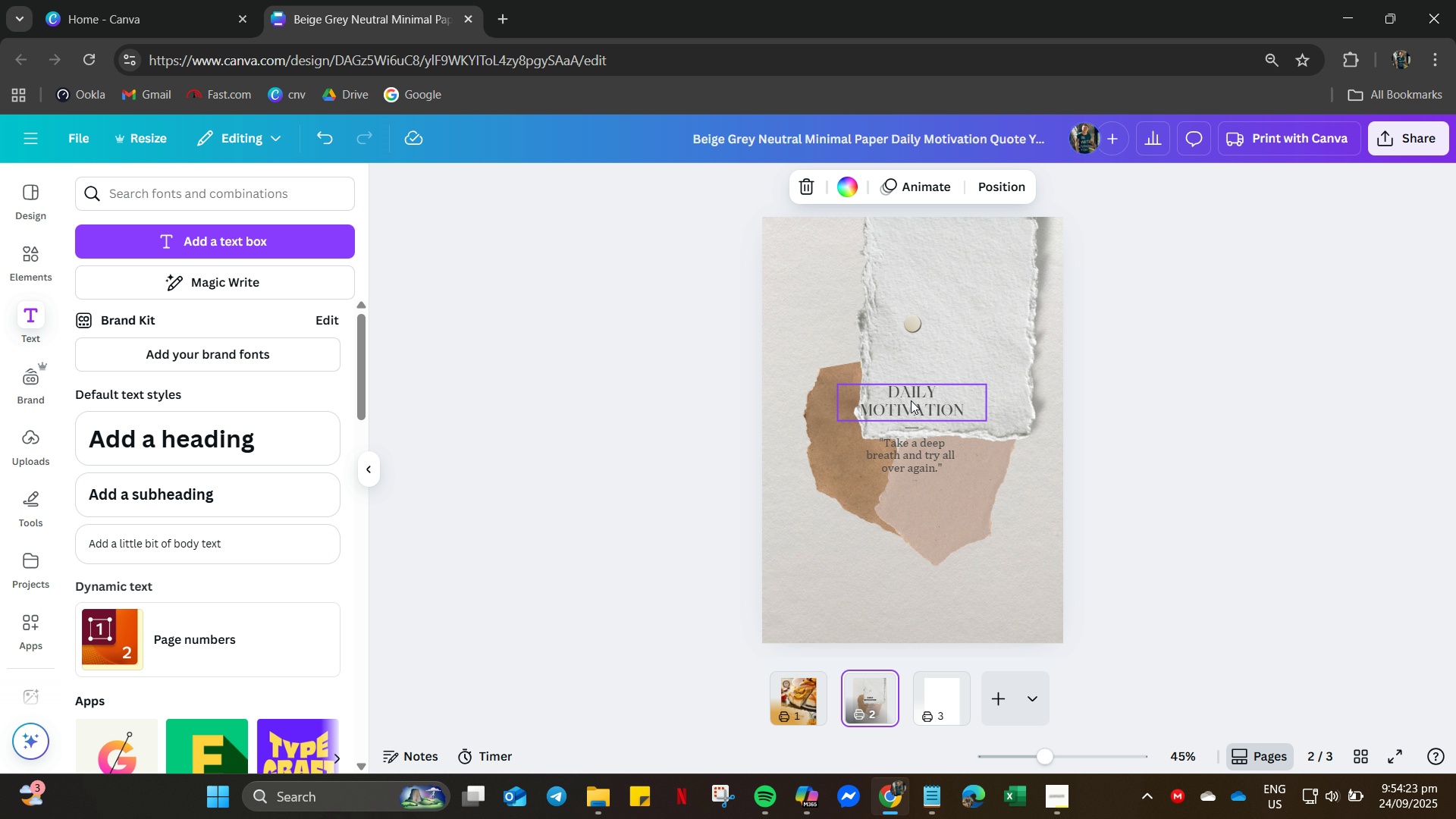 
left_click([911, 400])
 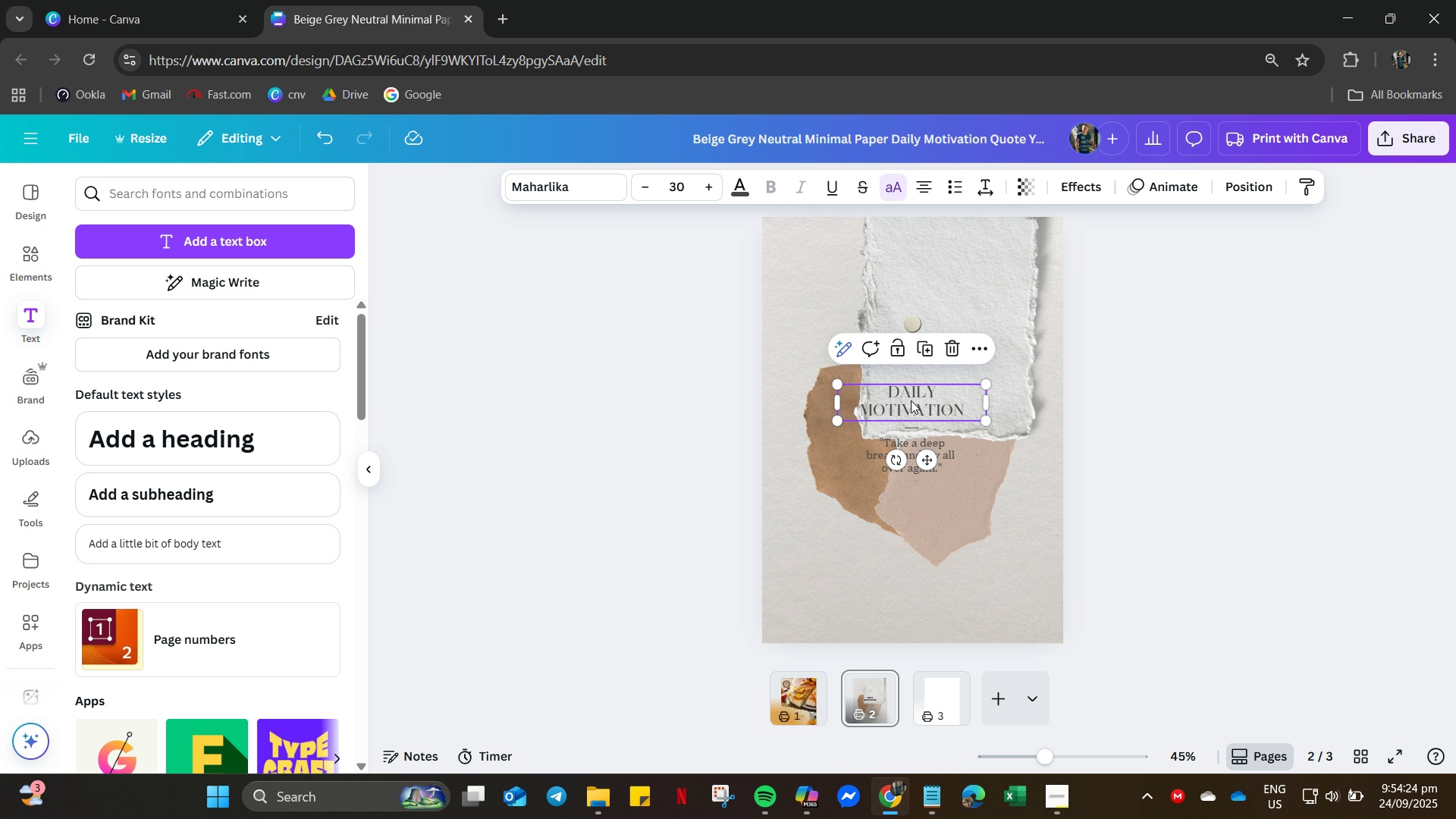 
right_click([911, 400])
 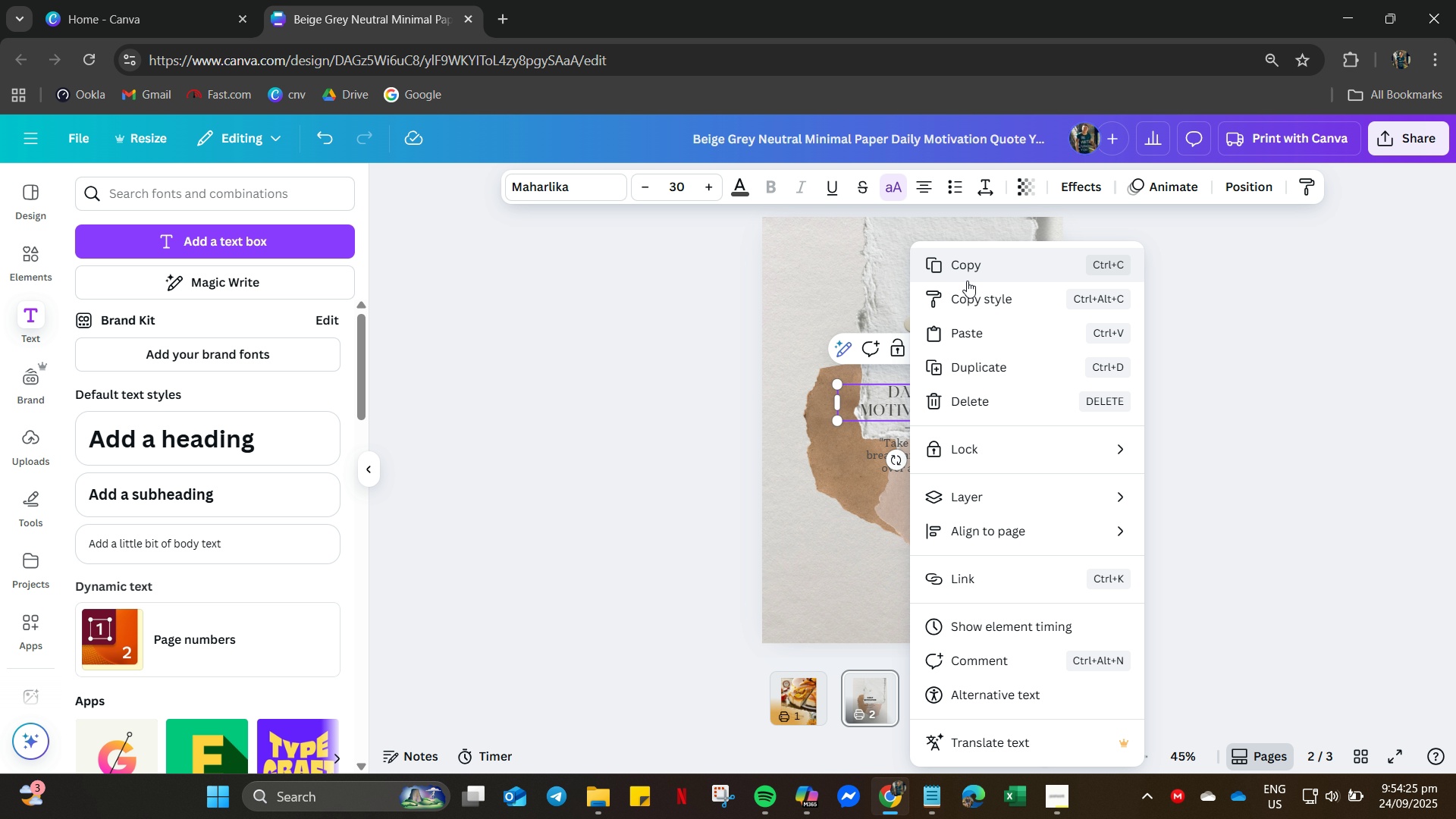 
left_click([967, 304])
 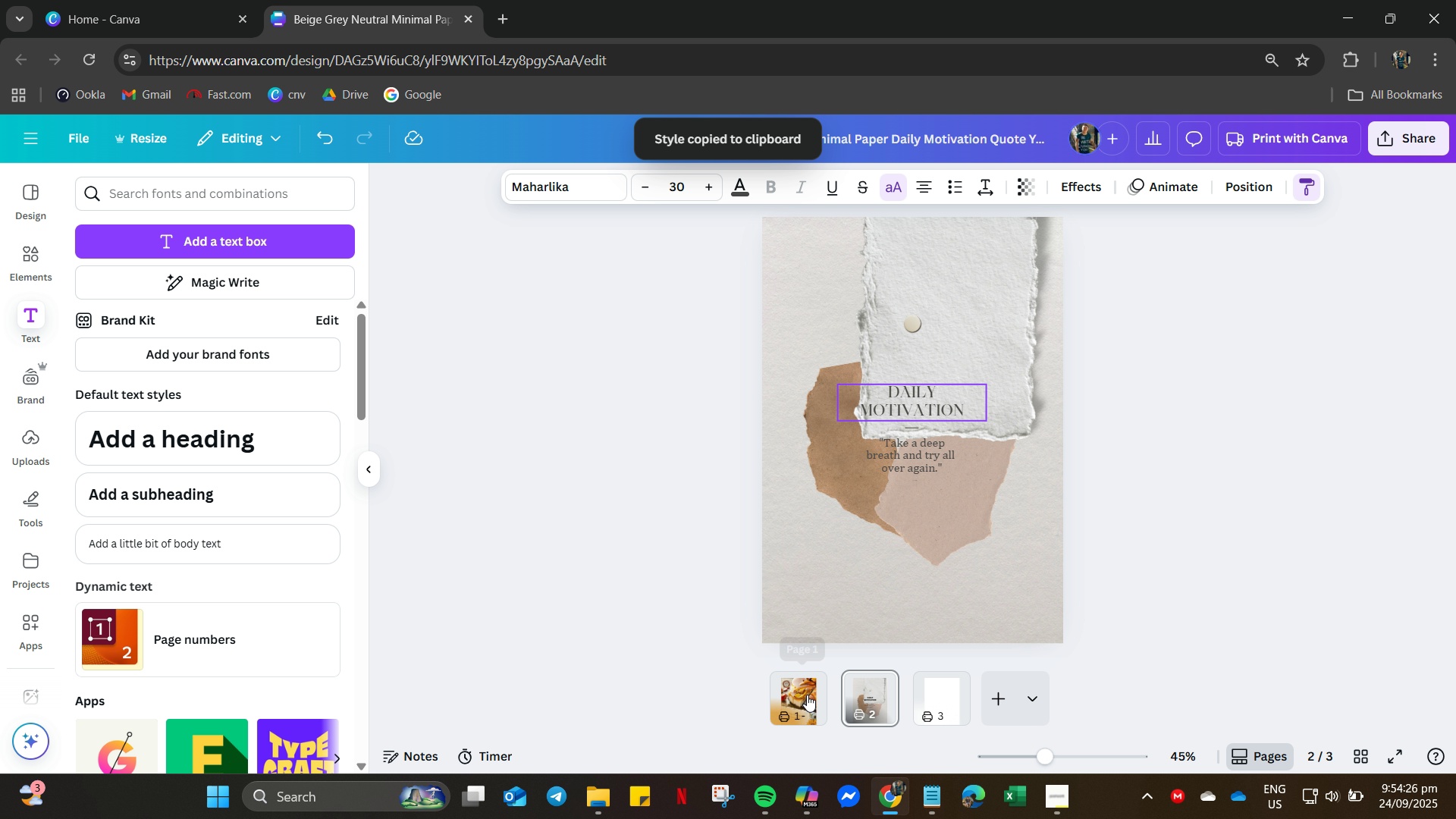 
left_click([807, 695])
 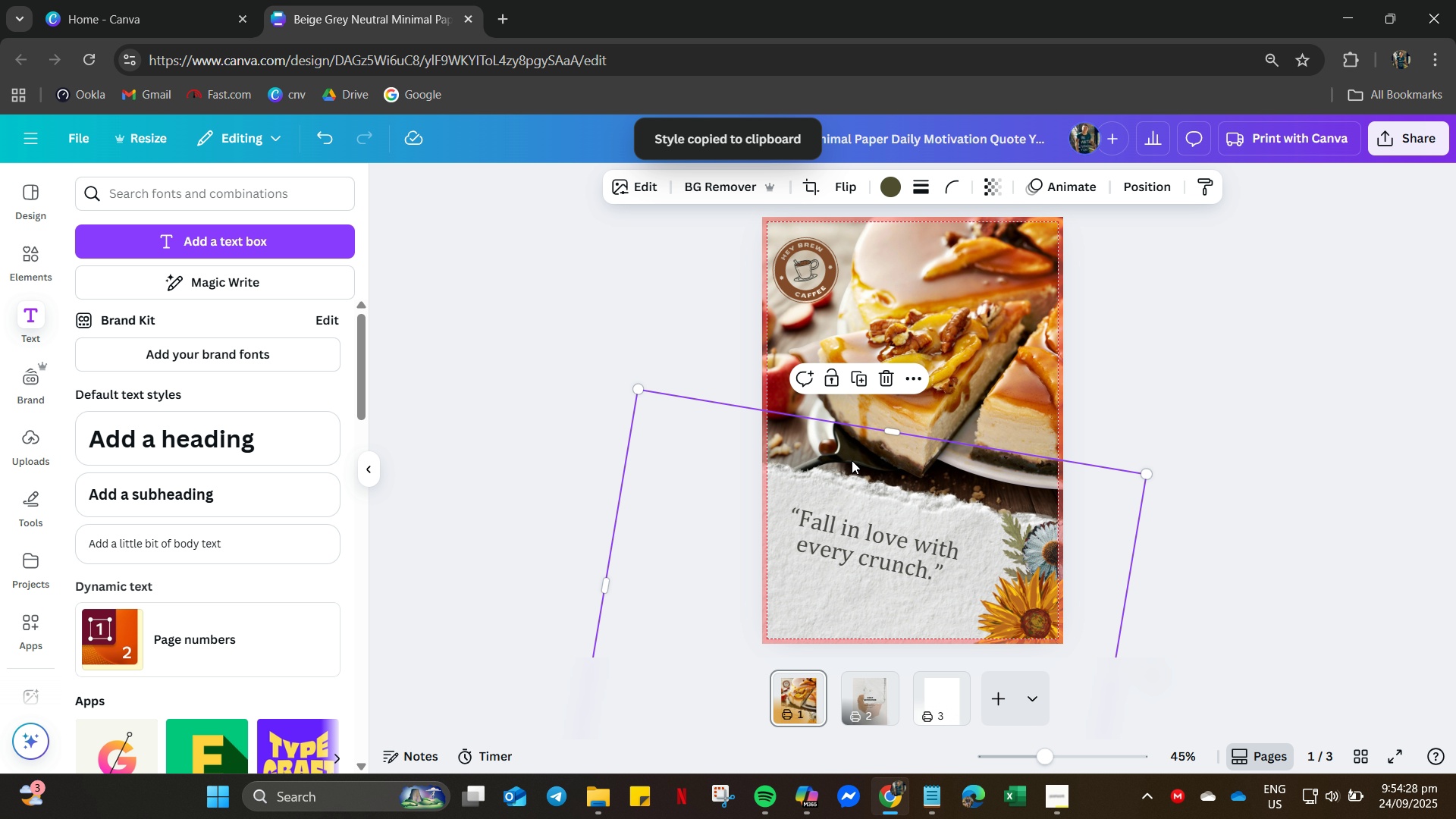 
right_click([852, 460])
 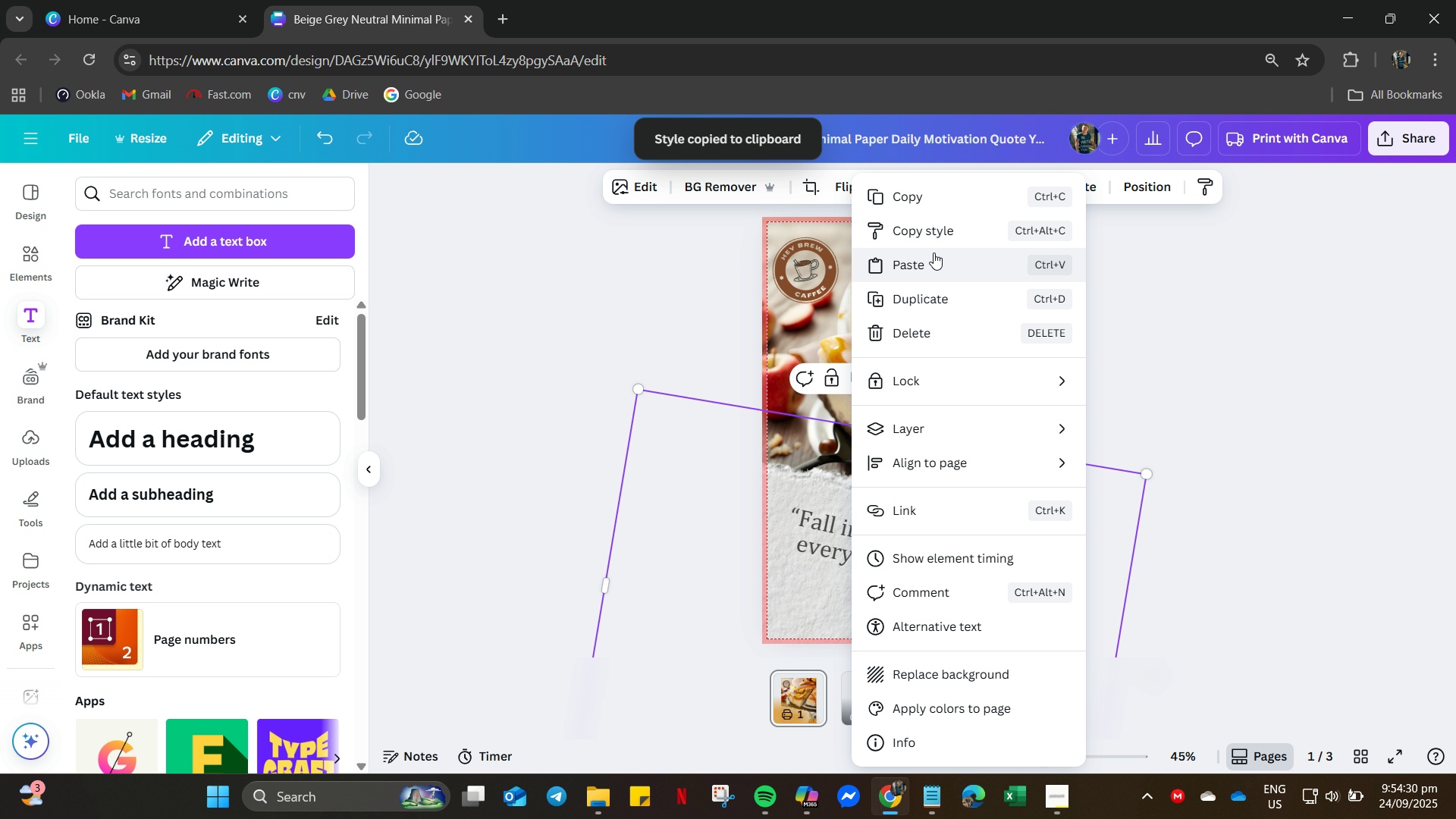 
left_click([934, 253])
 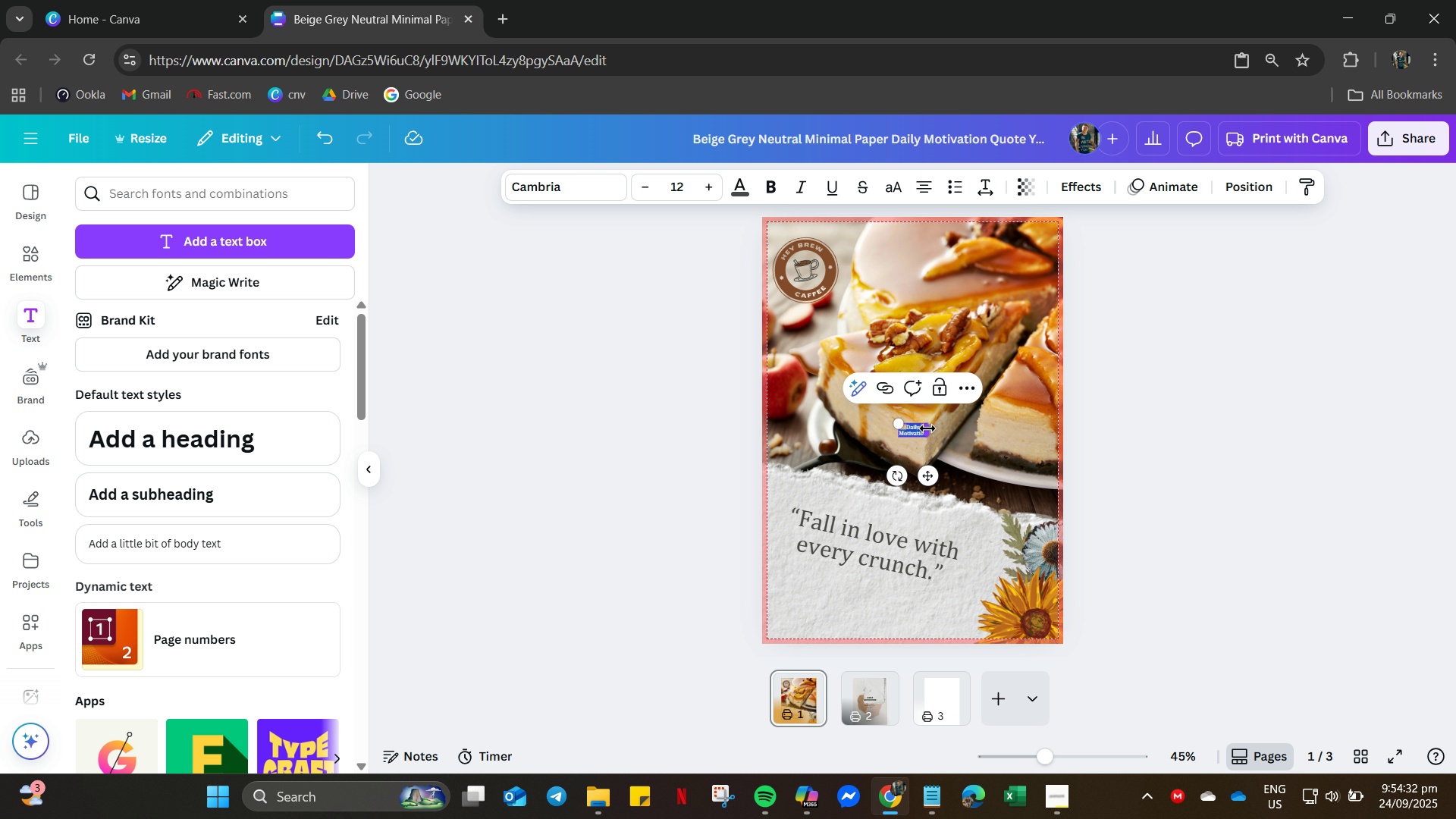 
left_click_drag(start_coordinate=[927, 428], to_coordinate=[968, 436])
 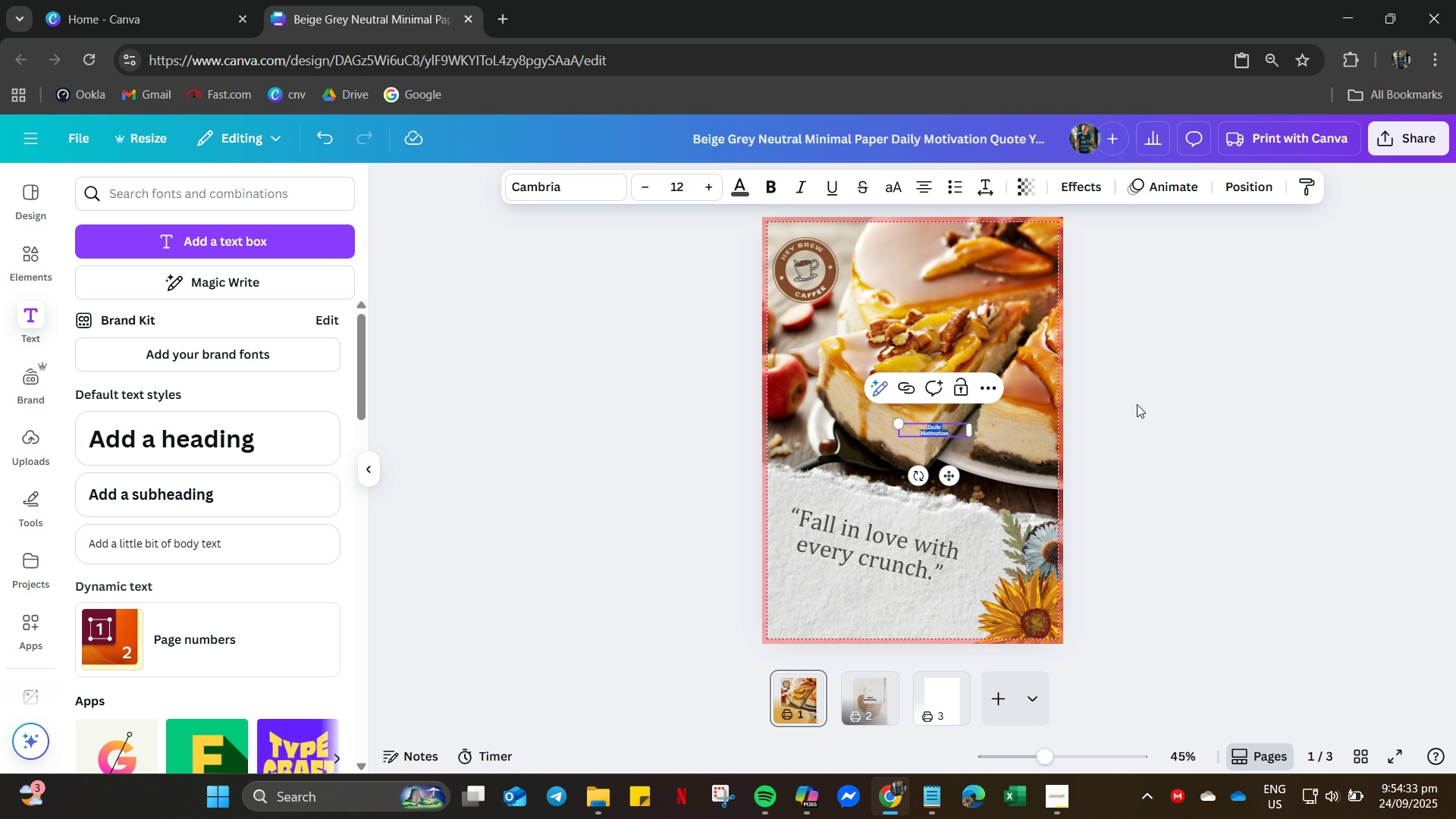 
left_click([1137, 404])
 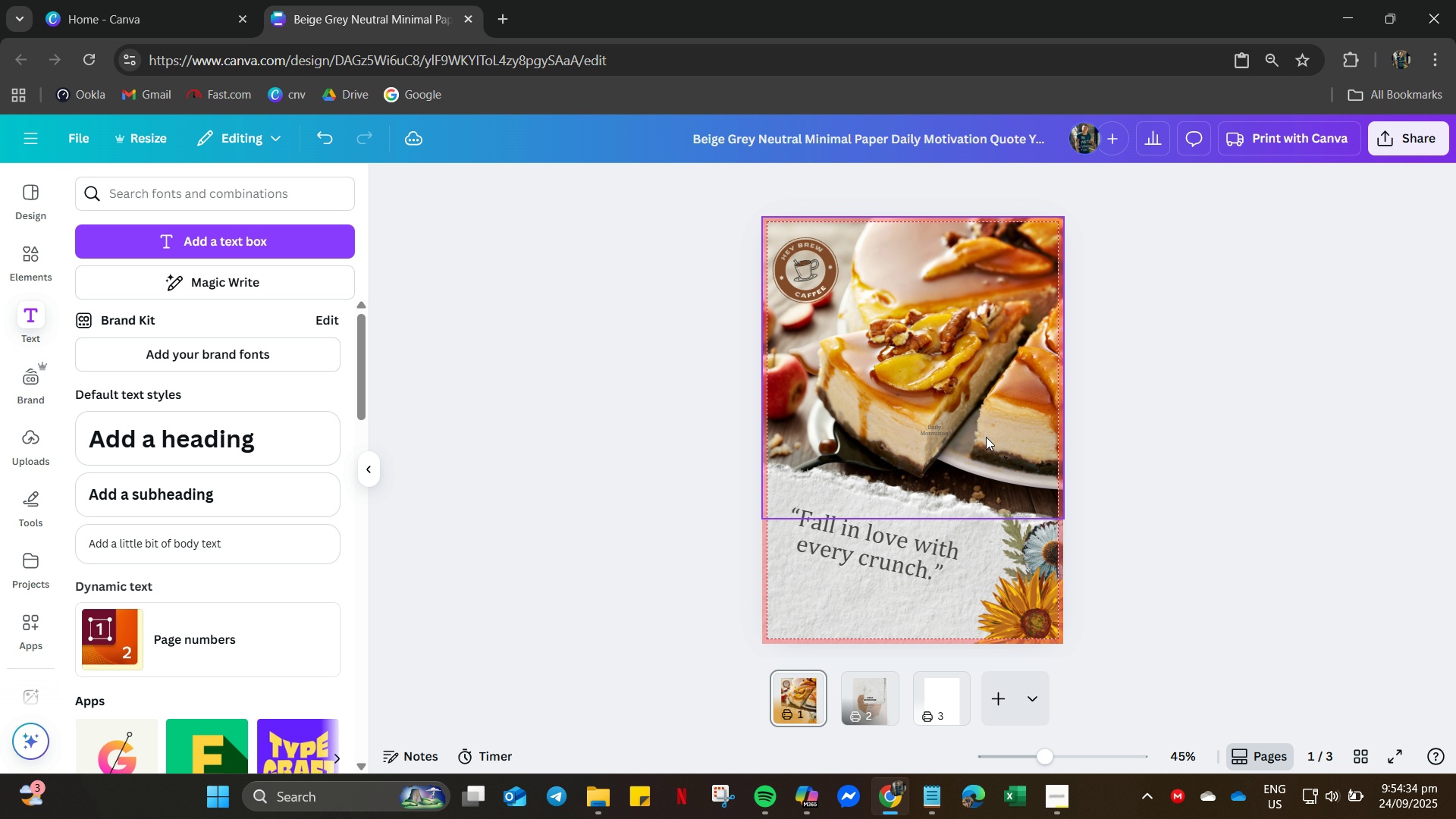 
hold_key(key=ControlLeft, duration=0.65)
scroll: coordinate [934, 437], scroll_direction: up, amount: 2.0
 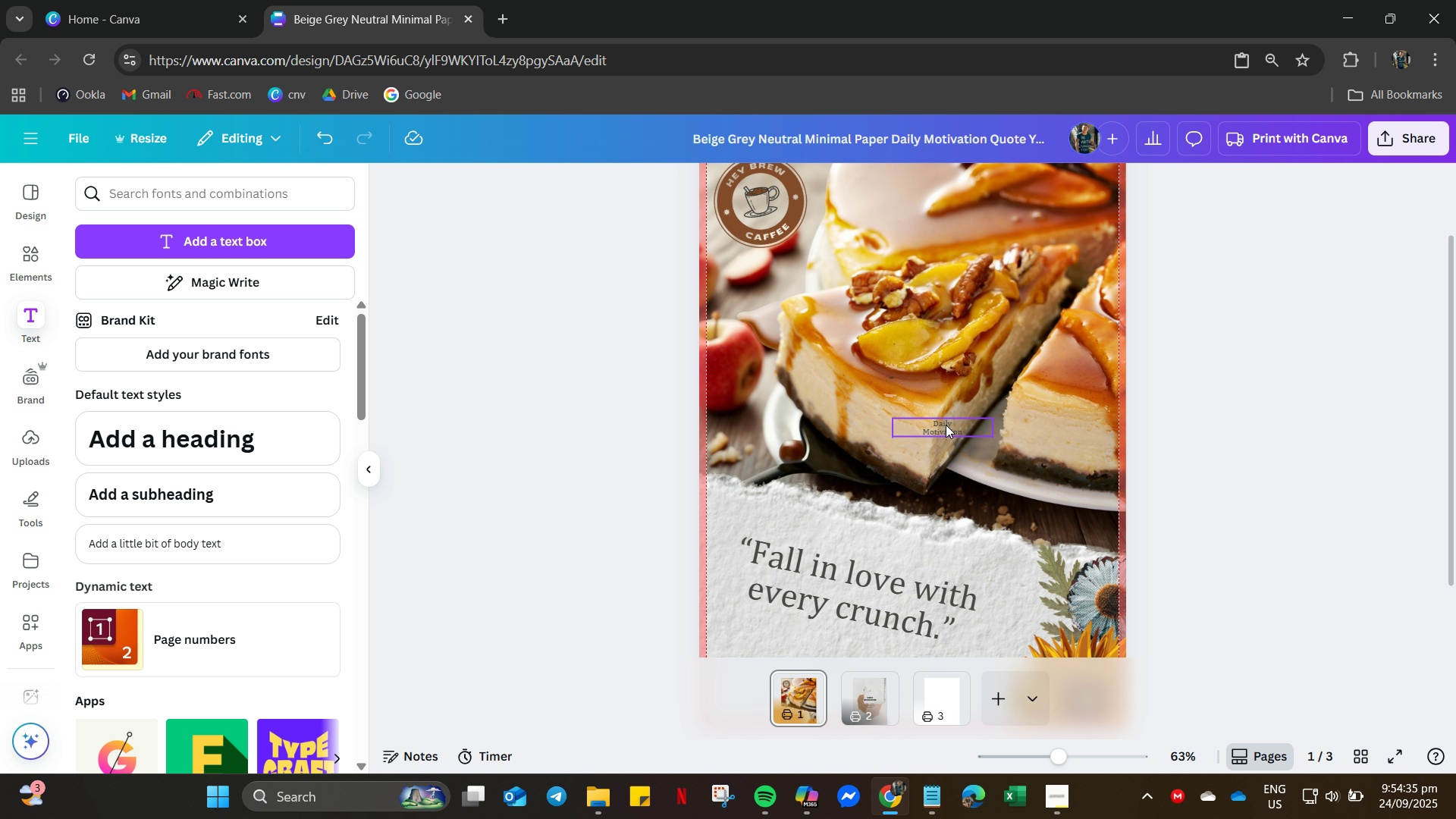 
left_click_drag(start_coordinate=[946, 425], to_coordinate=[882, 538])
 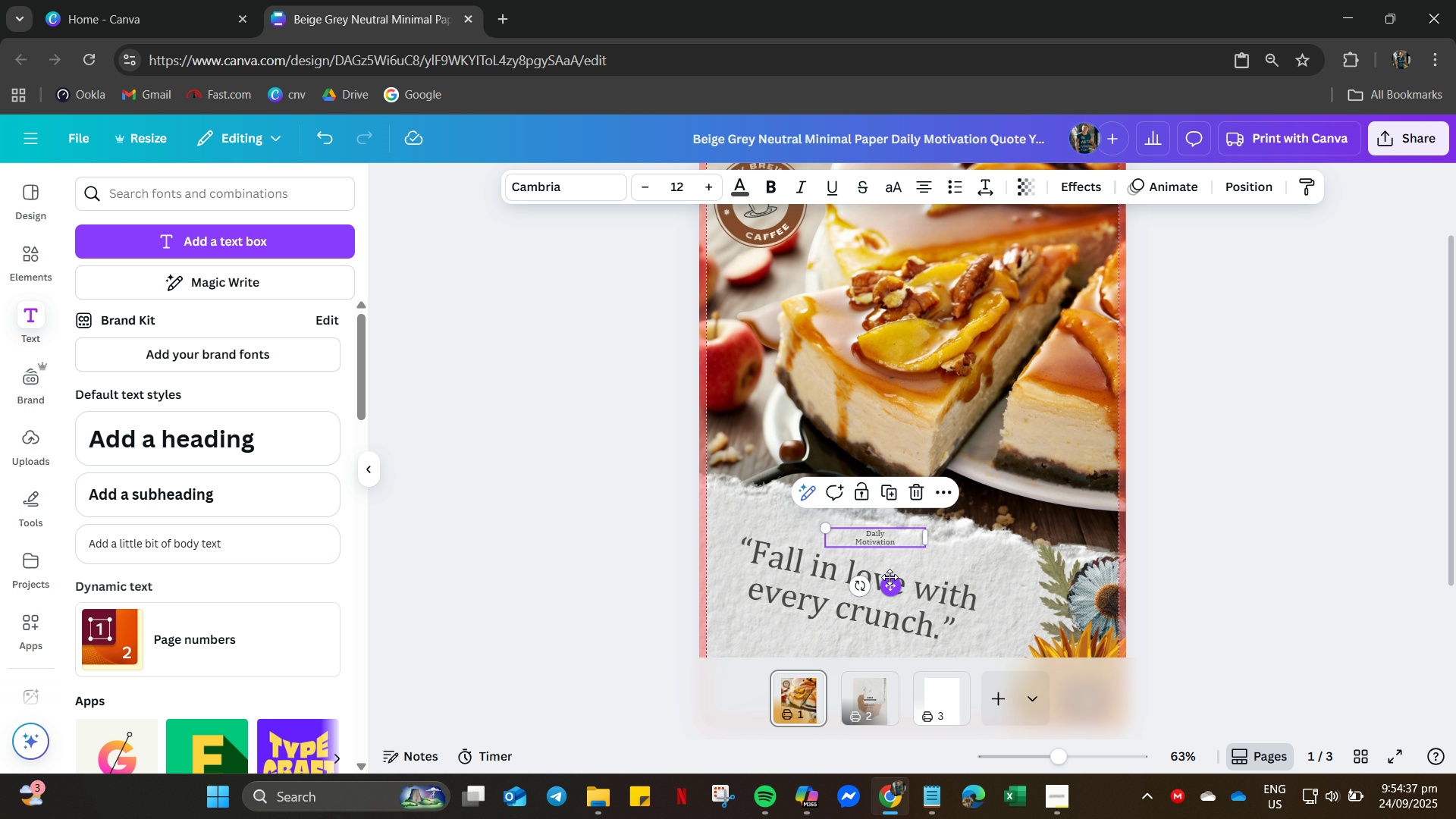 
left_click_drag(start_coordinate=[890, 580], to_coordinate=[880, 576])
 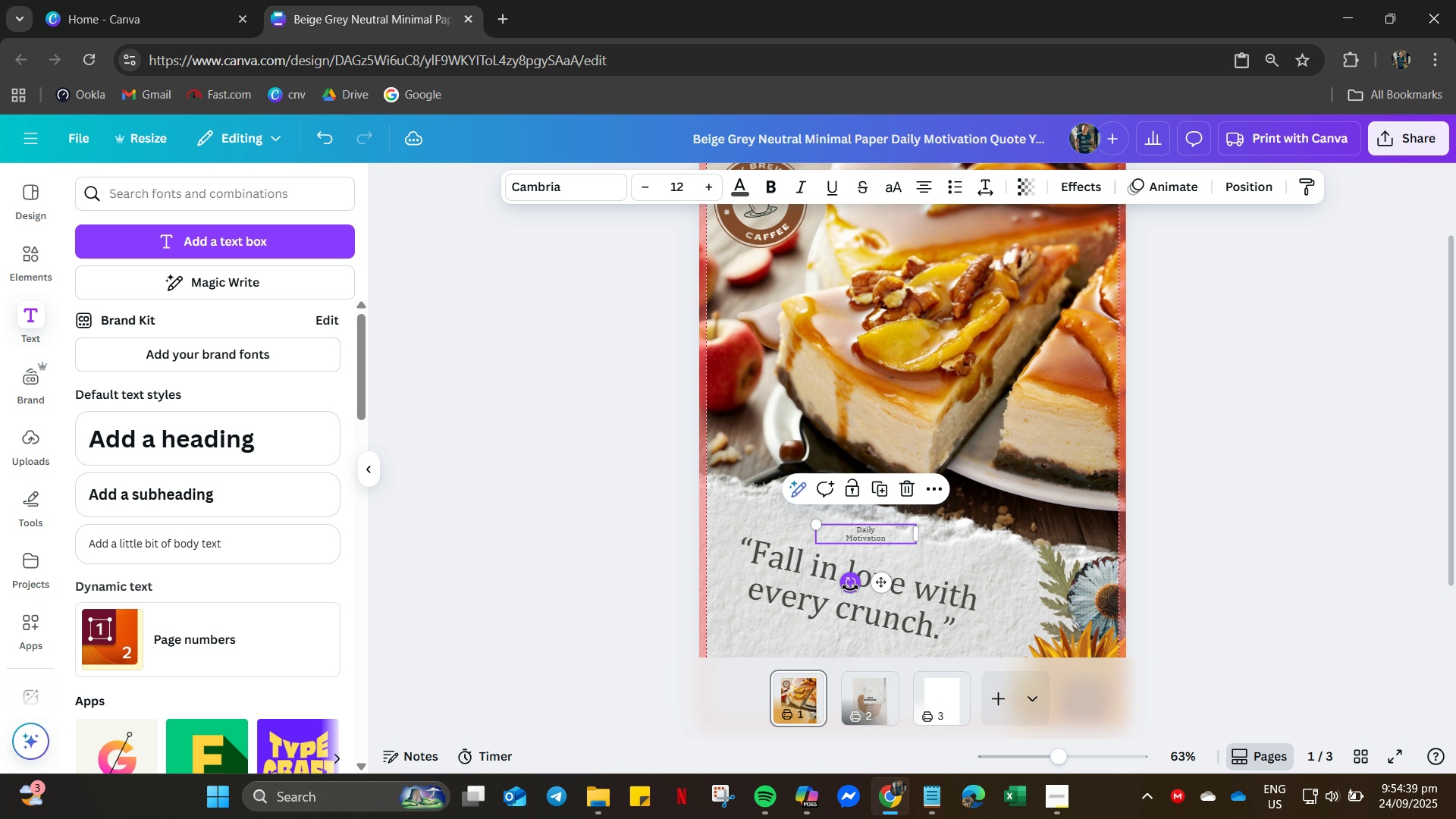 
left_click_drag(start_coordinate=[849, 586], to_coordinate=[839, 579])
 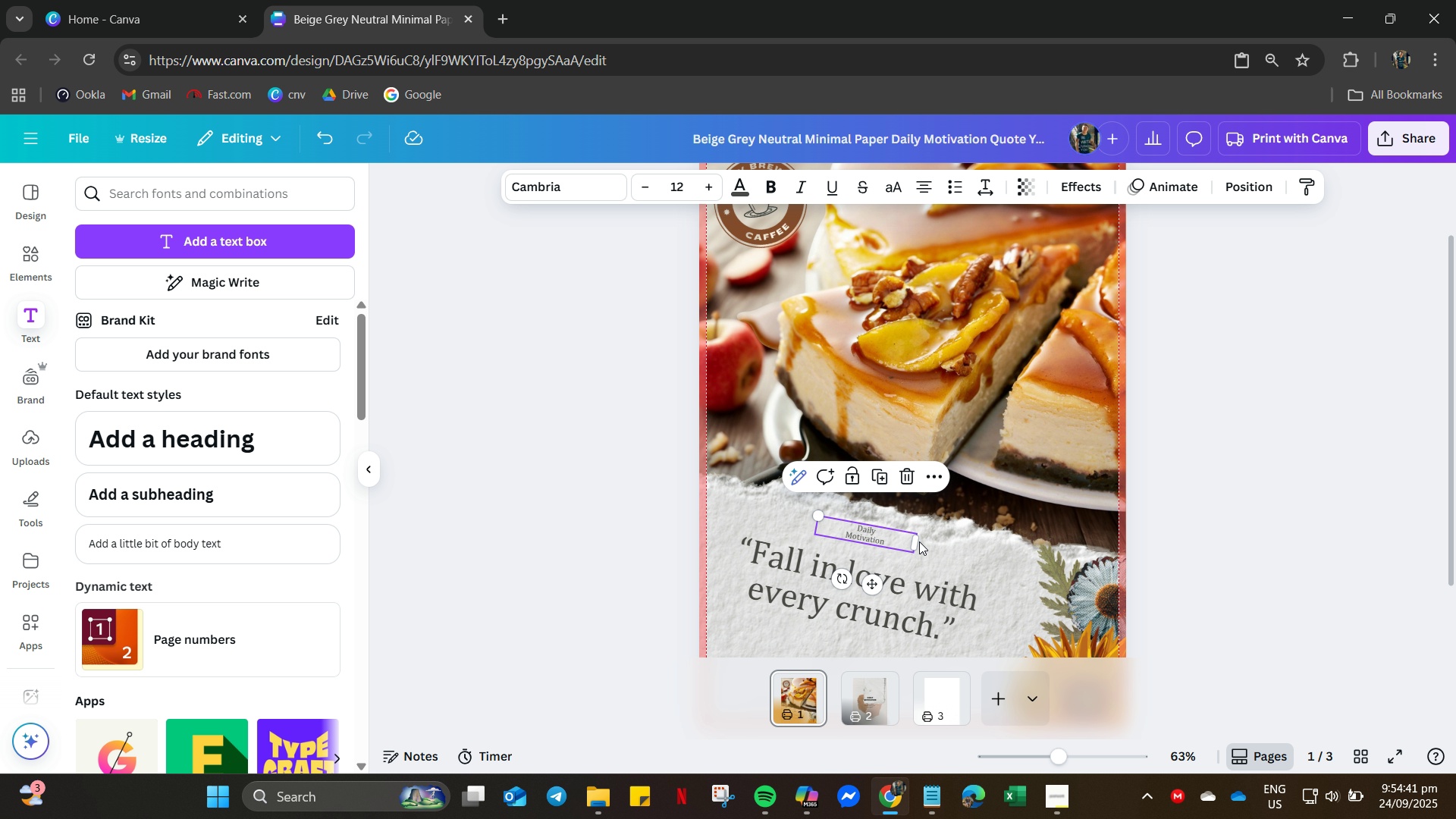 
left_click_drag(start_coordinate=[919, 541], to_coordinate=[968, 561])
 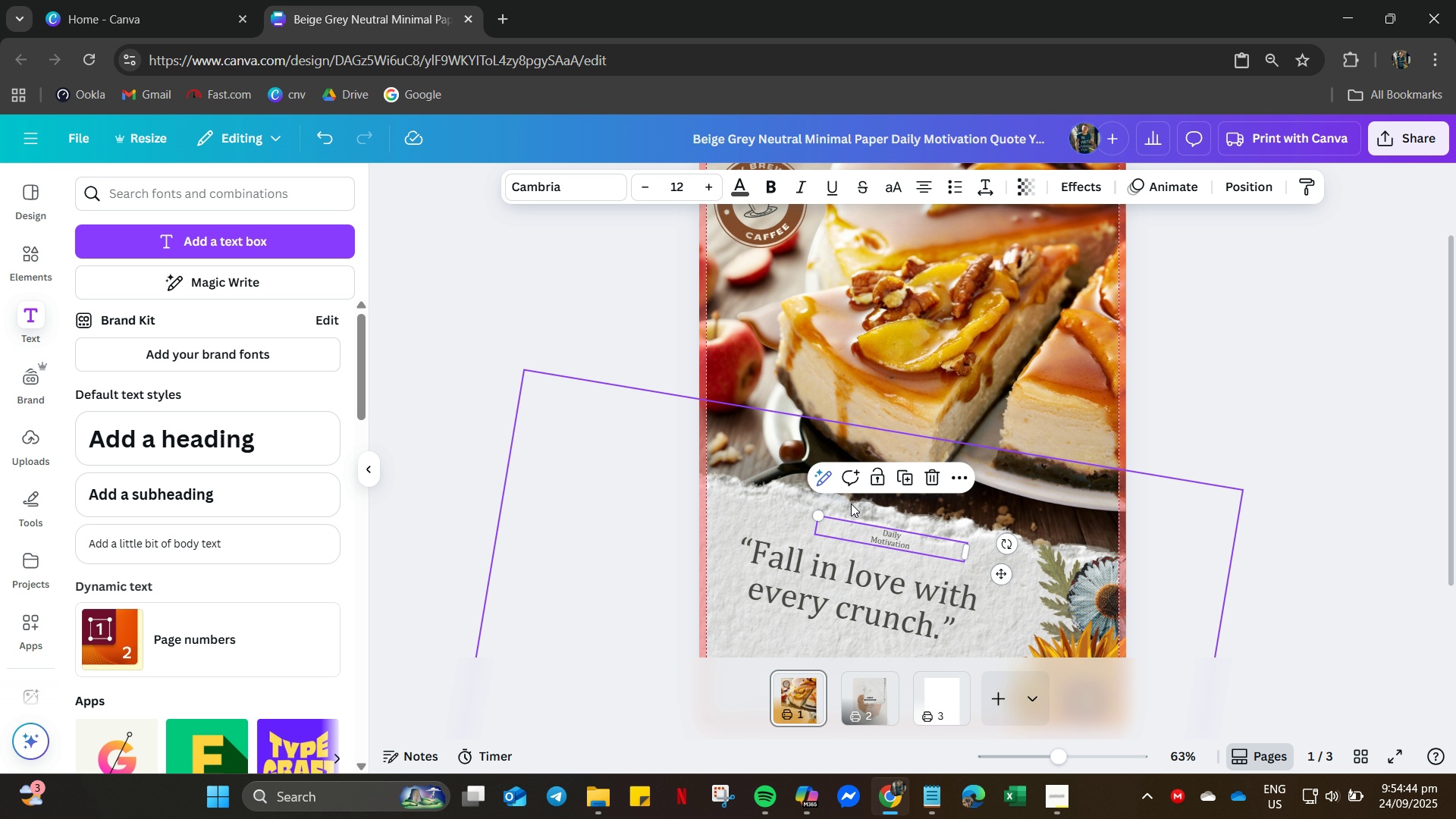 
double_click([880, 532])
 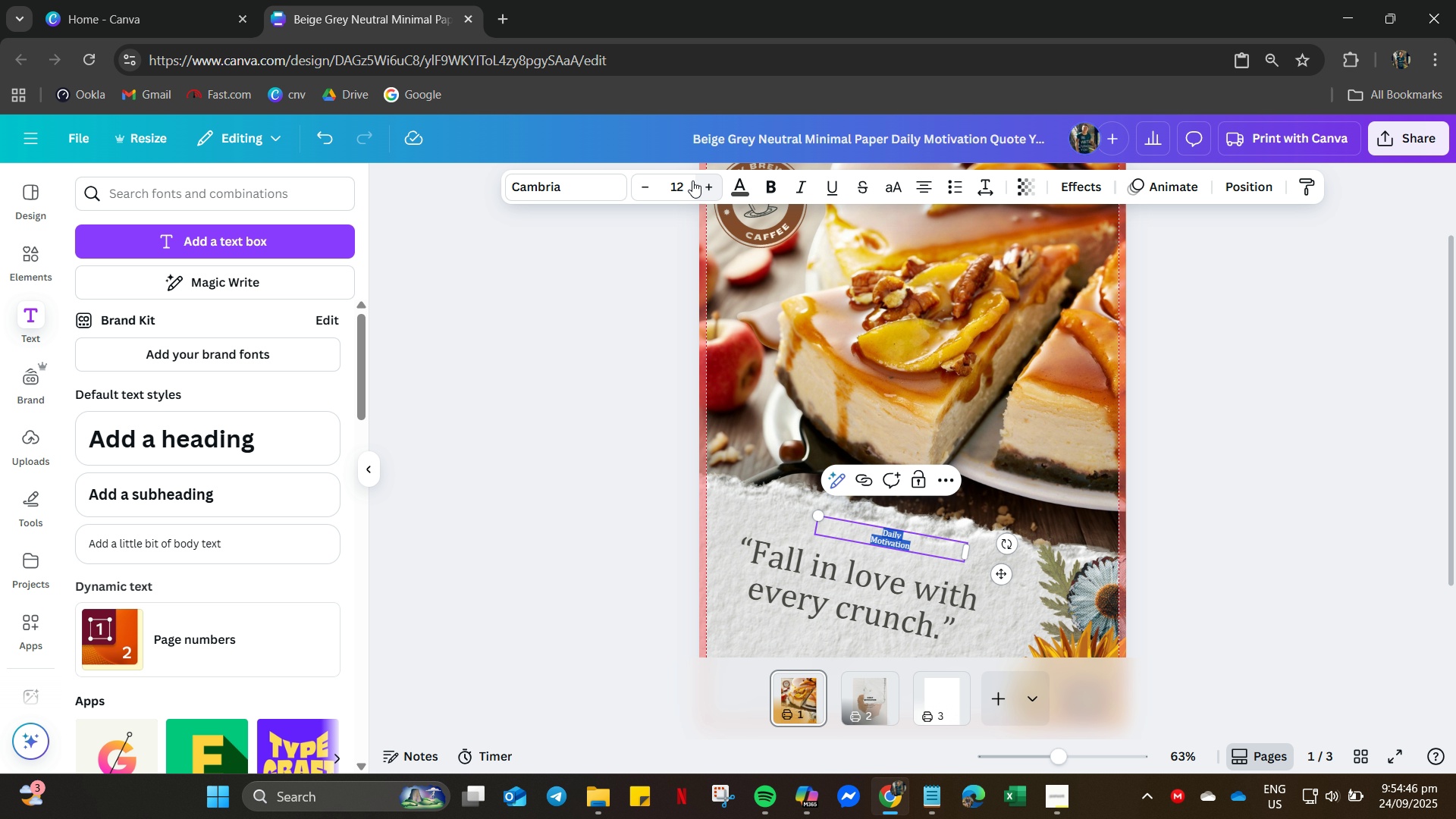 
left_click([689, 182])
 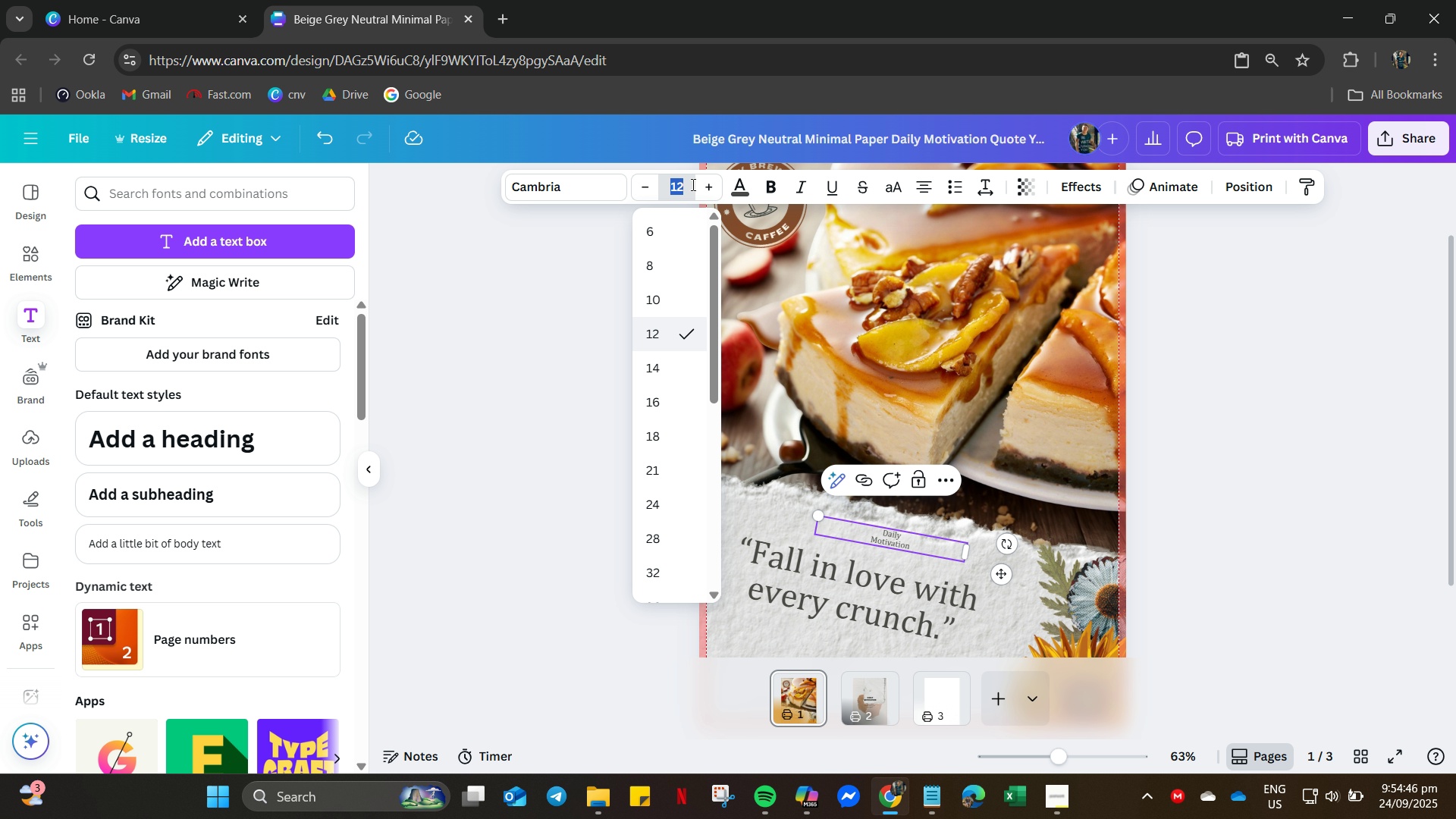 
key(Numpad2)
 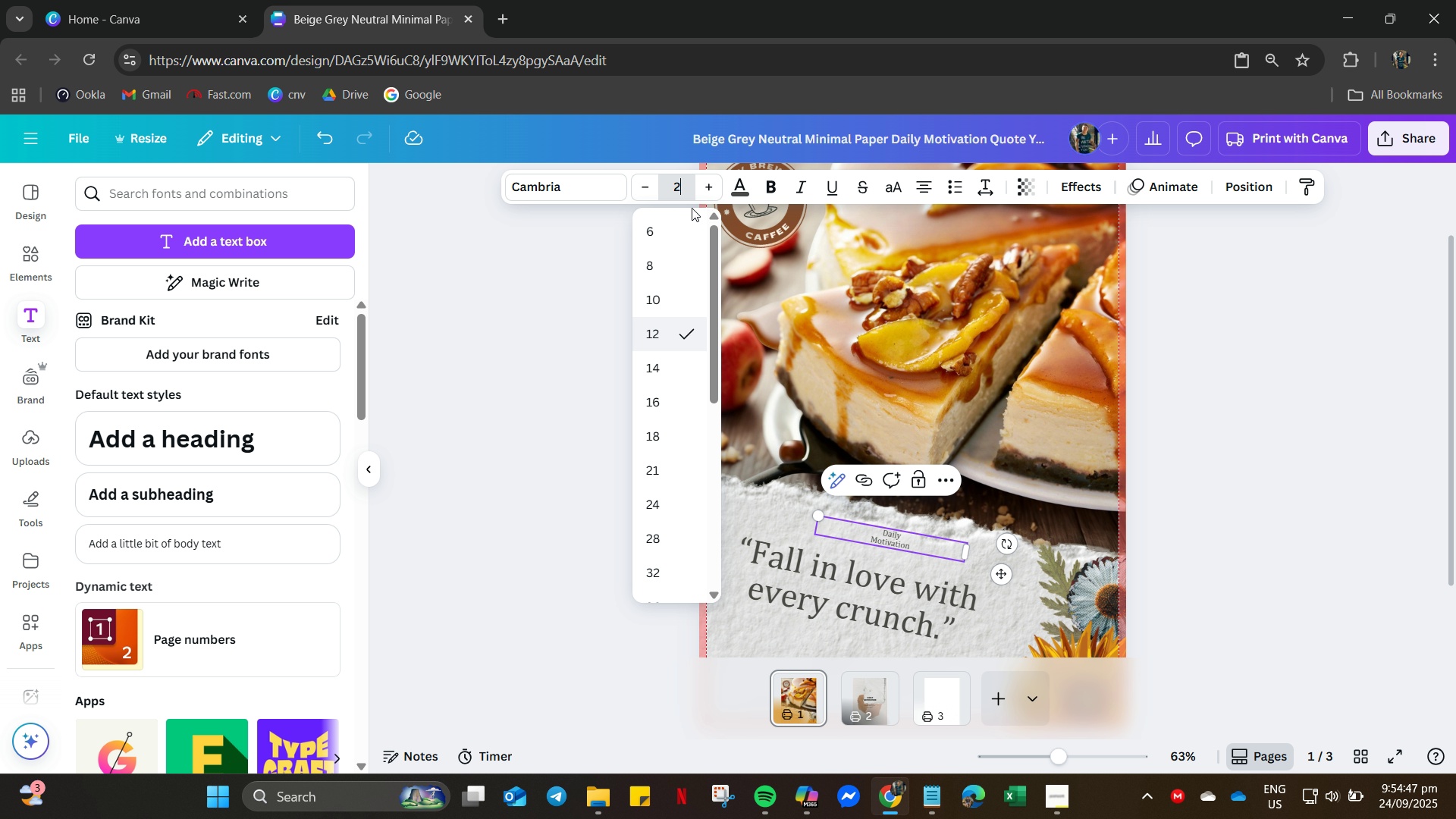 
key(Numpad2)
 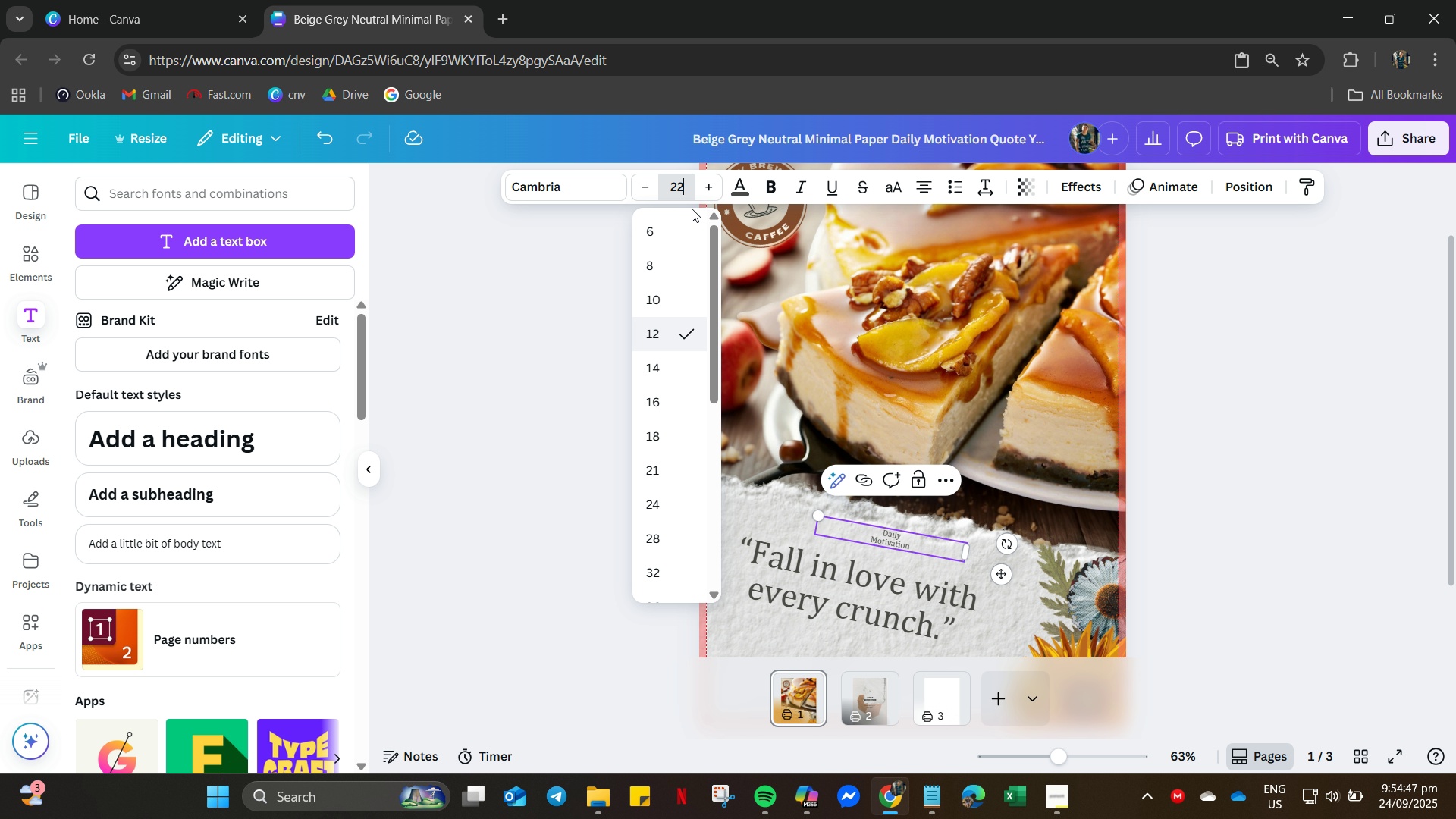 
key(NumpadEnter)
 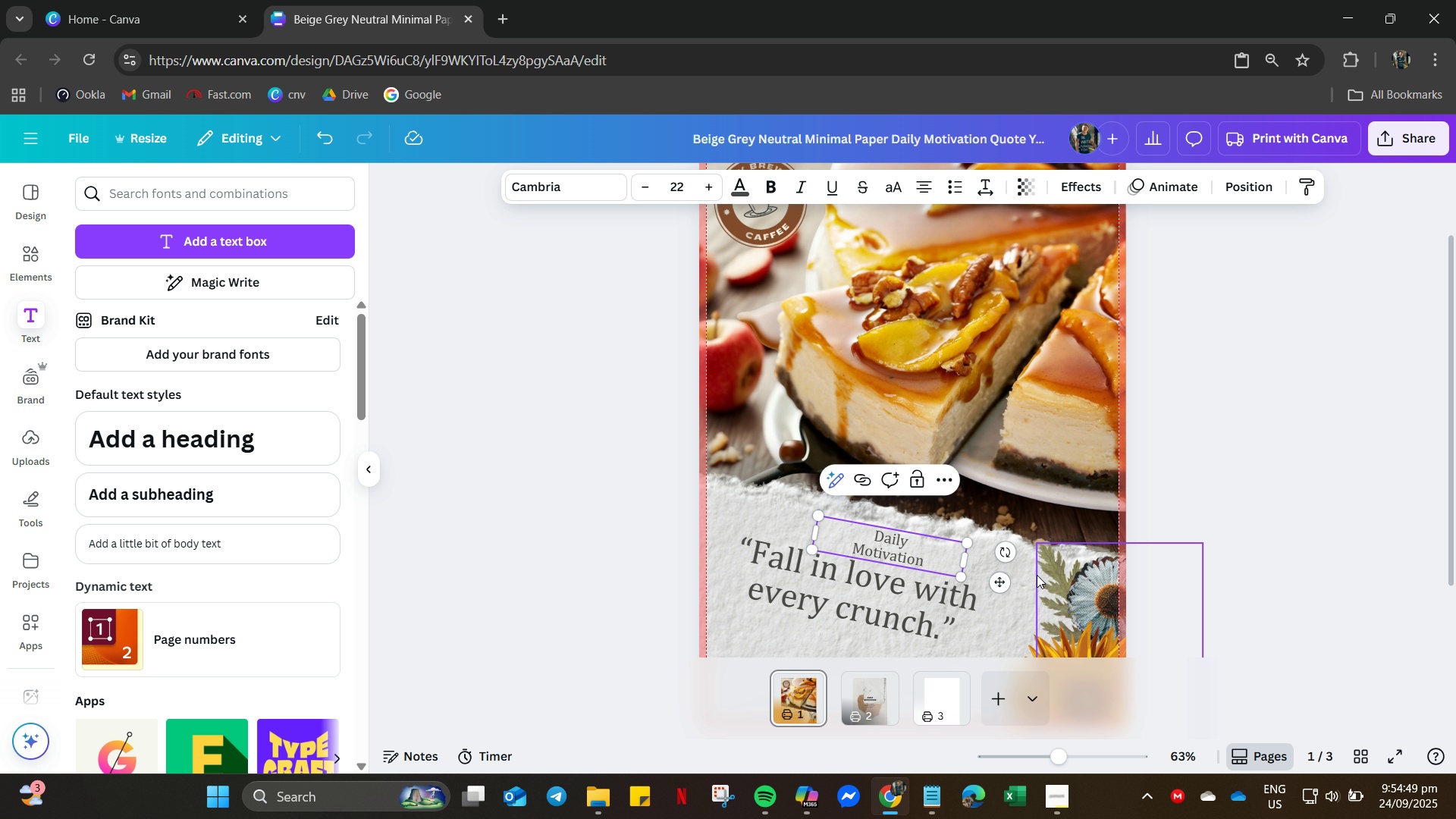 
left_click_drag(start_coordinate=[1011, 560], to_coordinate=[1008, 571])
 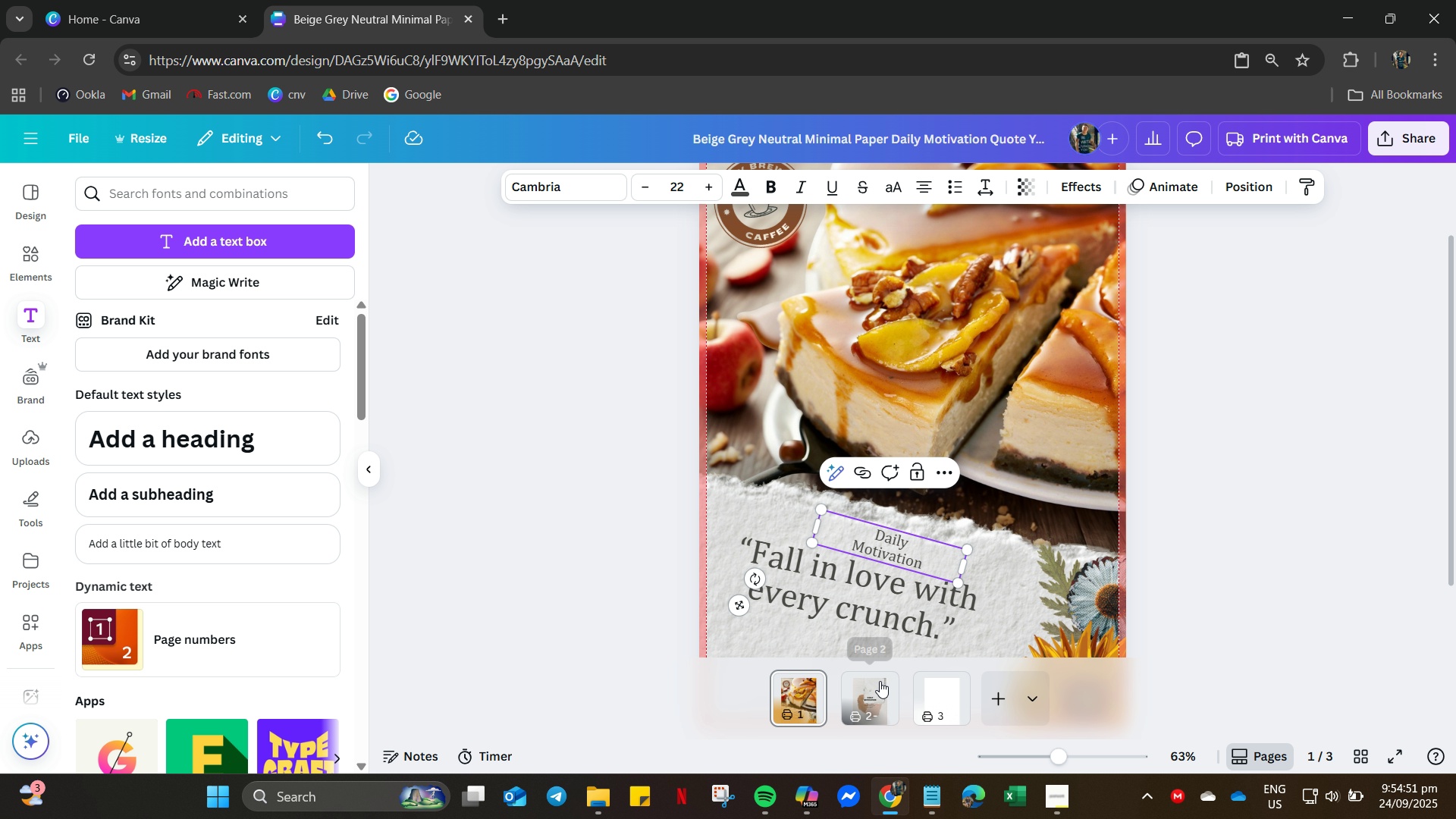 
left_click([880, 681])
 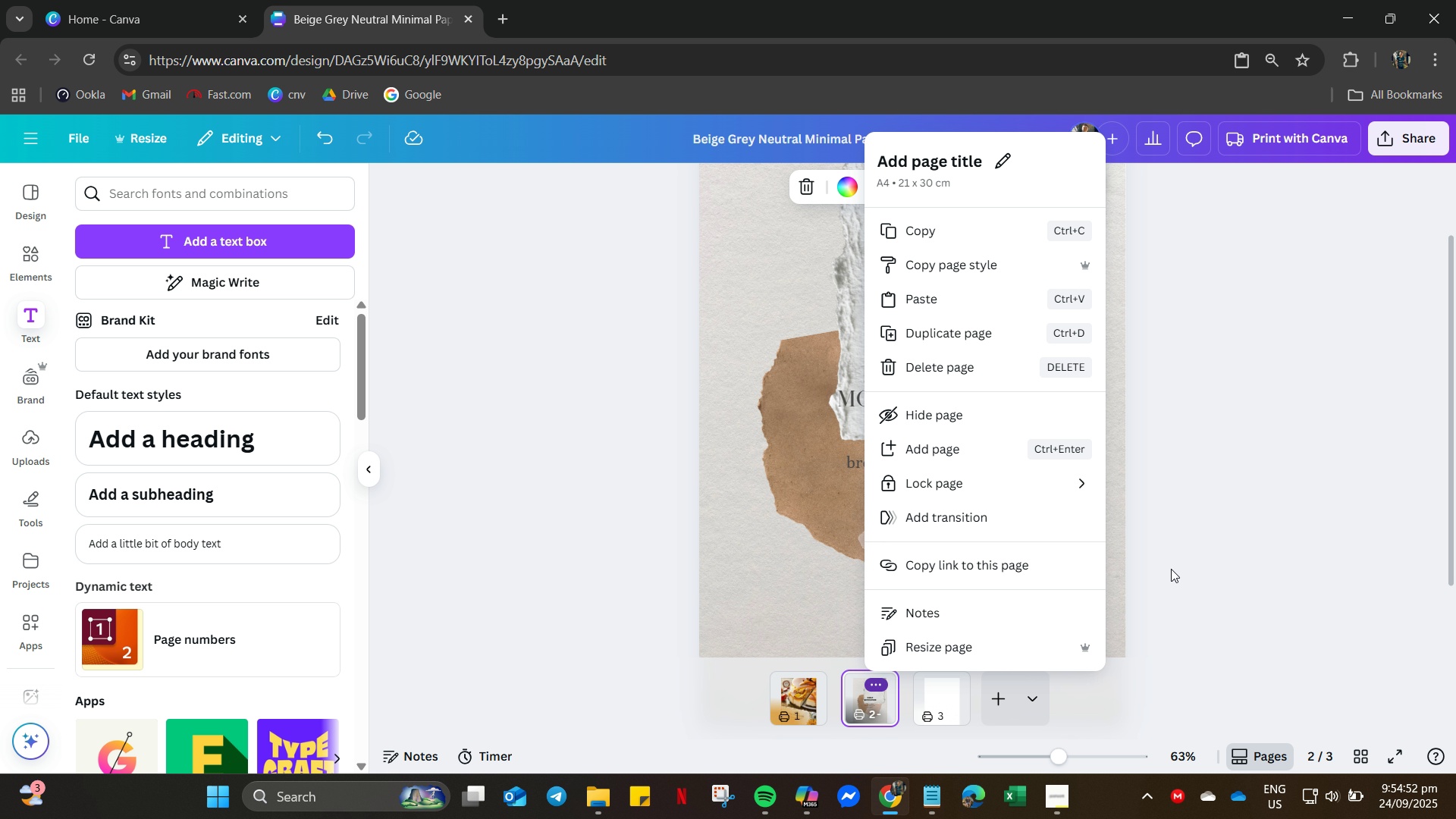 
left_click([1171, 569])
 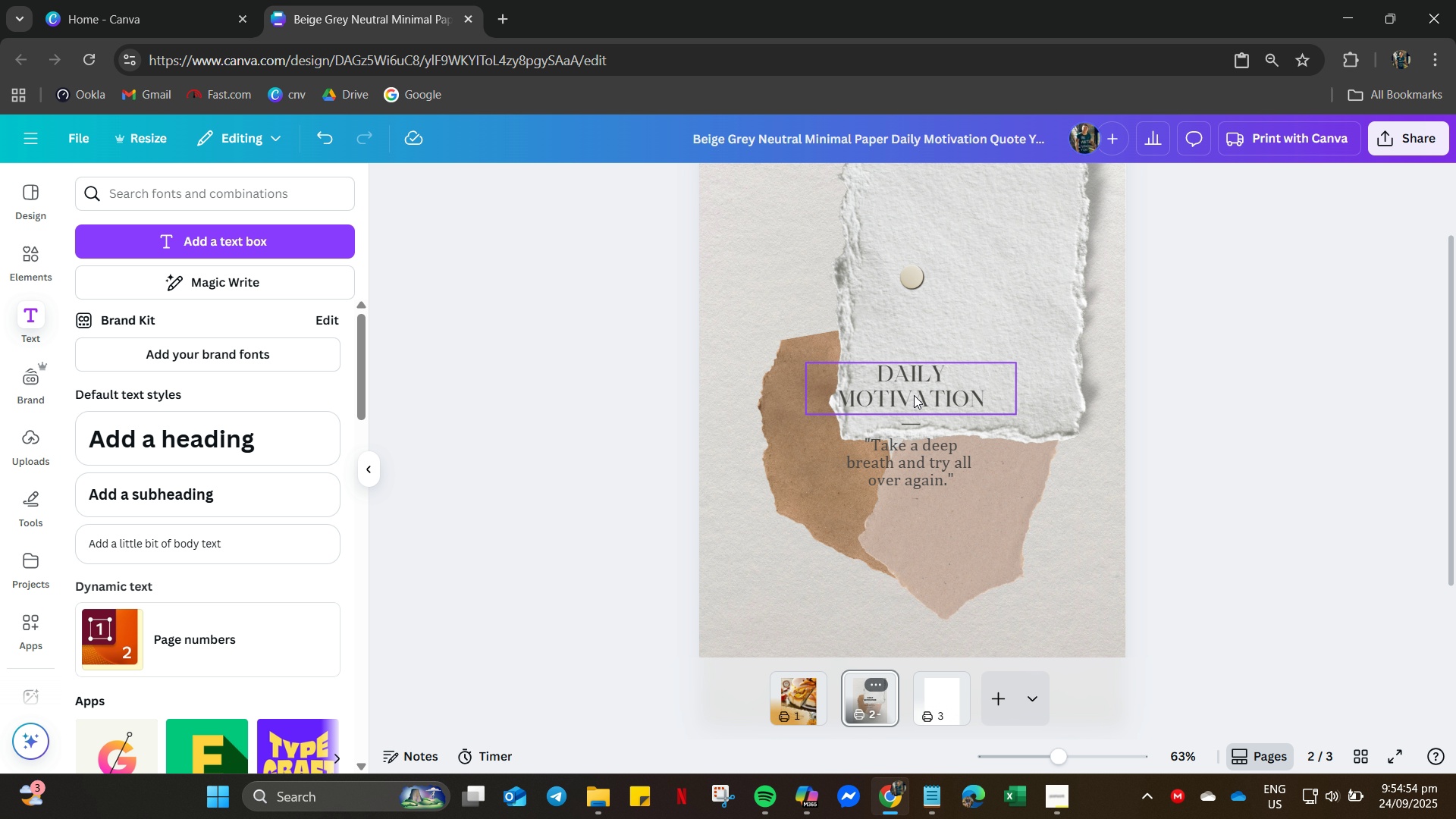 
hold_key(key=ControlLeft, duration=0.39)
scroll: coordinate [905, 476], scroll_direction: down, amount: 3.0
 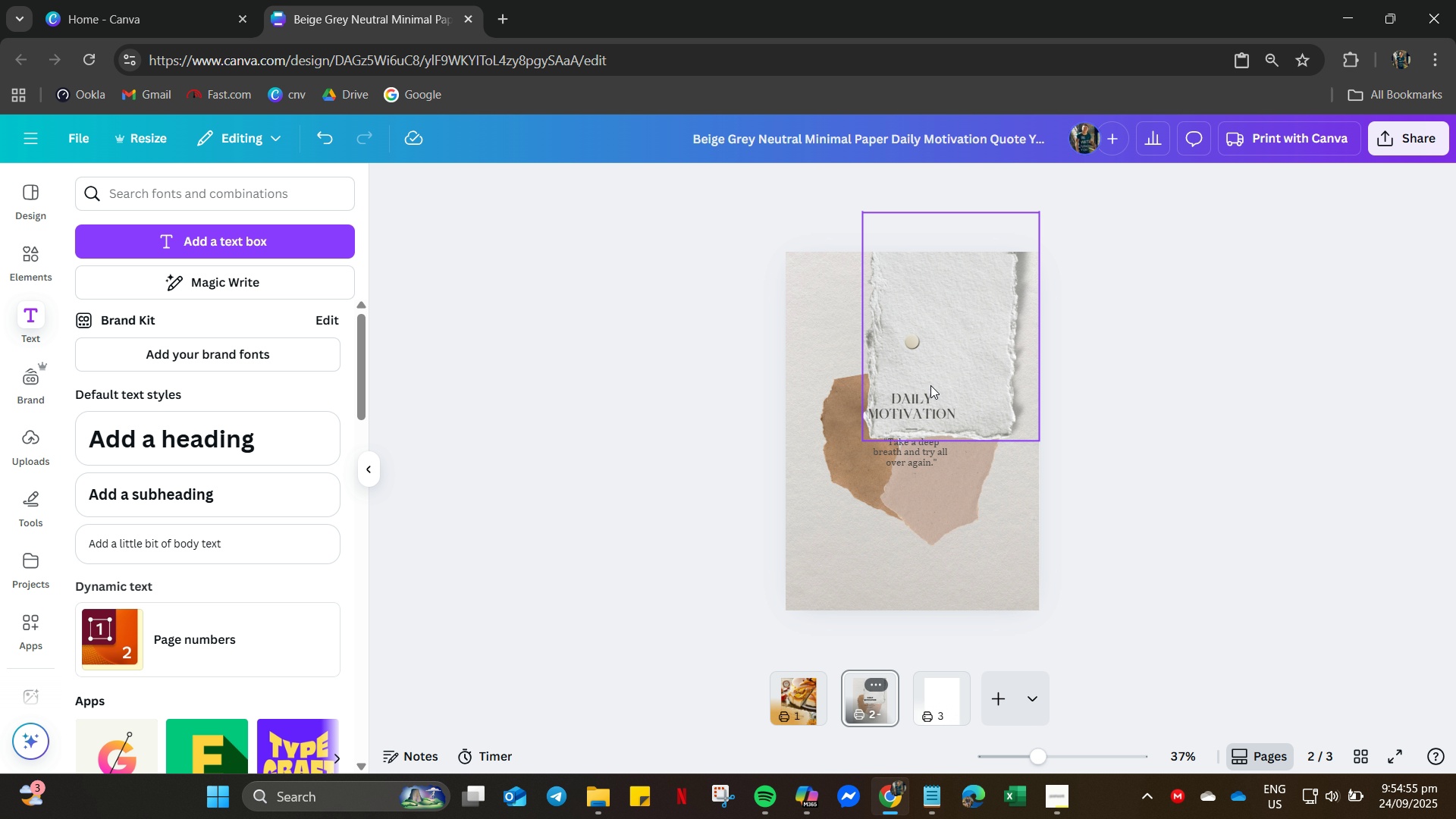 
left_click_drag(start_coordinate=[903, 417], to_coordinate=[792, 699])
 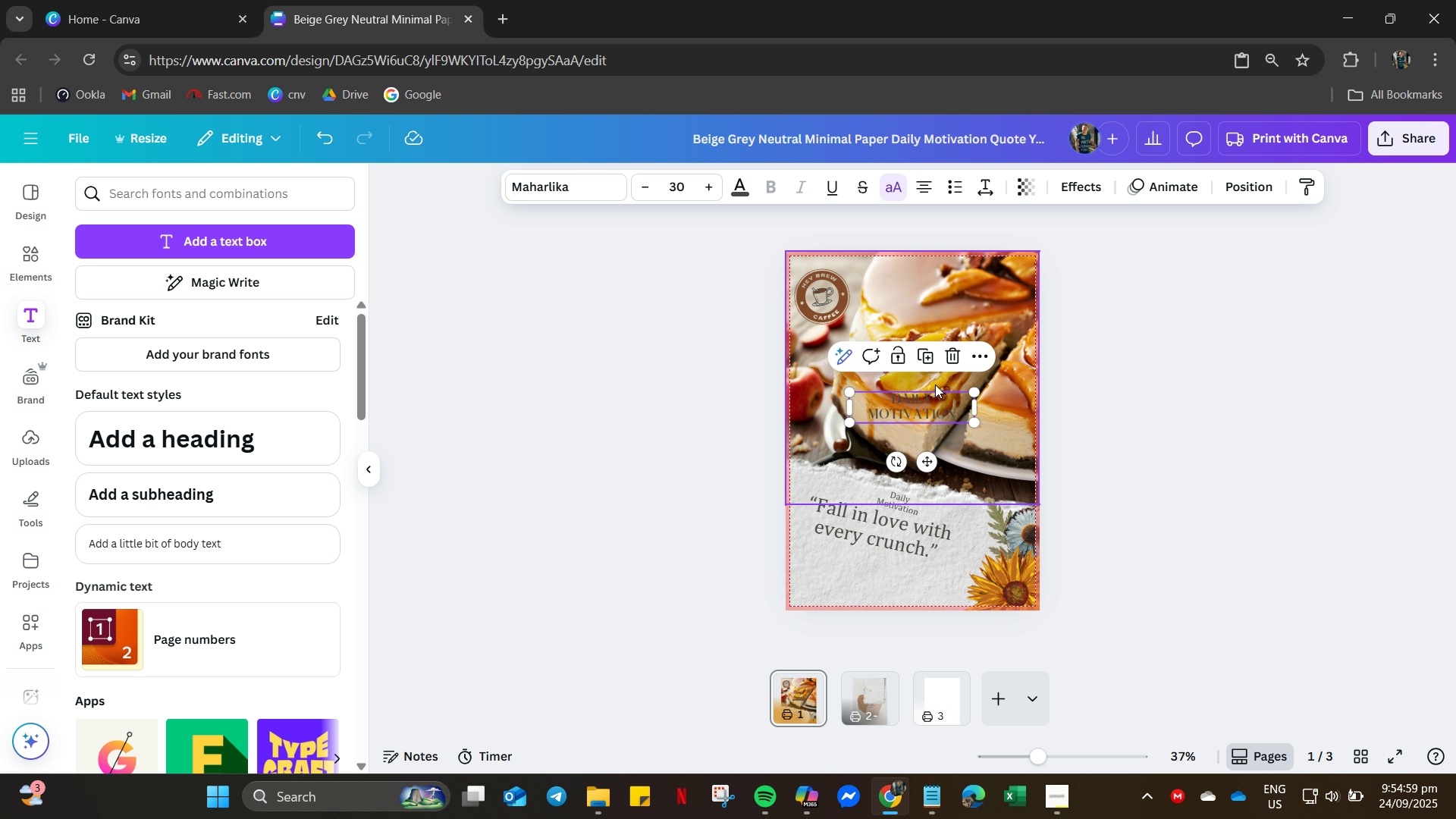 
left_click_drag(start_coordinate=[934, 394], to_coordinate=[899, 567])
 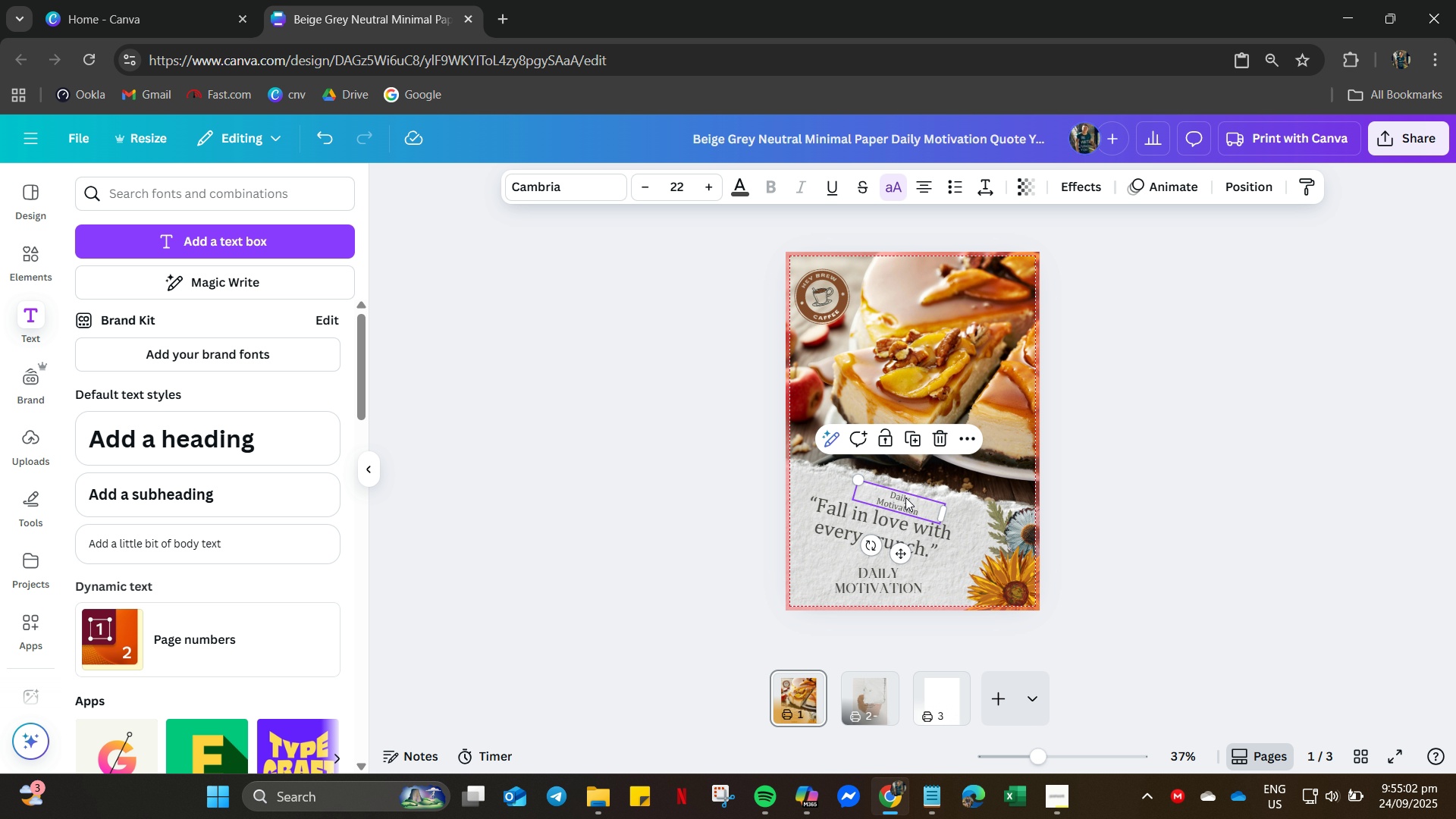 
left_click([905, 497])
 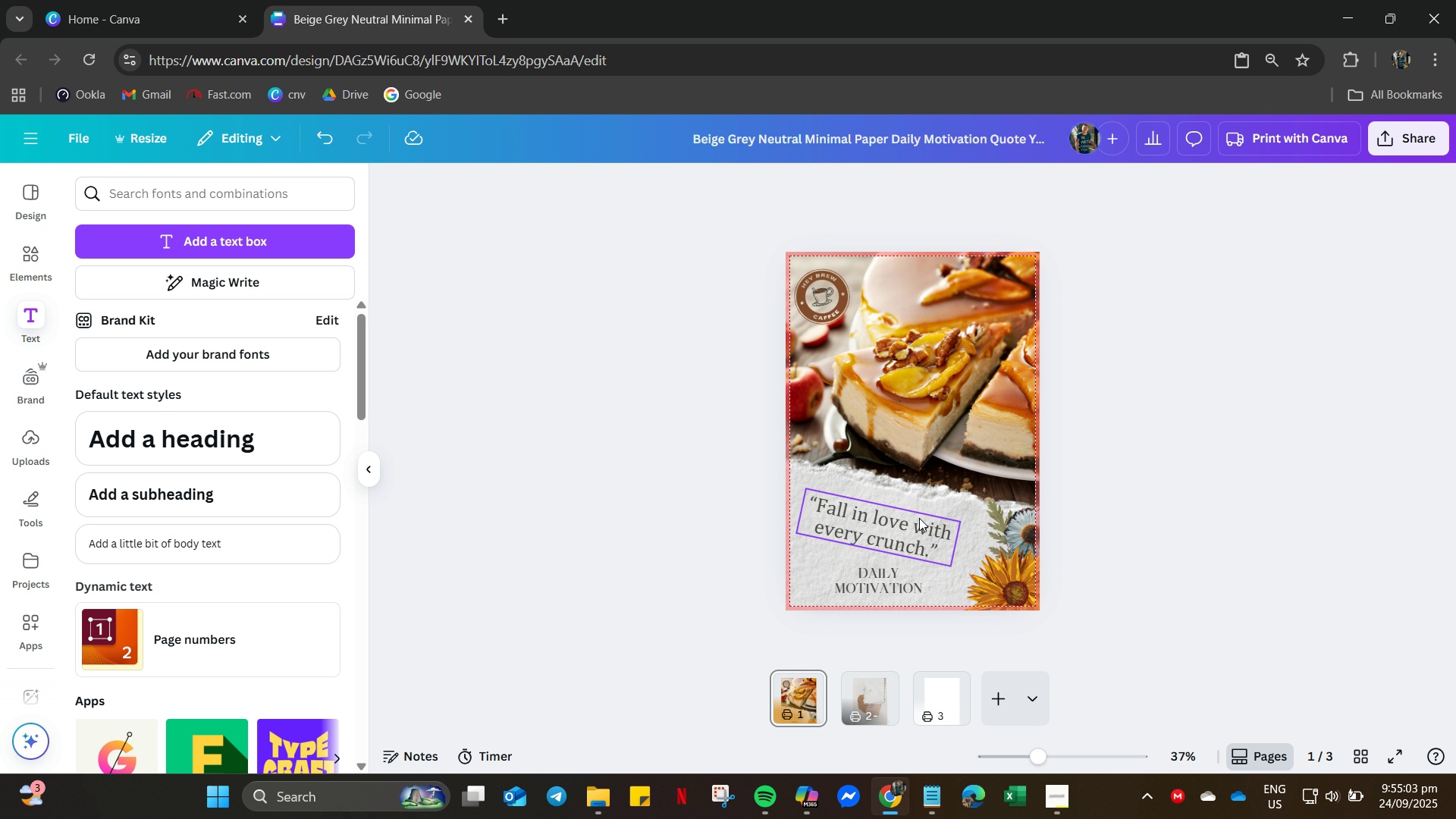 
key(Delete)
 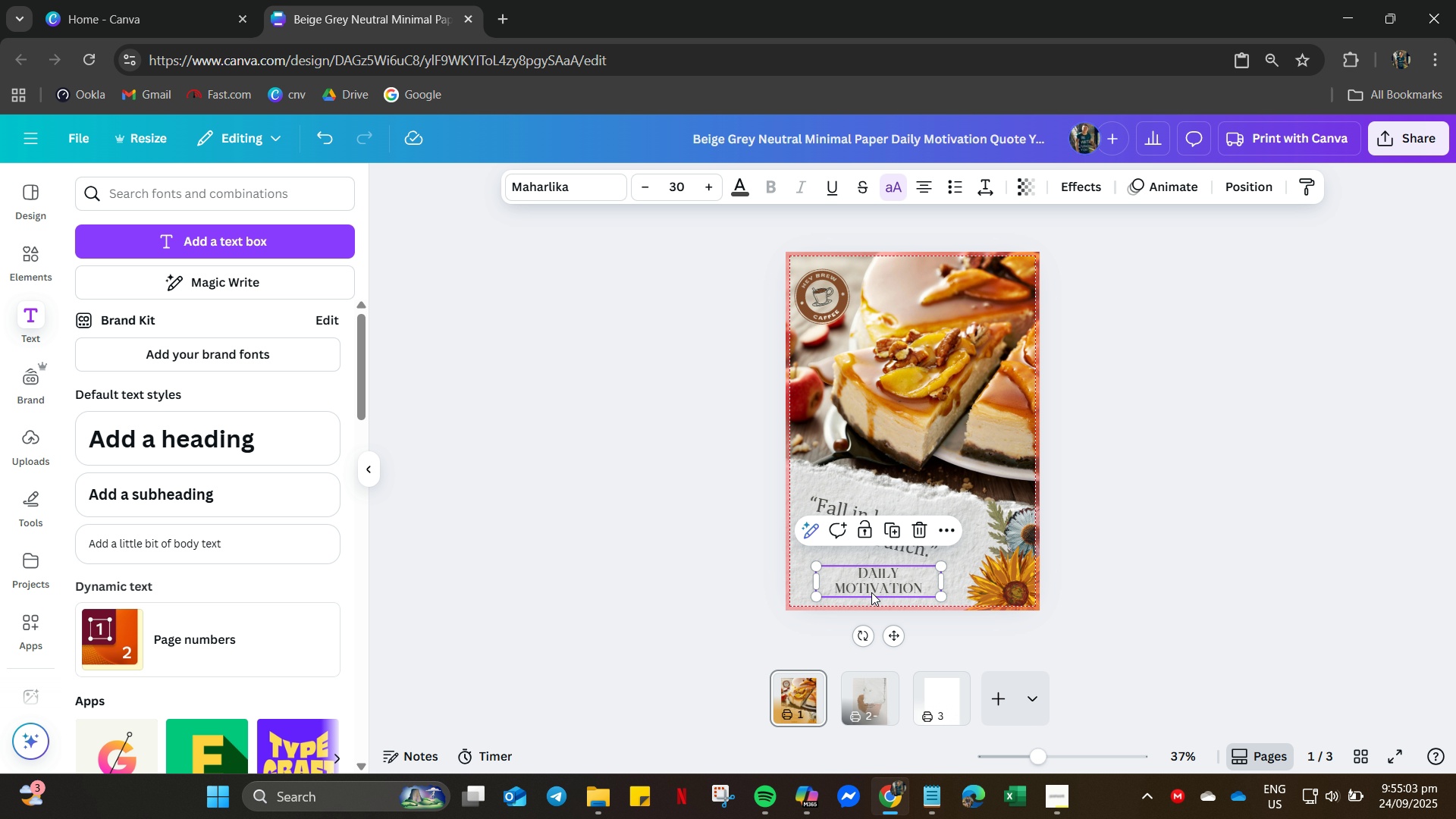 
left_click([871, 592])
 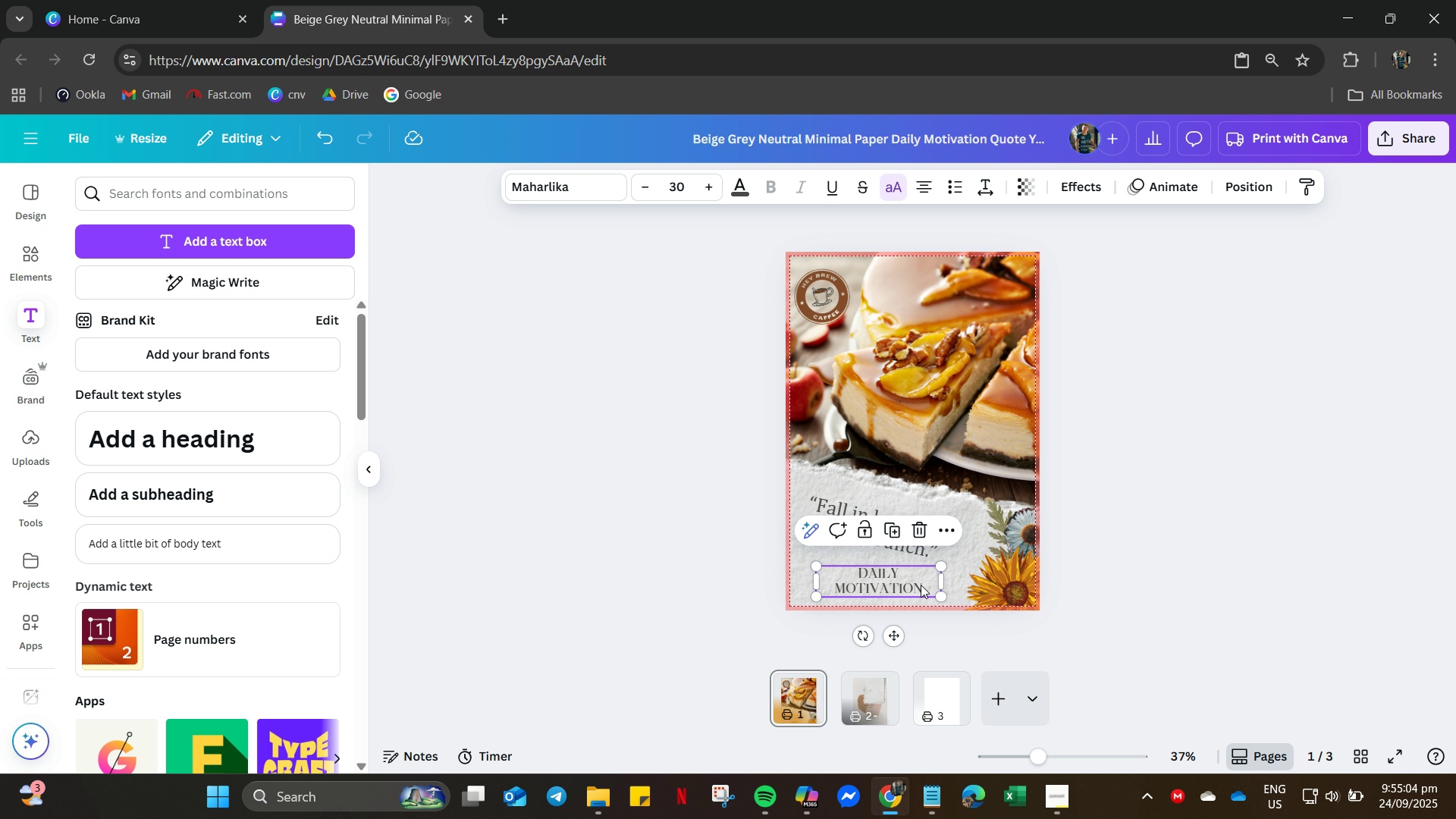 
hold_key(key=ControlLeft, duration=0.7)
scroll: coordinate [896, 580], scroll_direction: up, amount: 6.0
 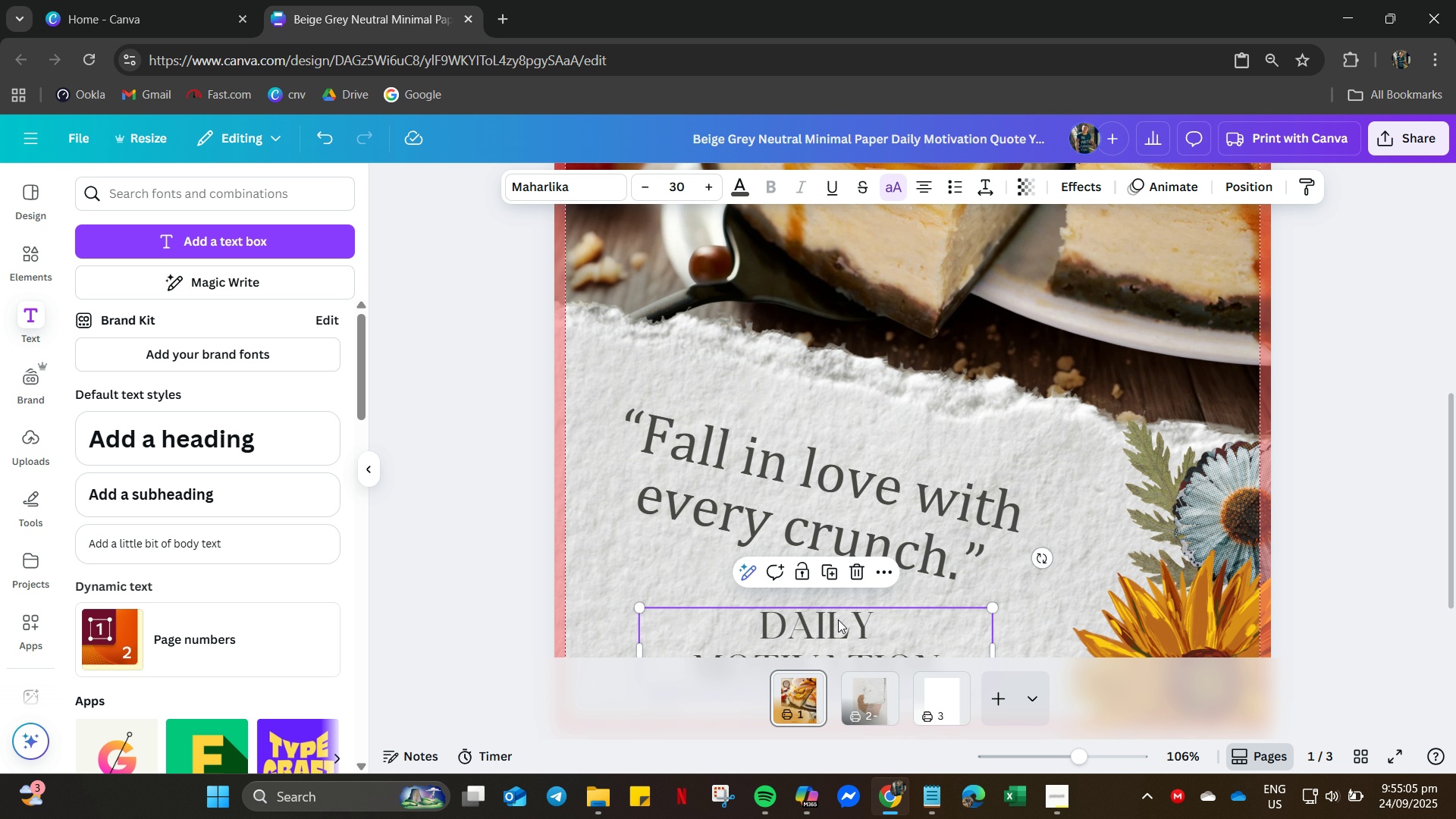 
left_click_drag(start_coordinate=[840, 619], to_coordinate=[846, 397])
 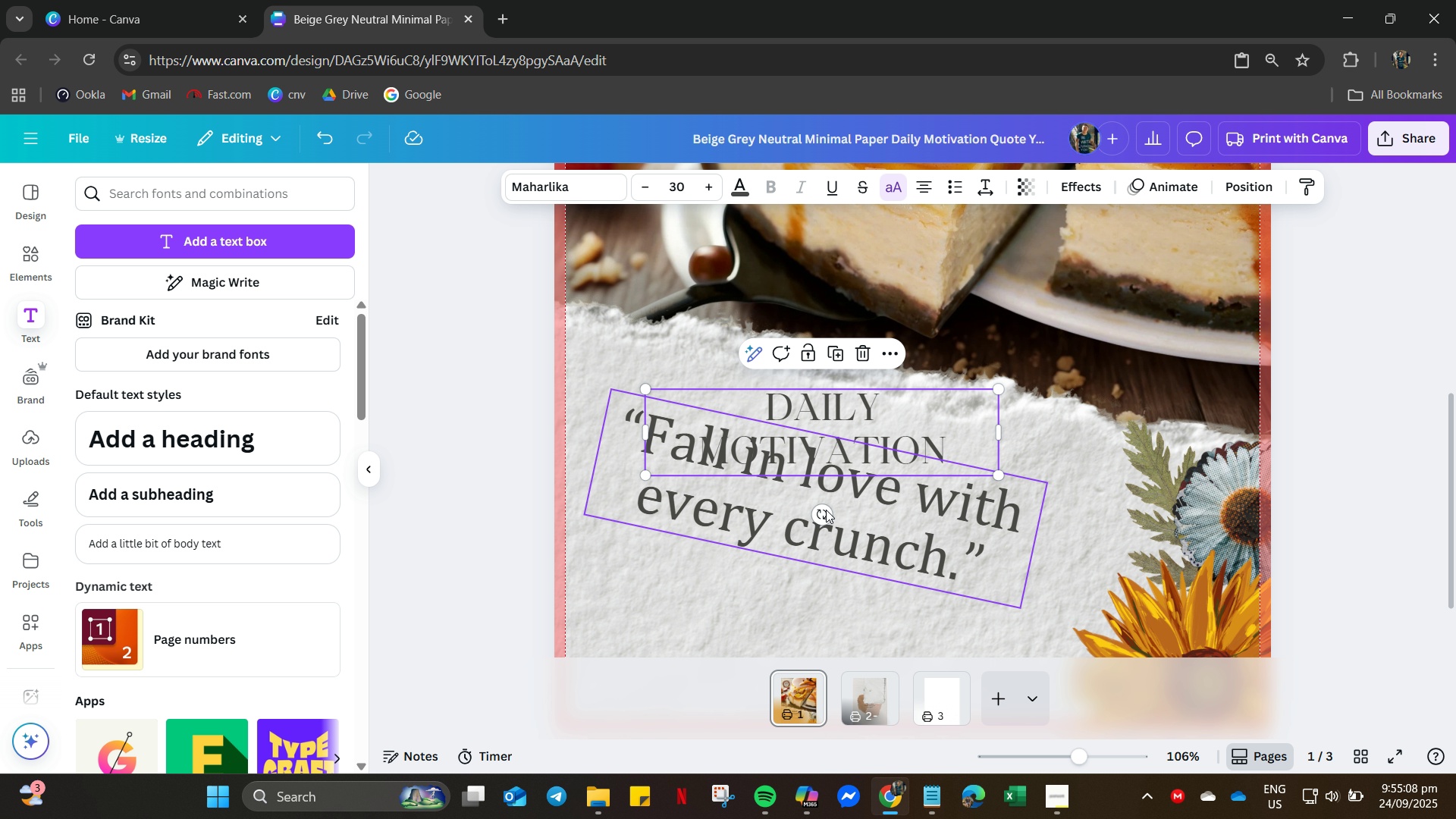 
left_click_drag(start_coordinate=[821, 516], to_coordinate=[802, 502])
 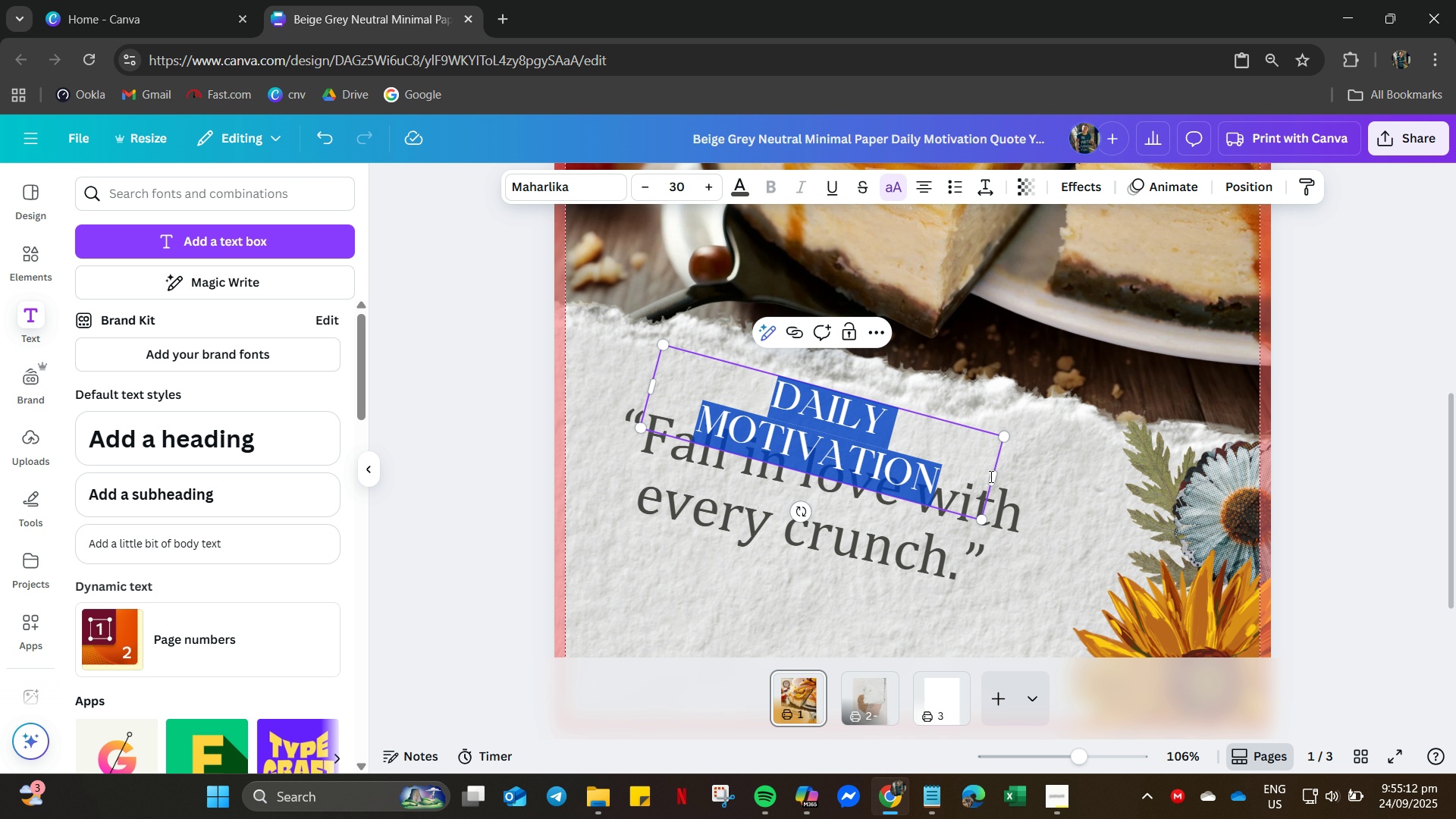 
left_click_drag(start_coordinate=[997, 482], to_coordinate=[1032, 487])
 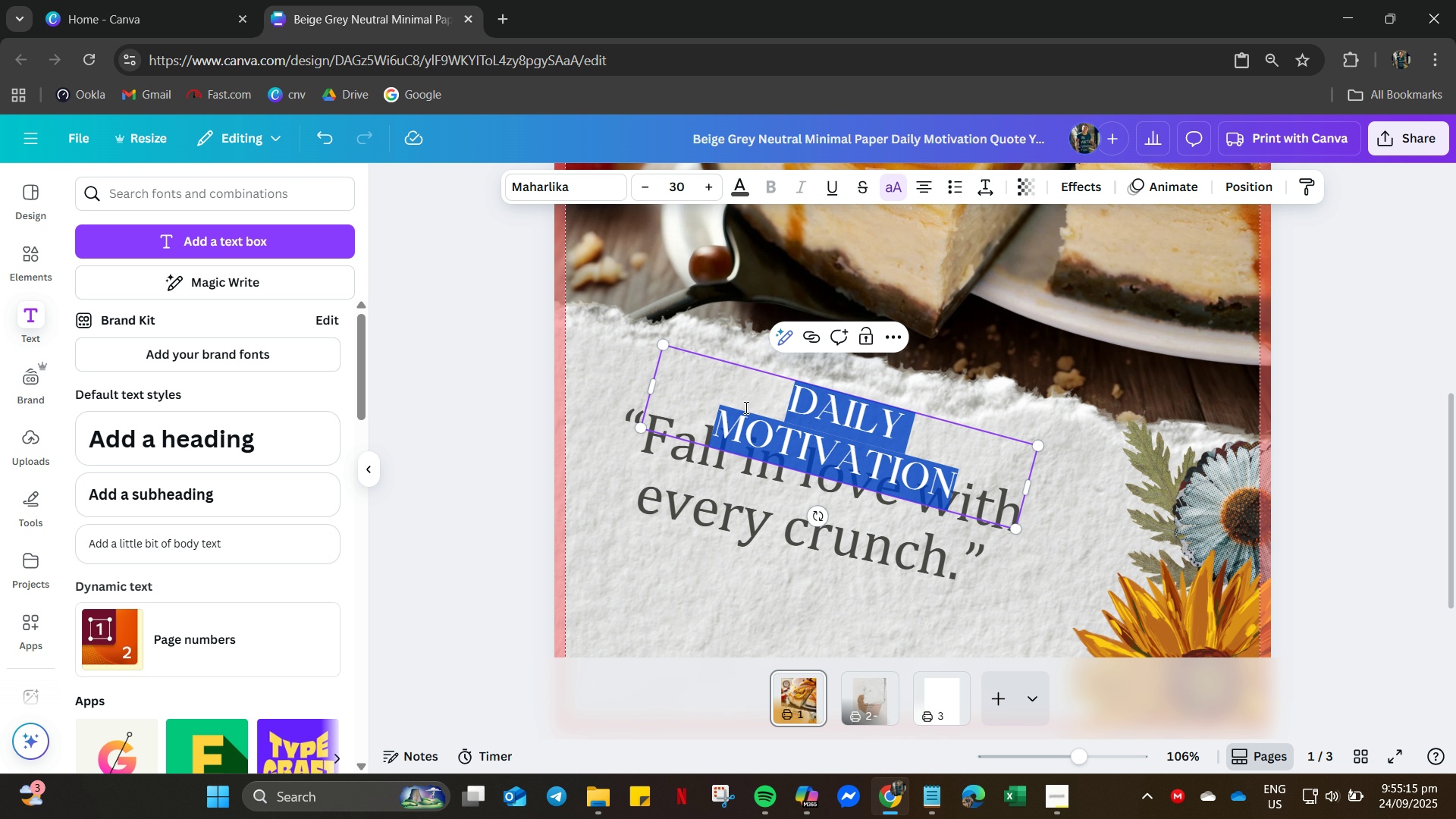 
left_click([768, 395])
 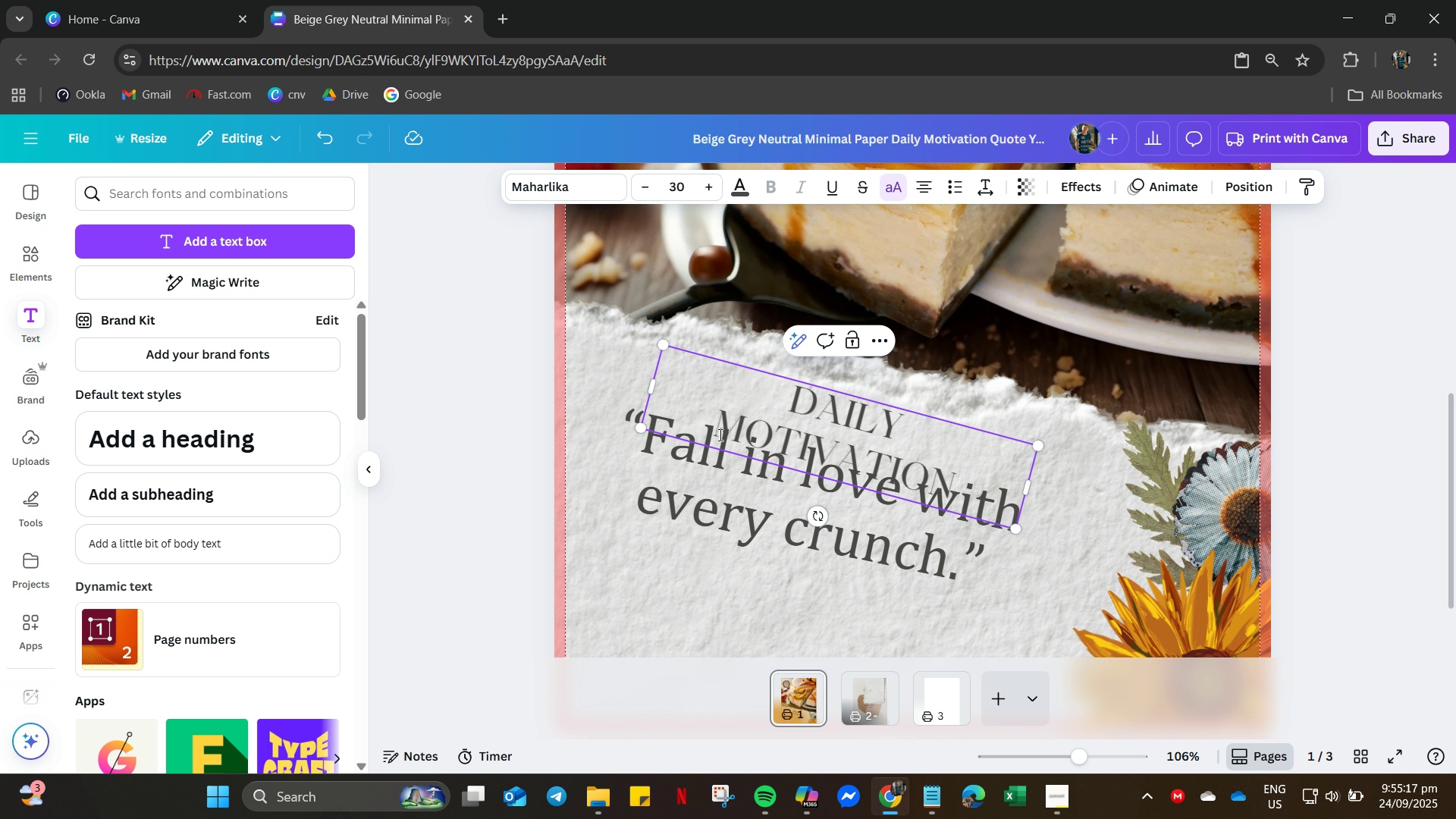 
left_click([716, 425])
 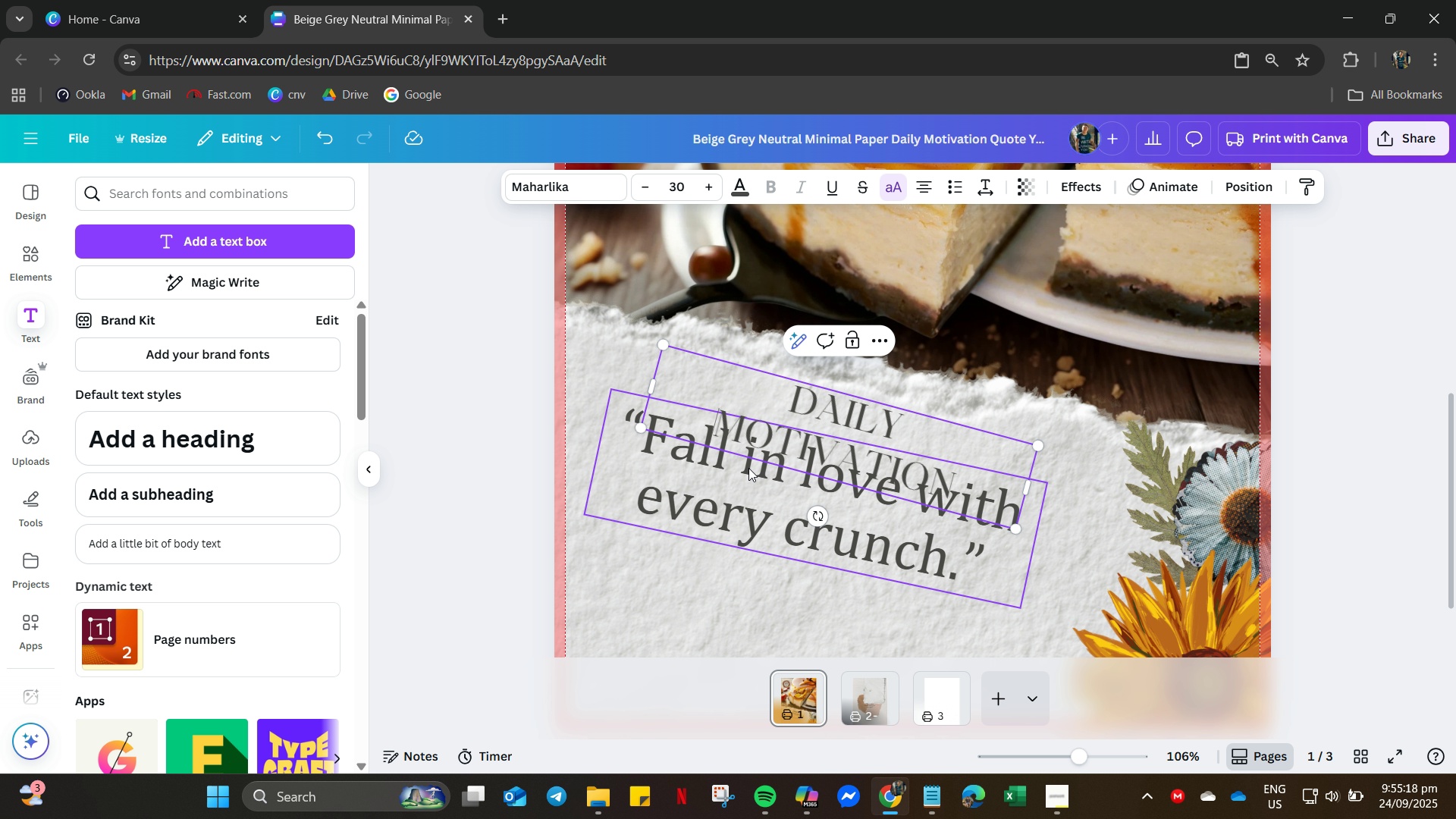 
key(Backspace)
 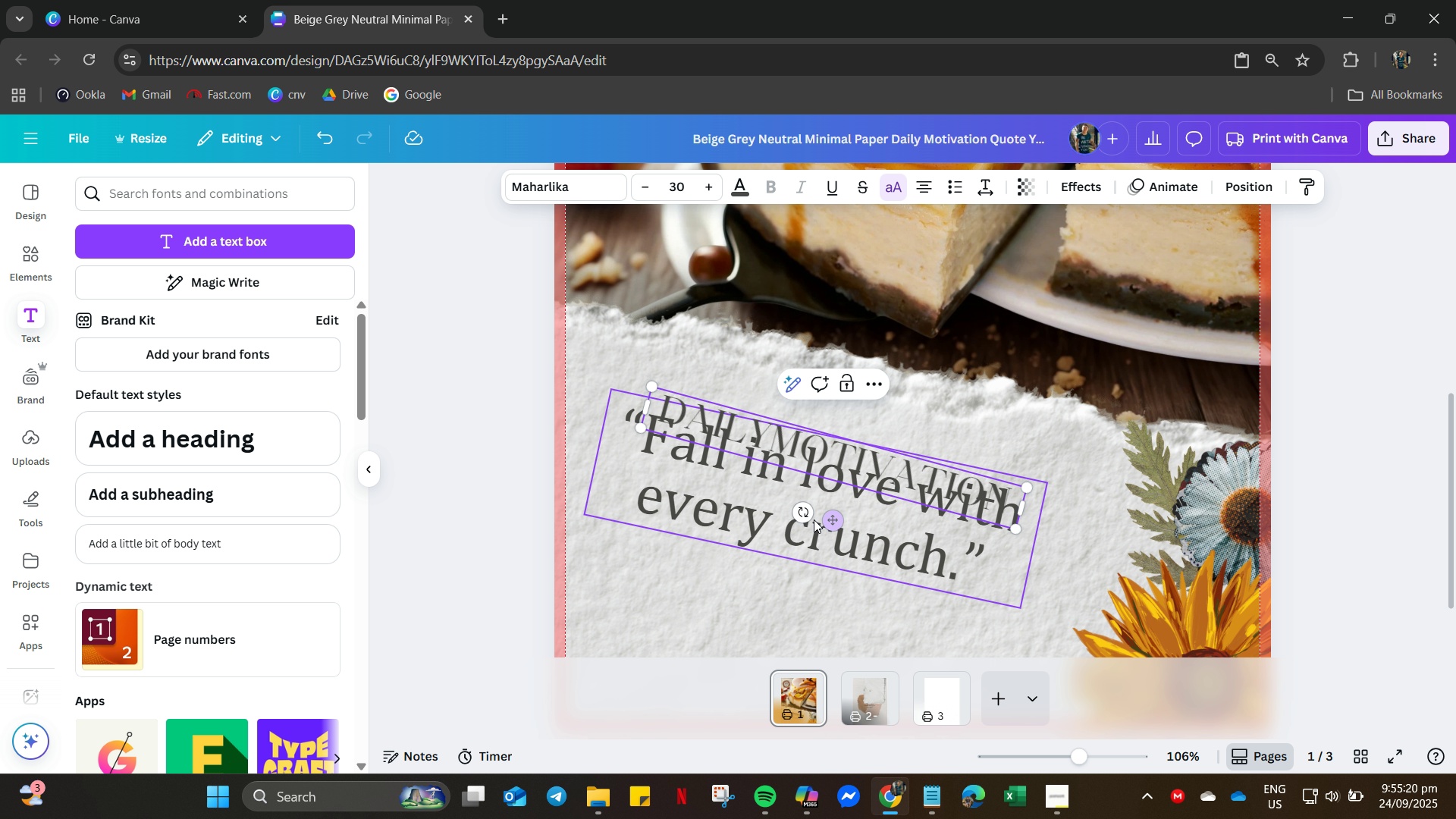 
left_click_drag(start_coordinate=[836, 519], to_coordinate=[849, 482])
 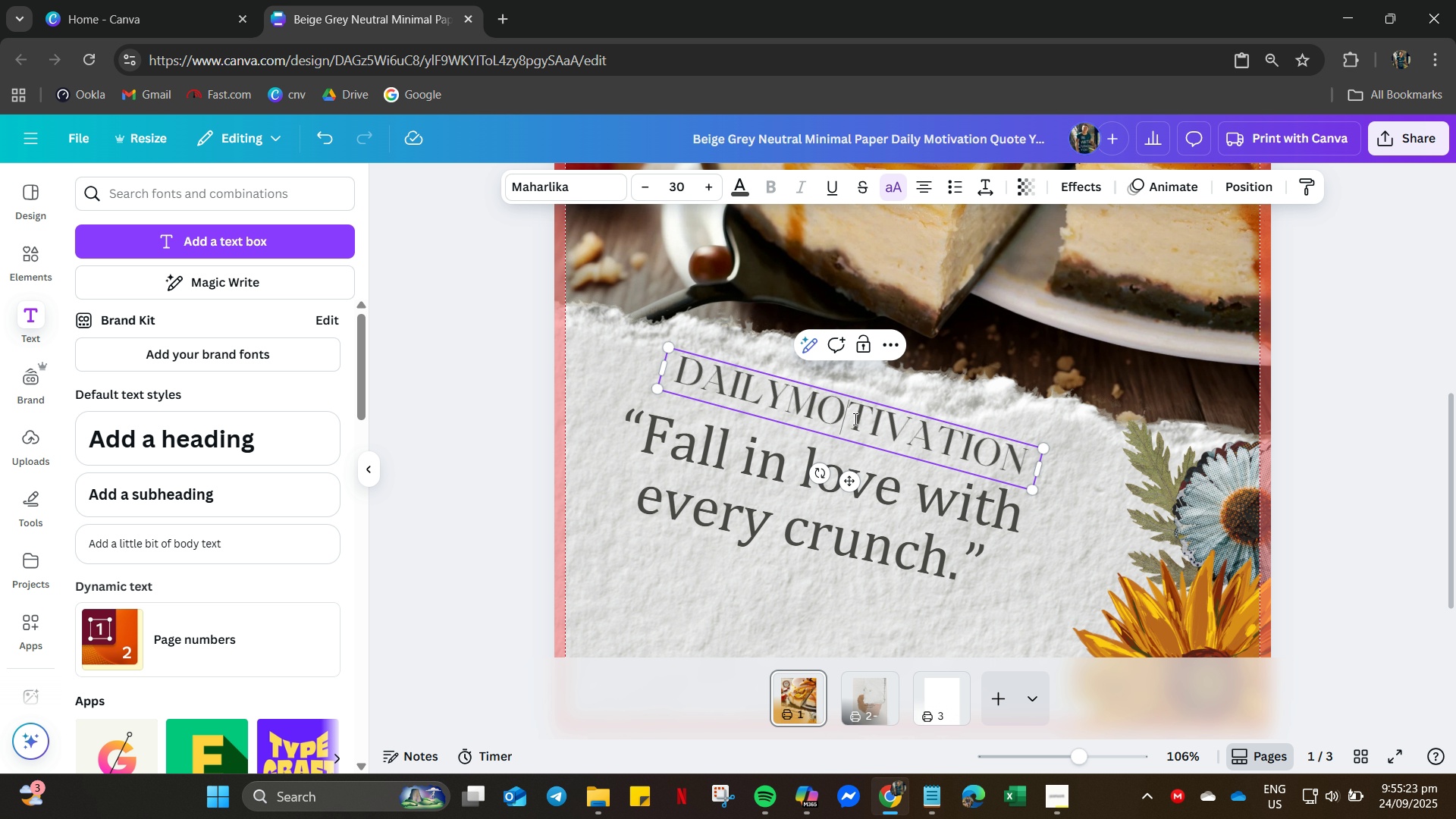 
double_click([854, 419])
 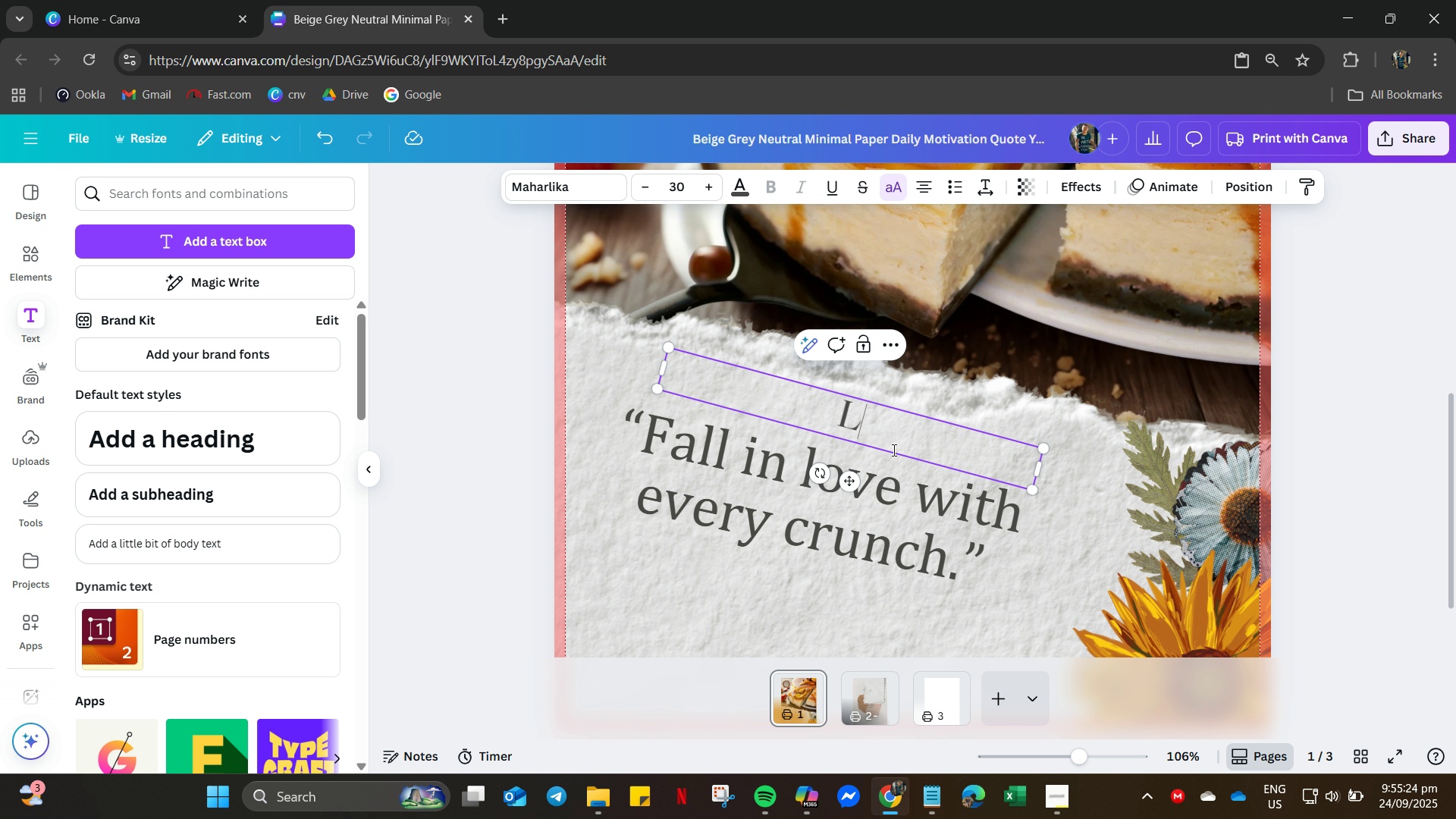 
type(limited for the season)
 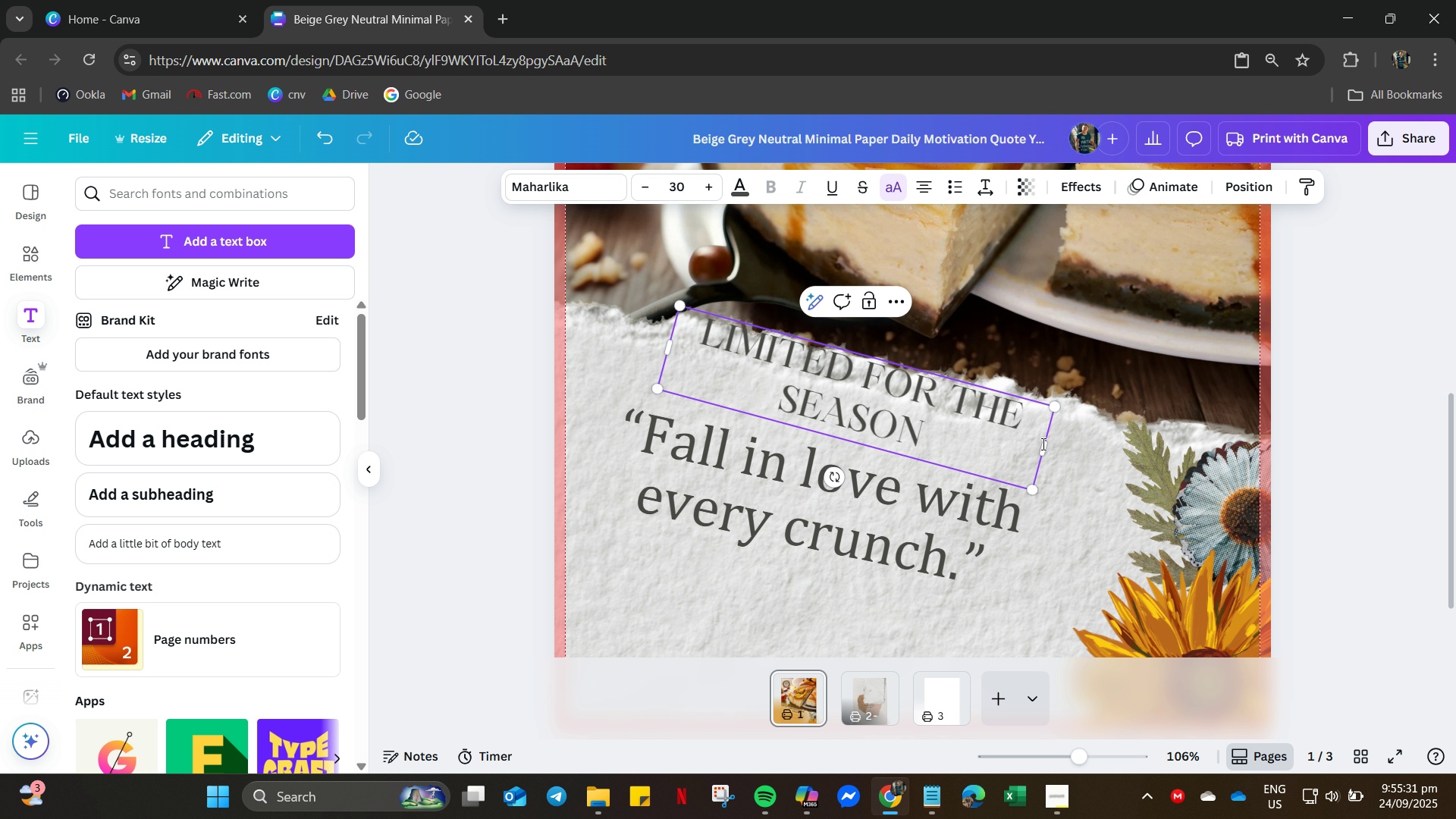 
left_click_drag(start_coordinate=[1046, 445], to_coordinate=[1181, 485])
 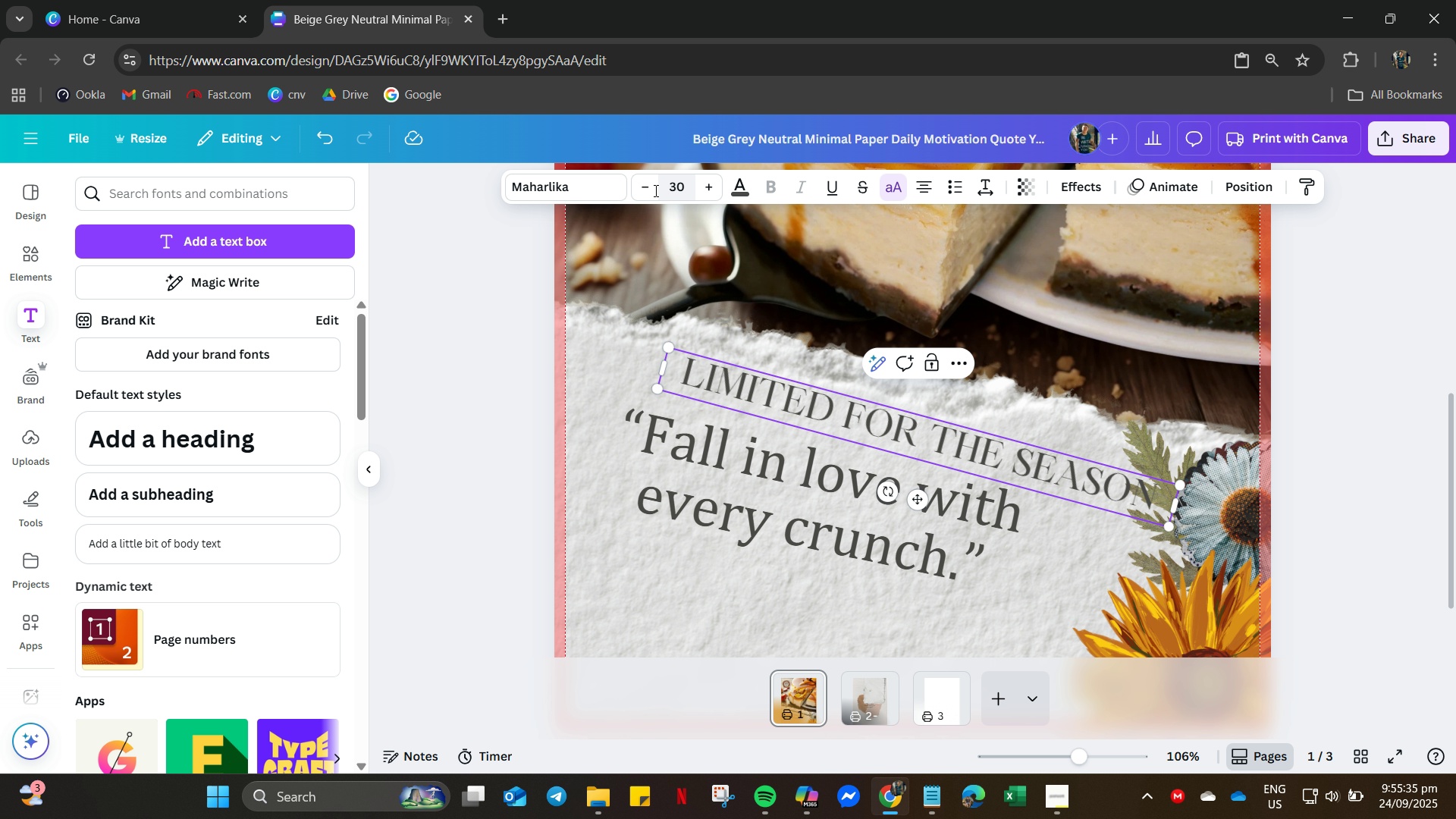 
left_click_drag(start_coordinate=[645, 185], to_coordinate=[637, 184])
 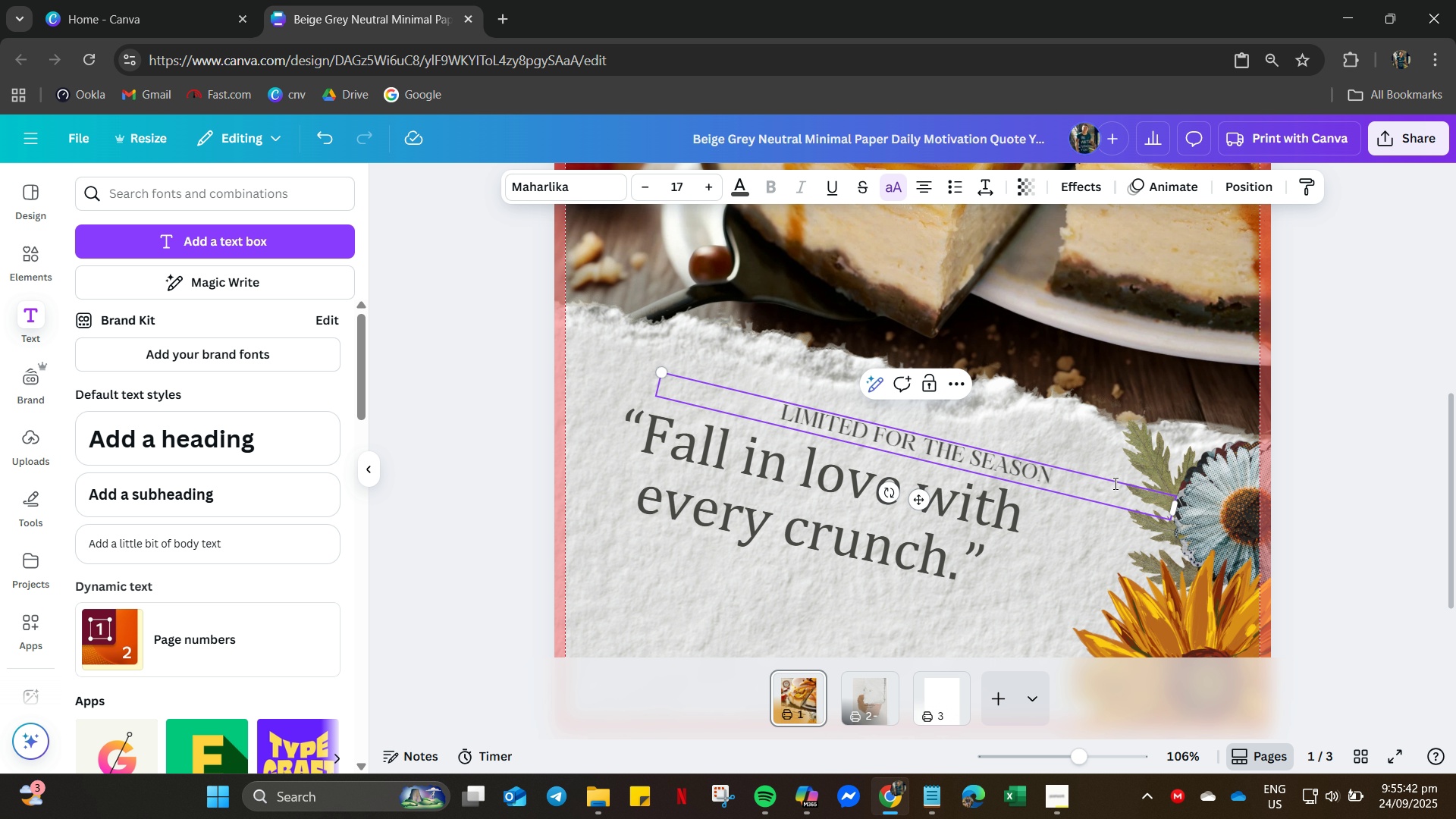 
wait(6.66)
 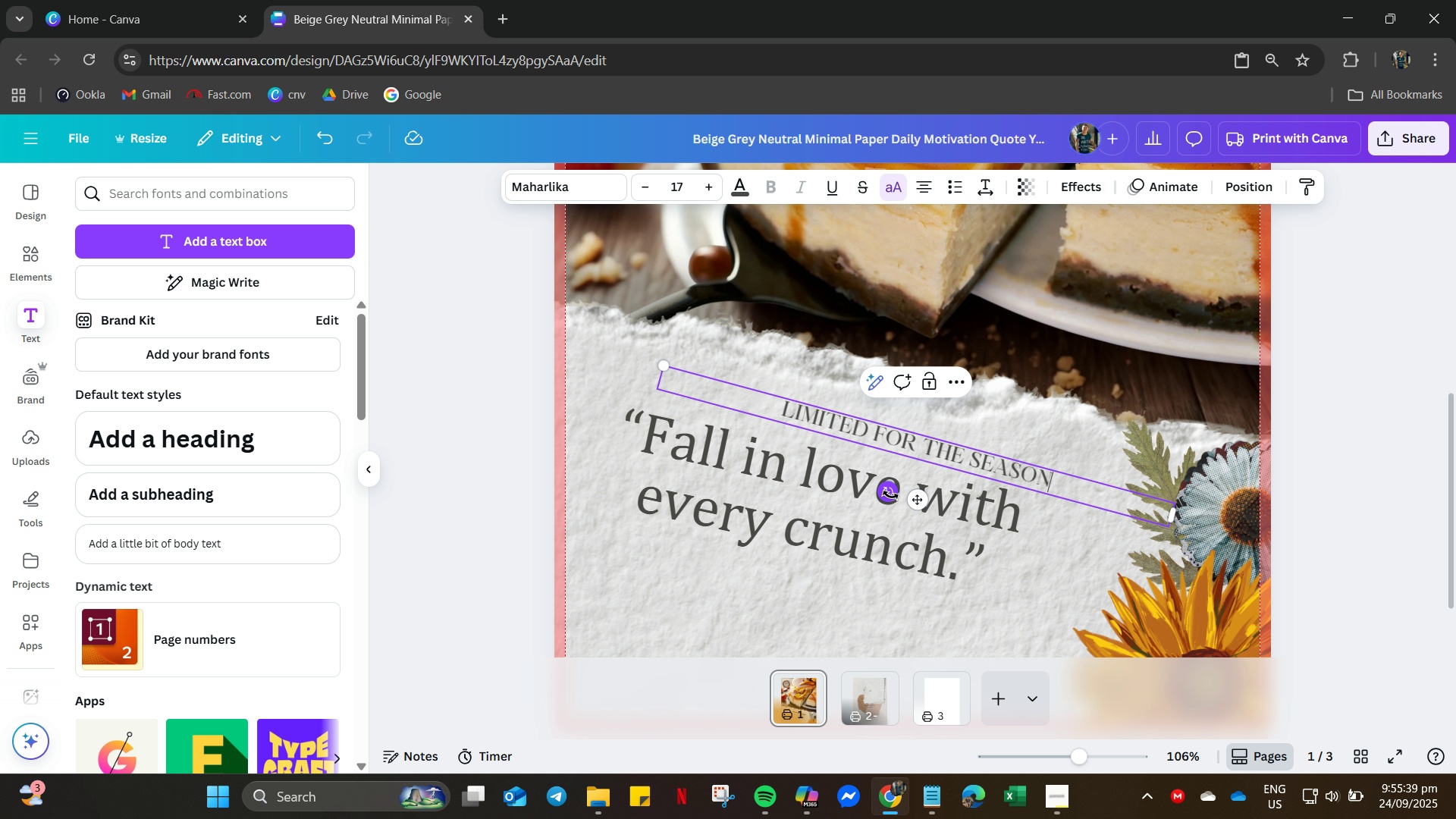 
left_click_drag(start_coordinate=[1105, 496], to_coordinate=[1094, 493])
 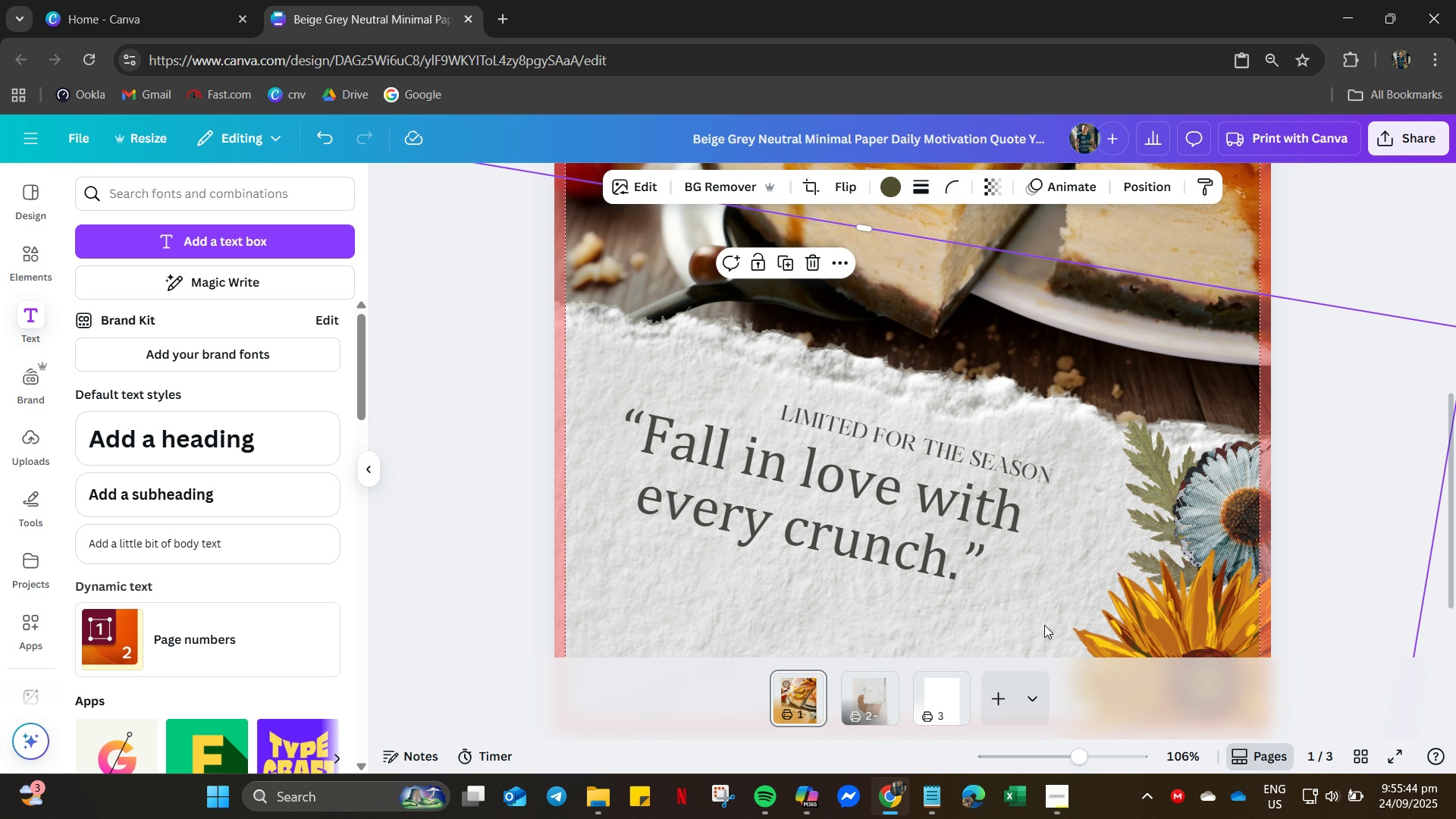 
left_click([1044, 625])
 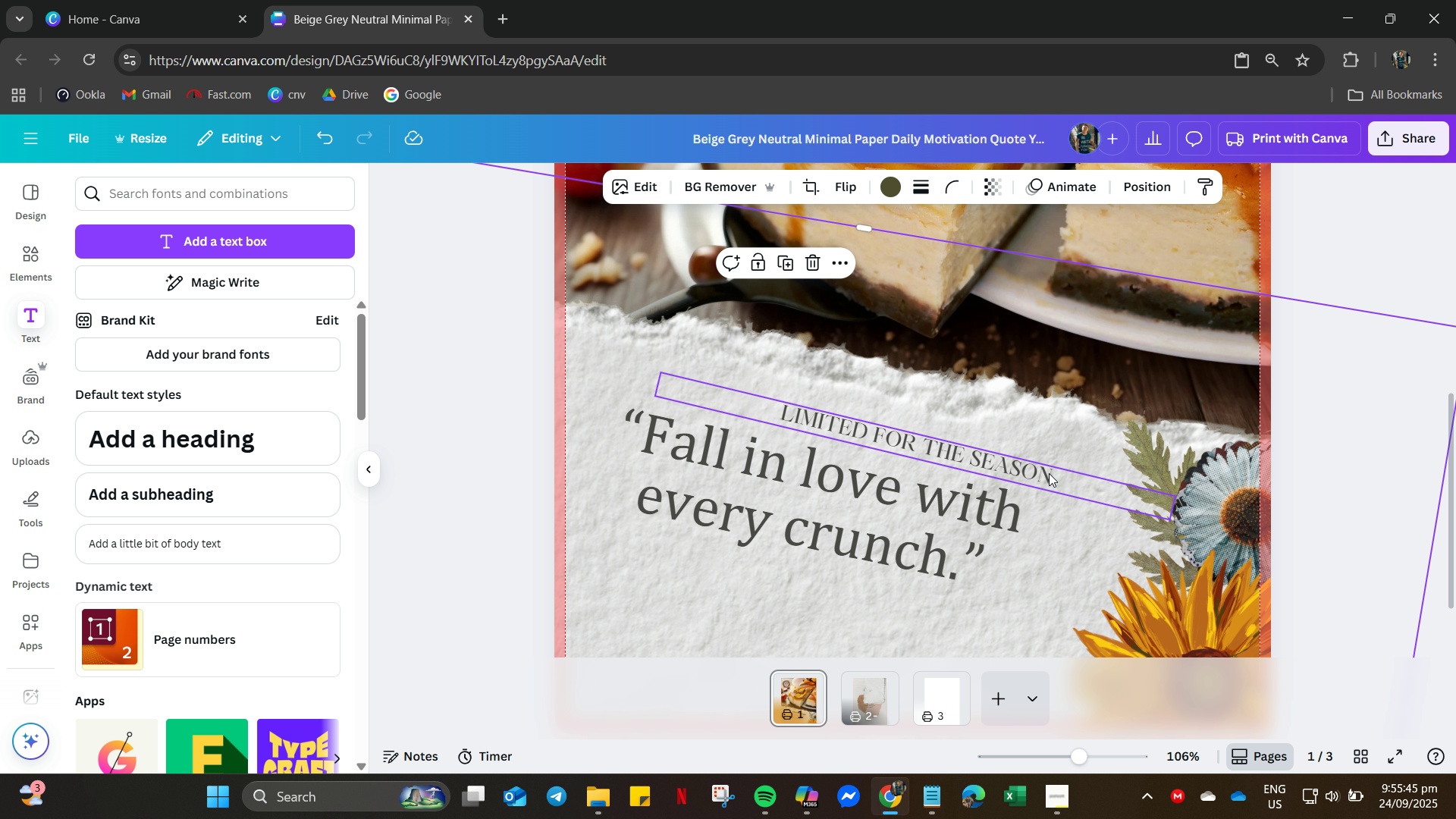 
left_click([1049, 473])
 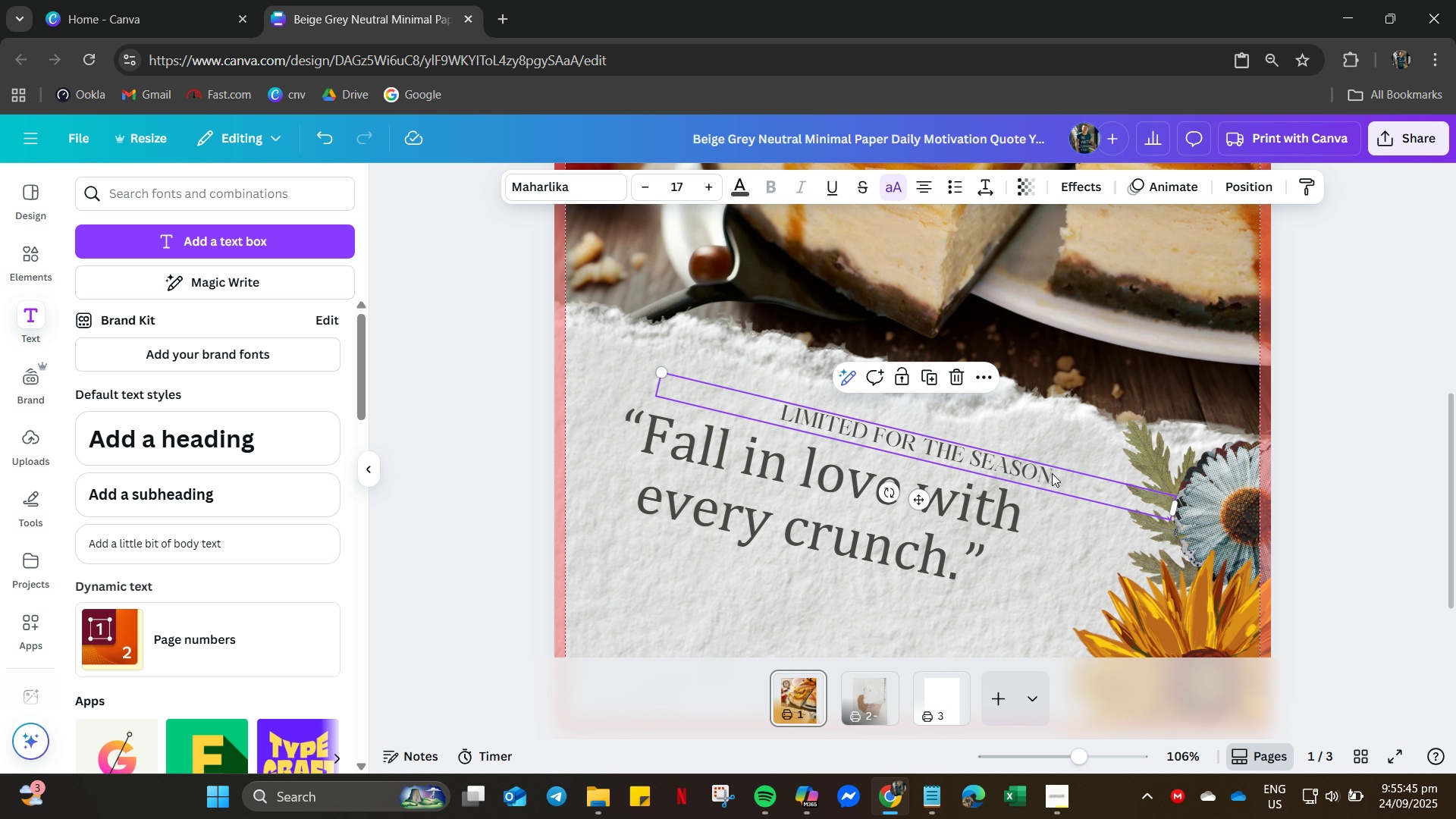 
left_click_drag(start_coordinate=[1062, 475], to_coordinate=[986, 456])
 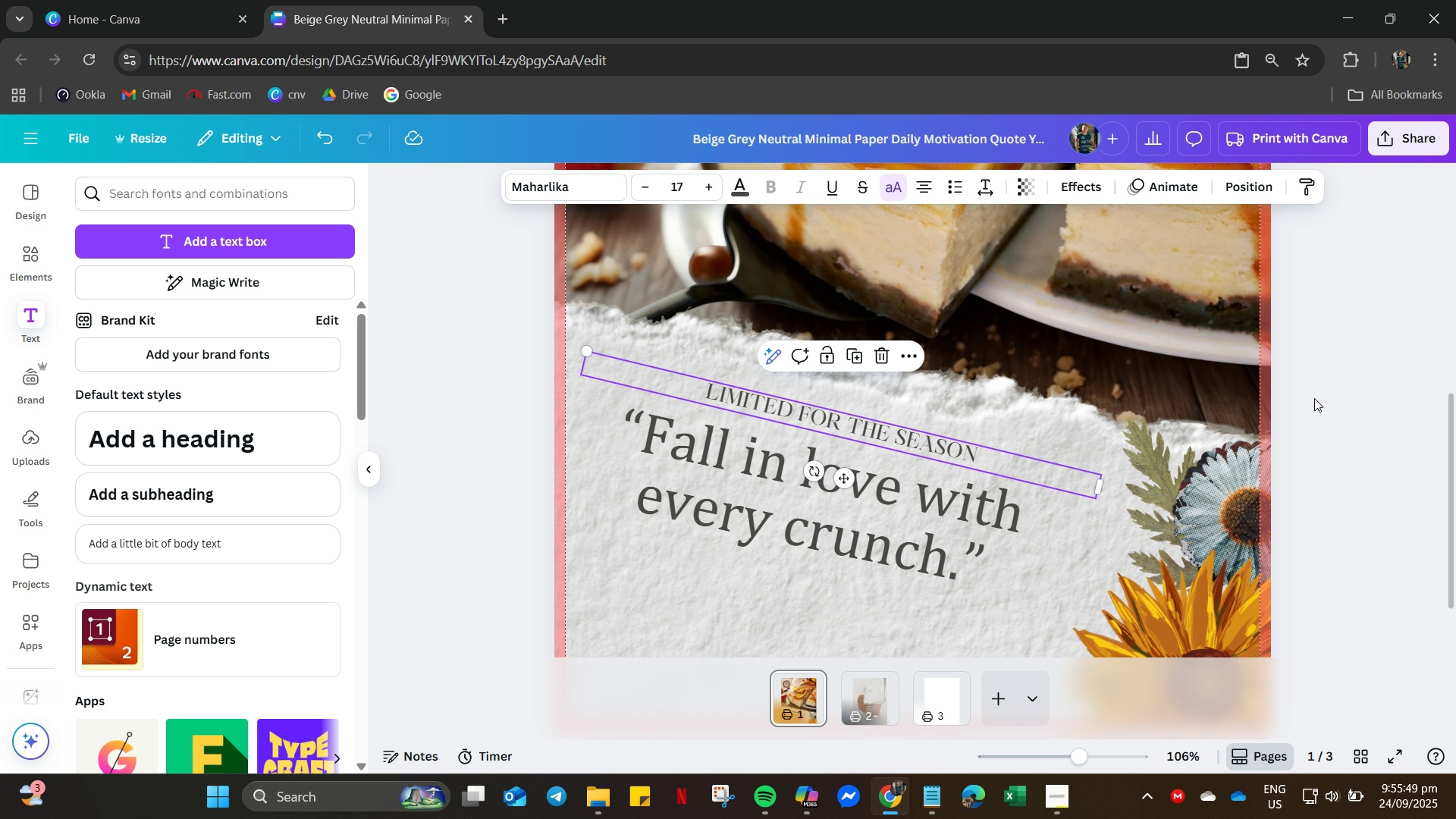 
left_click([1314, 398])
 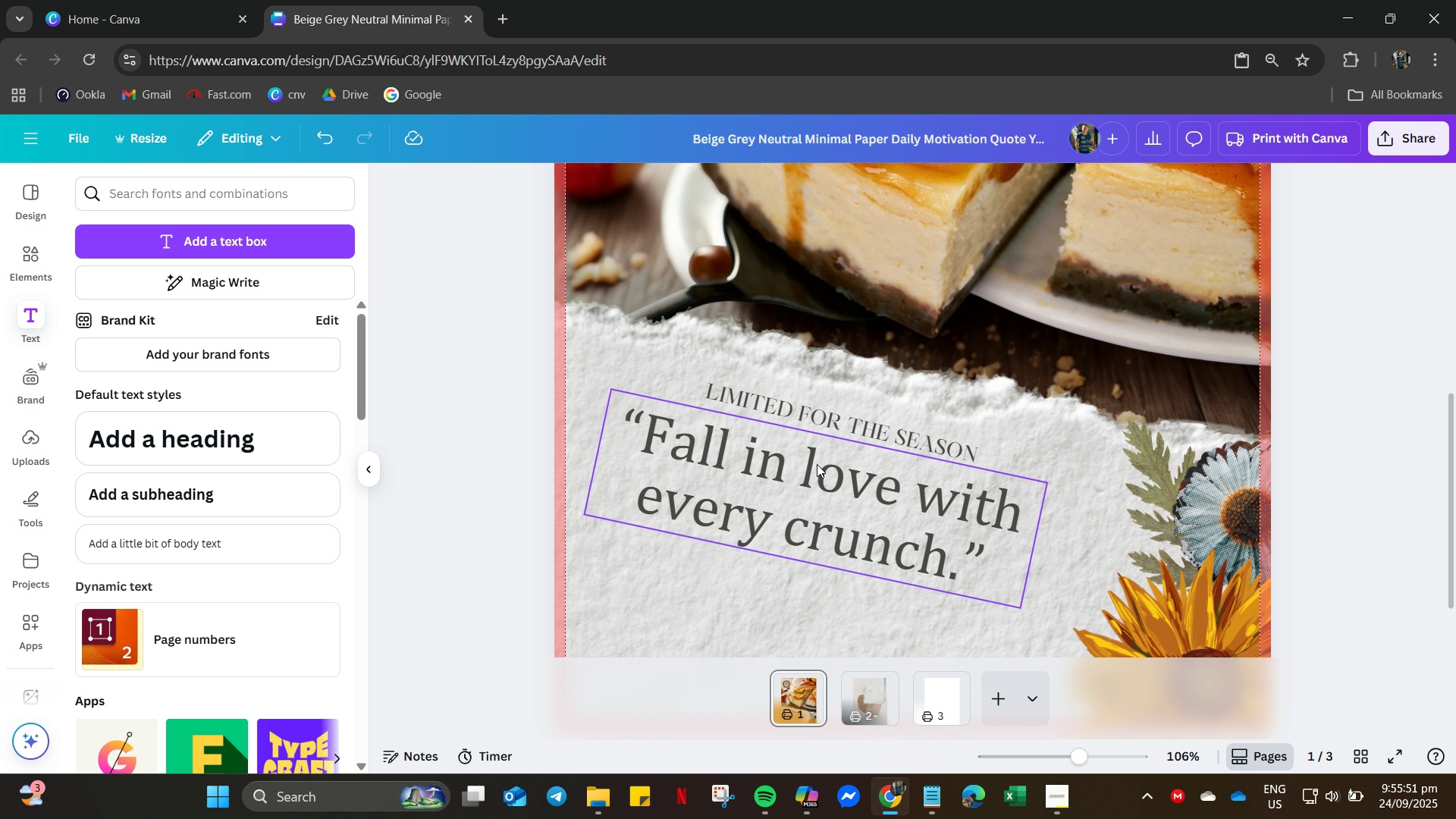 
left_click([846, 421])
 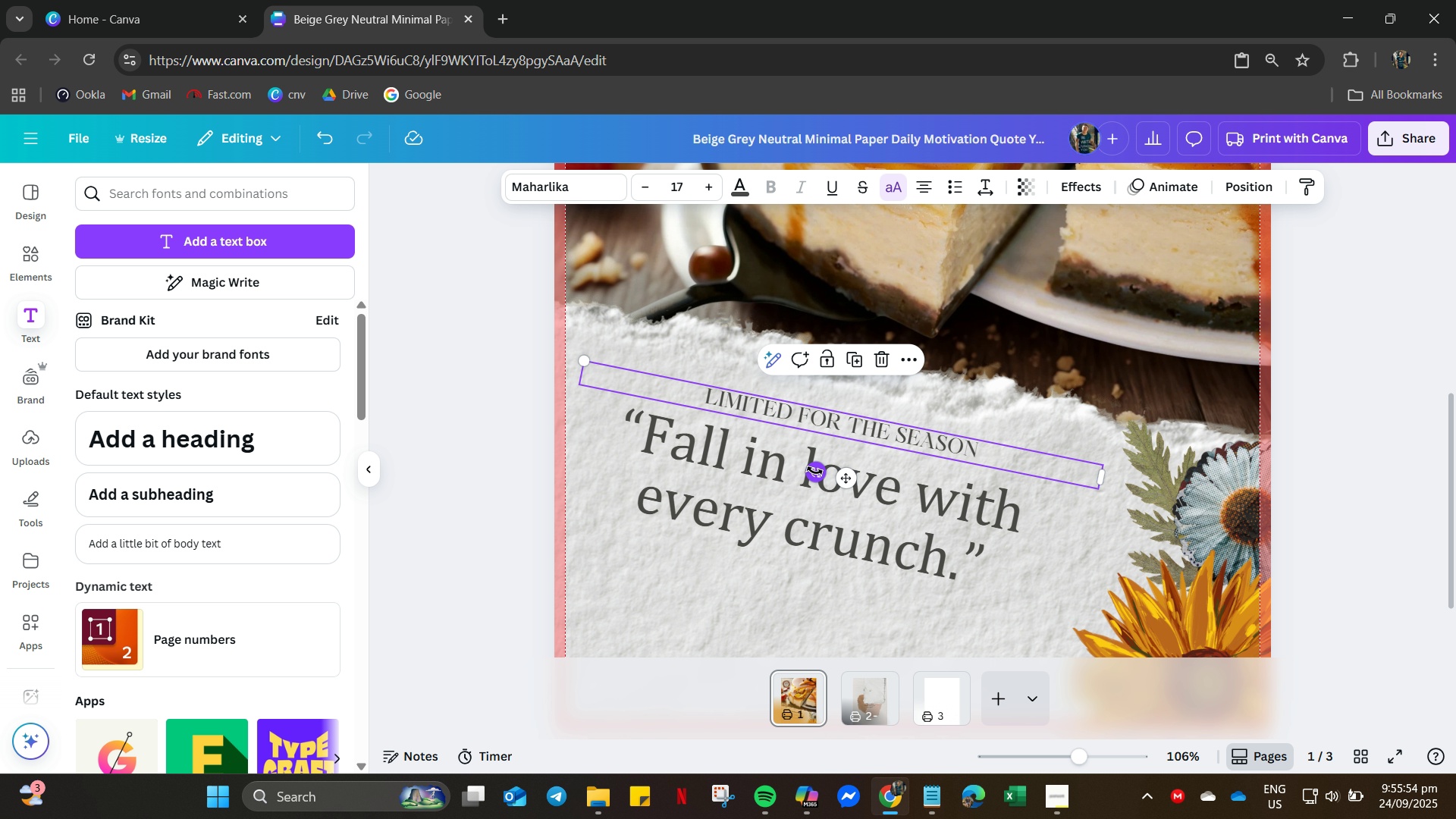 
left_click([528, 538])
 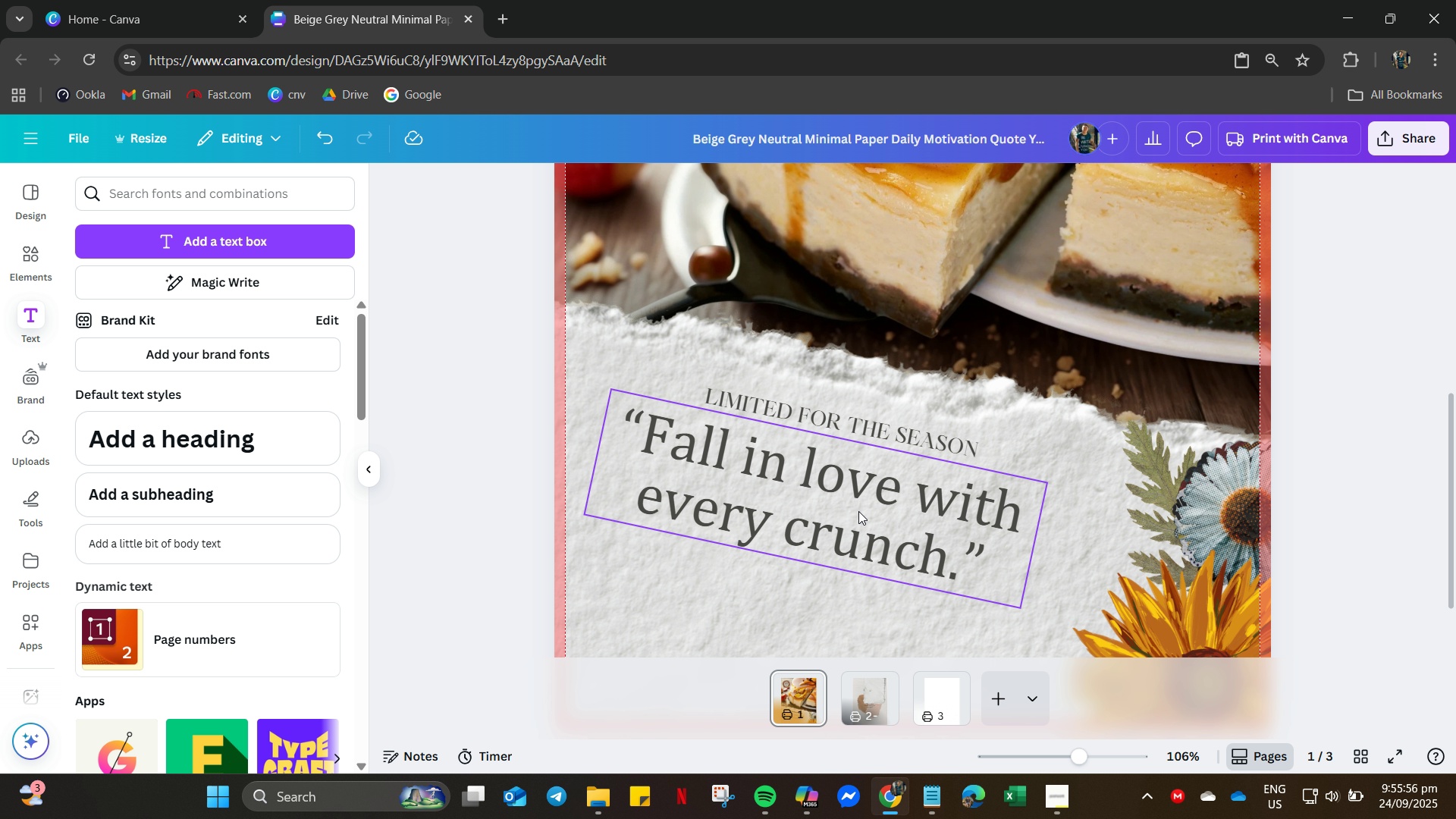 
left_click([861, 510])
 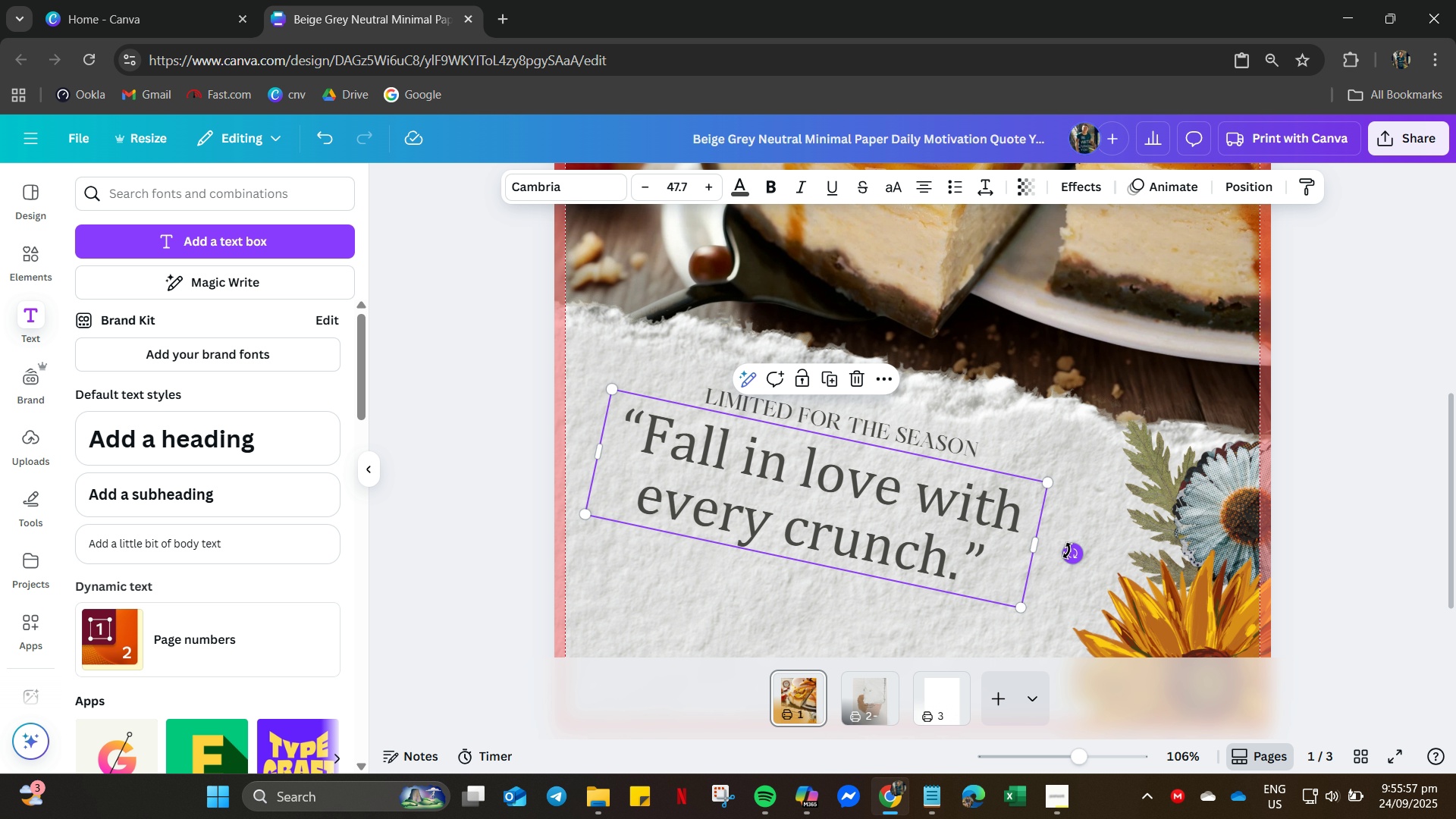 
left_click_drag(start_coordinate=[1065, 551], to_coordinate=[1073, 545])
 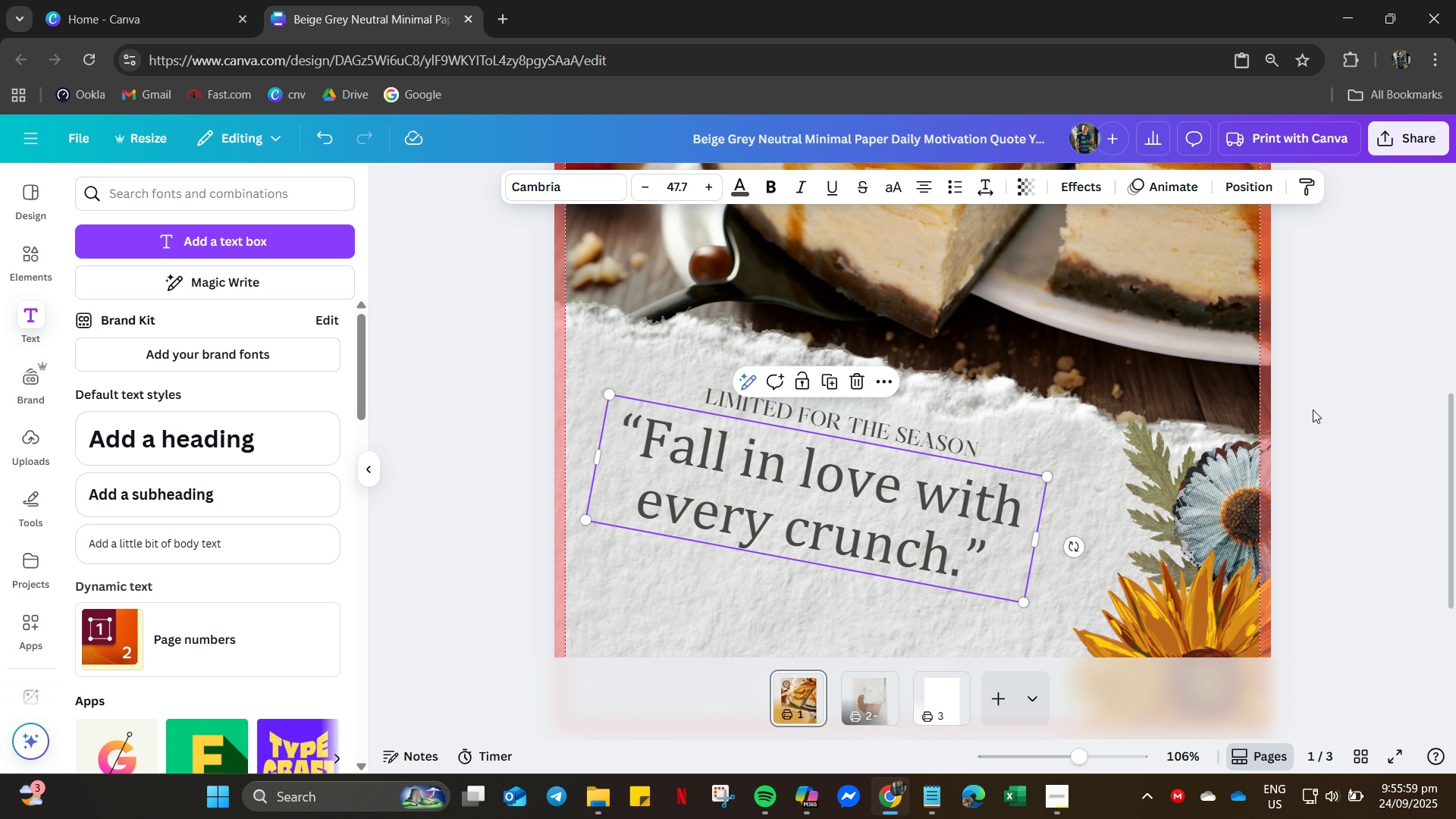 
left_click([1313, 410])
 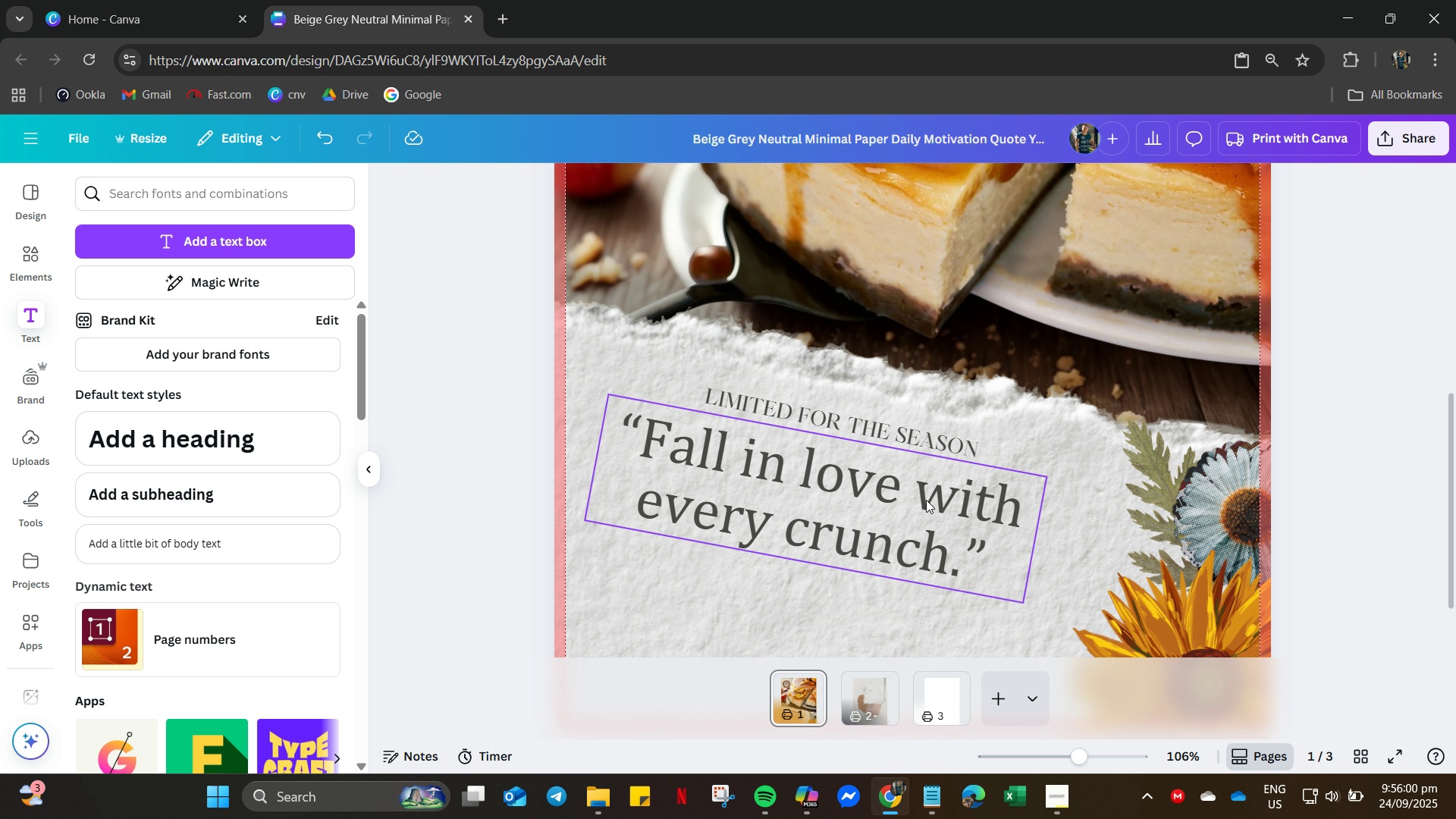 
hold_key(key=ControlLeft, duration=0.66)
scroll: coordinate [848, 500], scroll_direction: down, amount: 3.0
 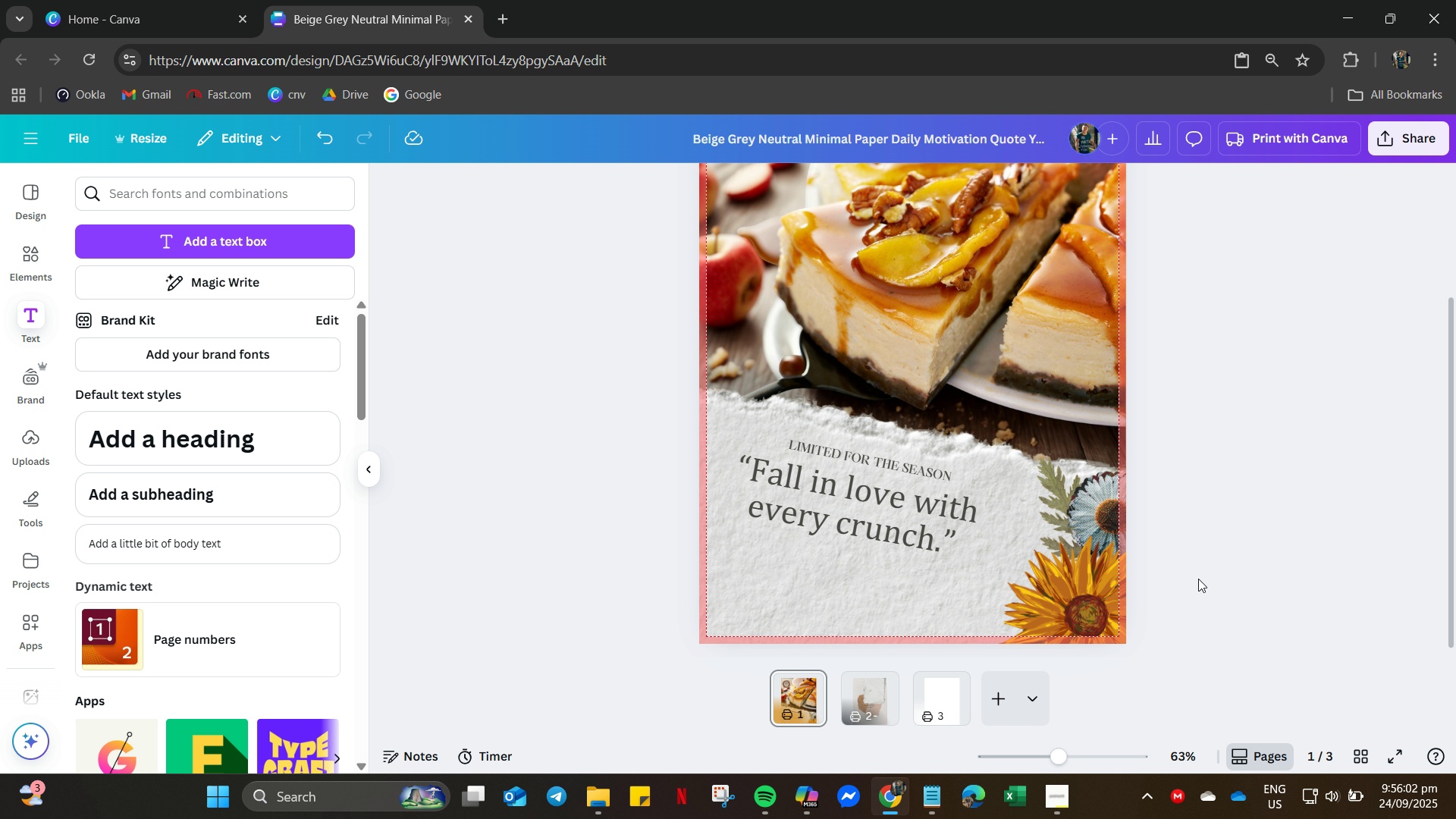 
scroll: coordinate [1232, 587], scroll_direction: up, amount: 2.0
 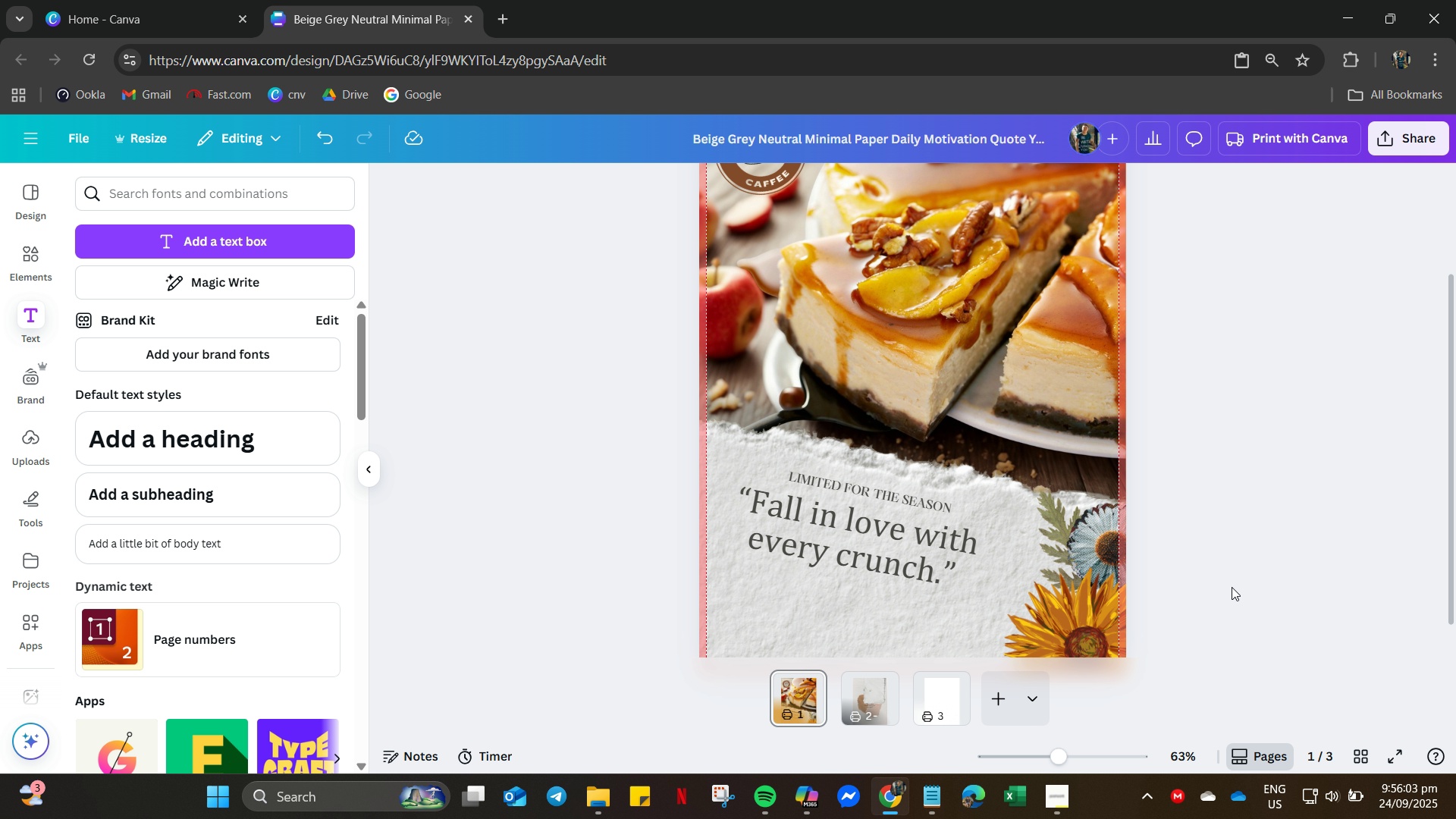 
scroll: coordinate [1182, 600], scroll_direction: down, amount: 4.0
 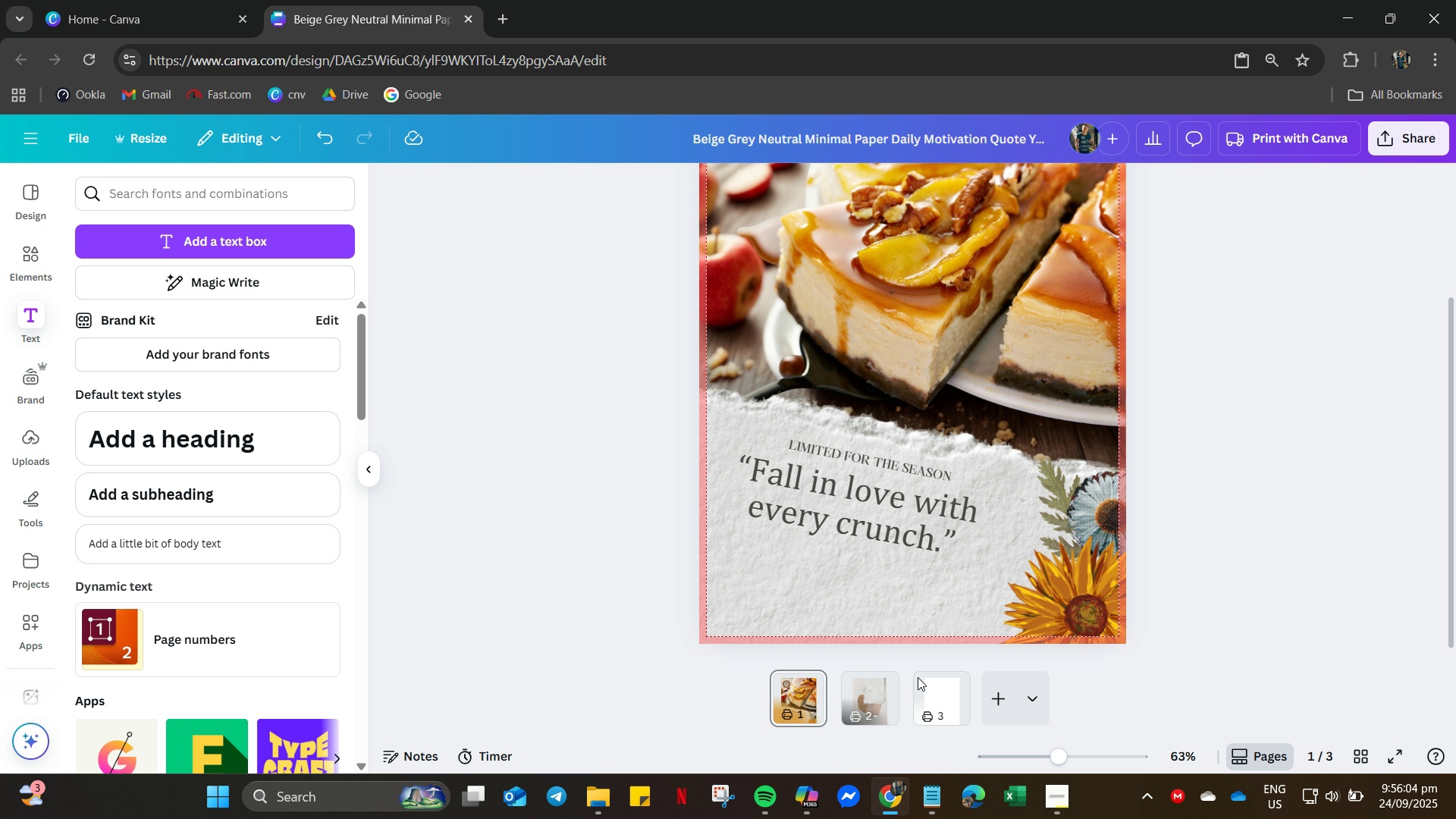 
scroll: coordinate [1163, 443], scroll_direction: up, amount: 3.0
 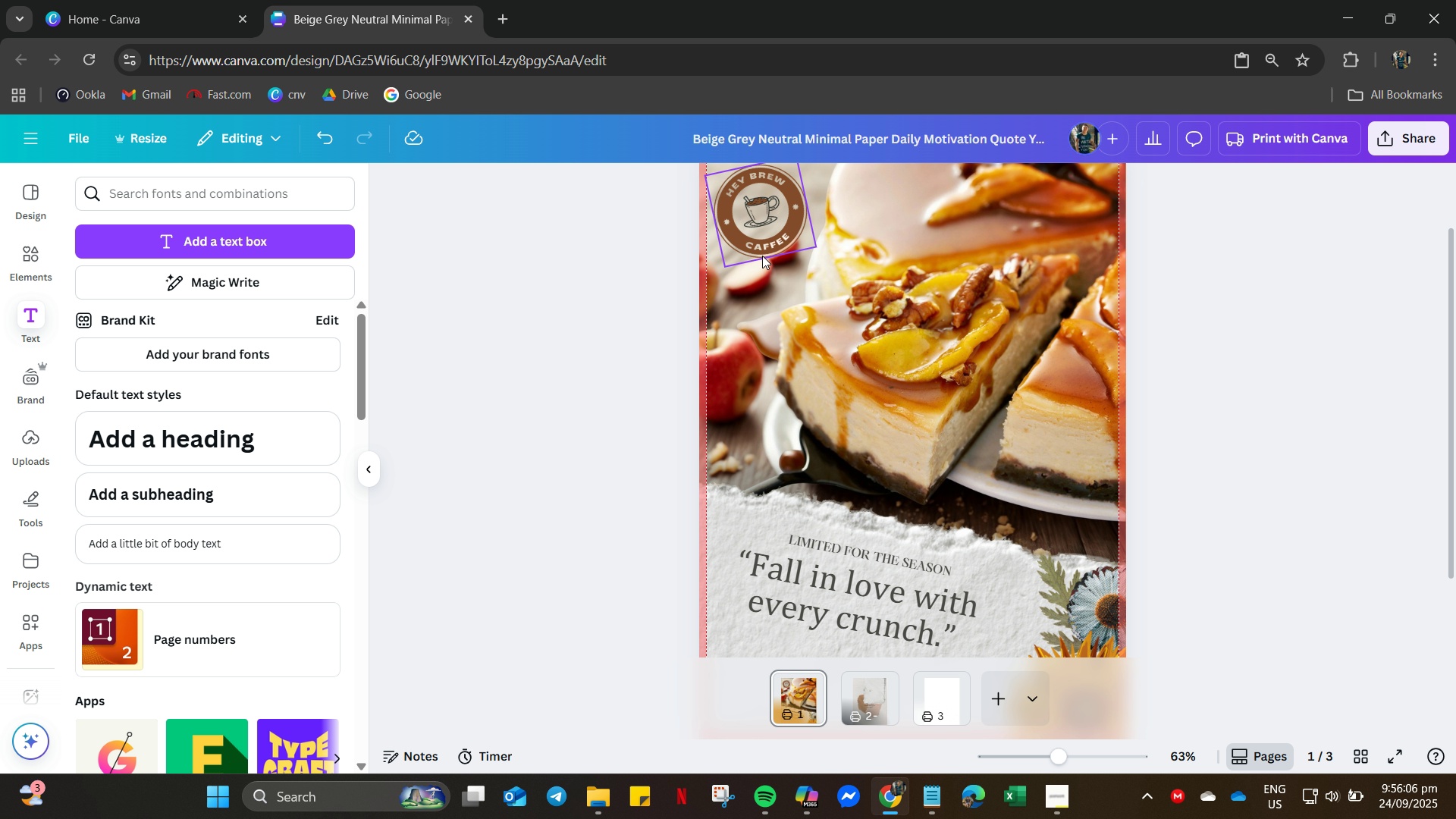 
left_click([774, 245])
 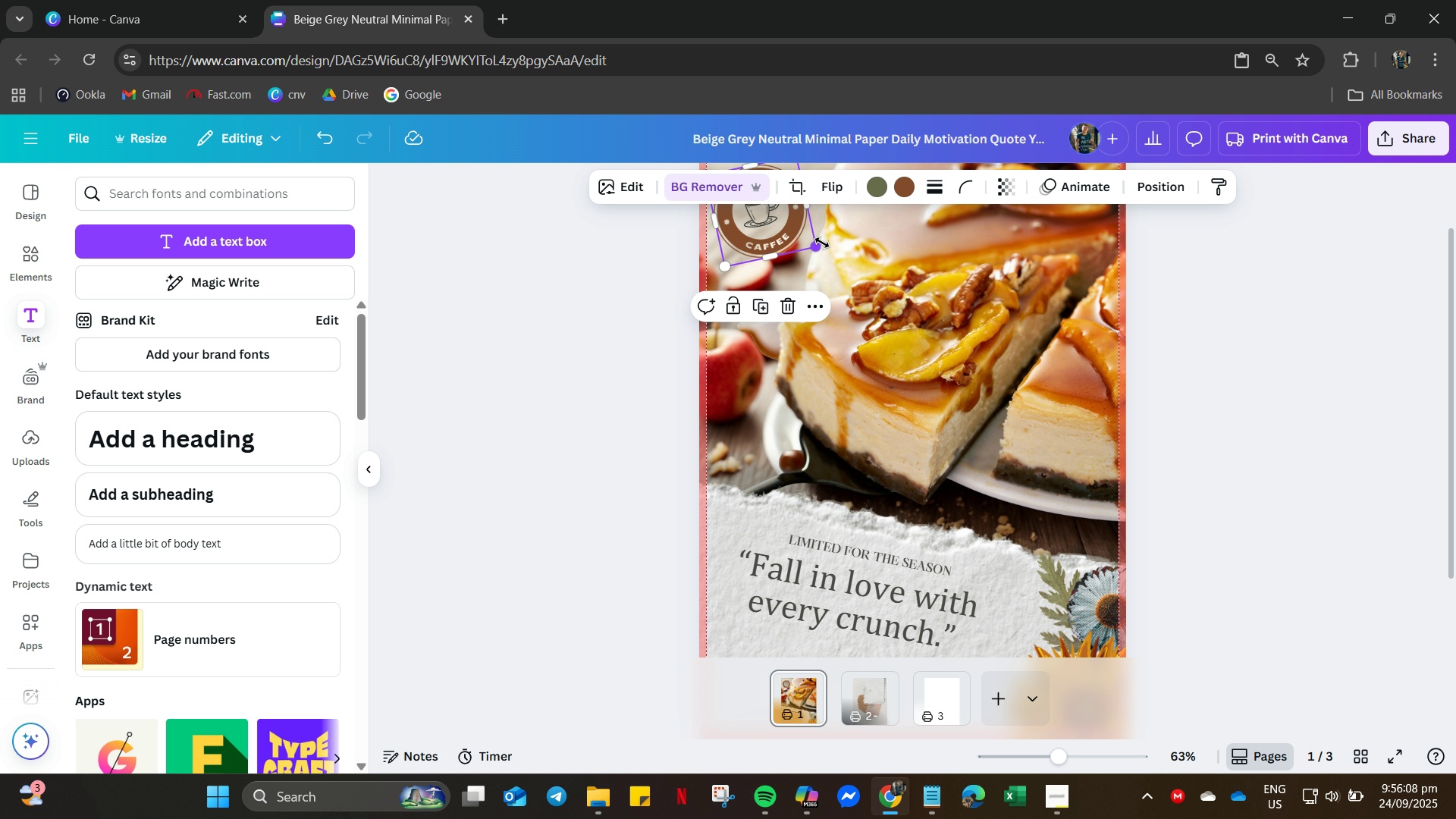 
left_click_drag(start_coordinate=[821, 243], to_coordinate=[827, 249])
 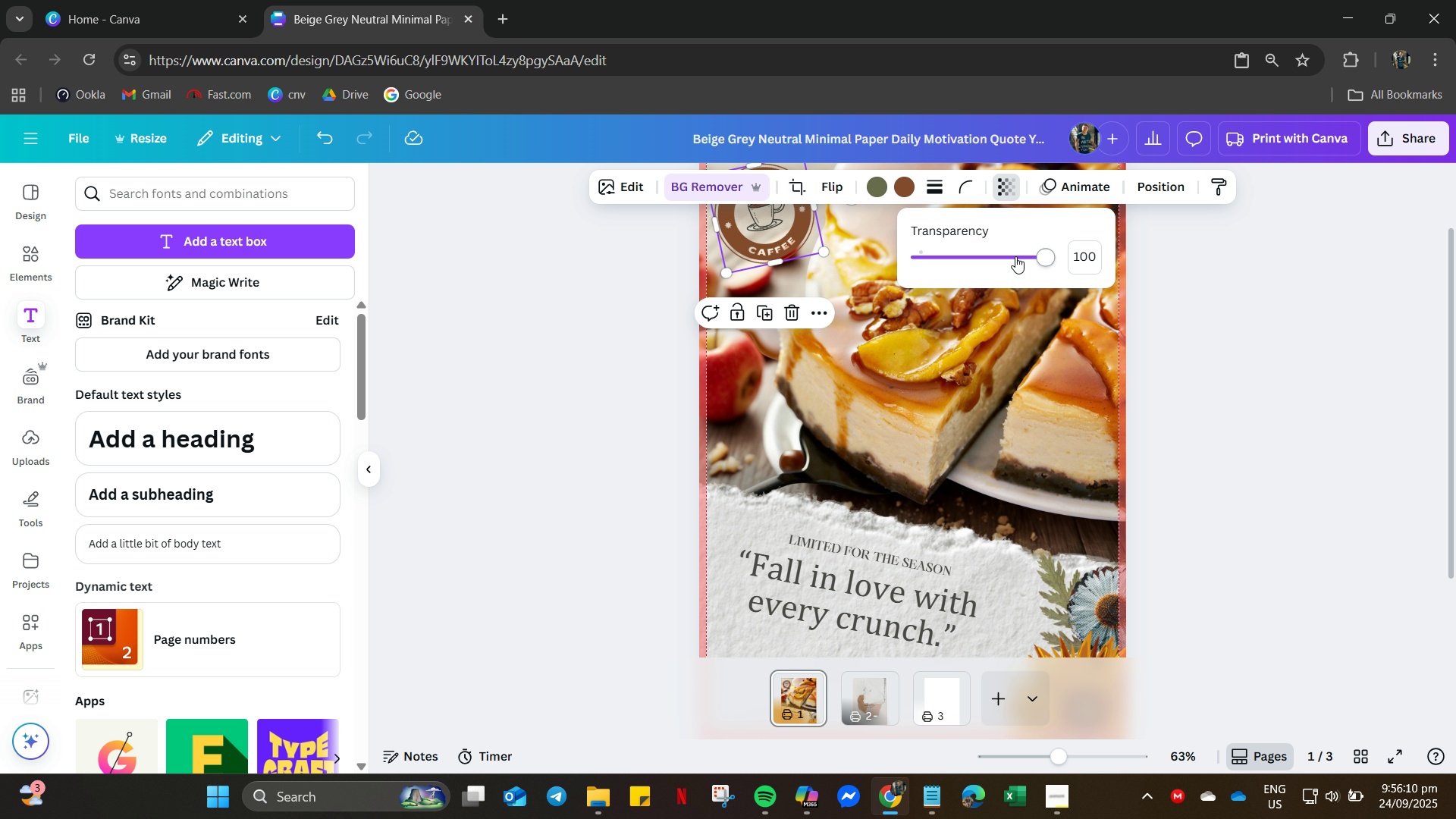 
left_click_drag(start_coordinate=[1038, 256], to_coordinate=[1021, 262])
 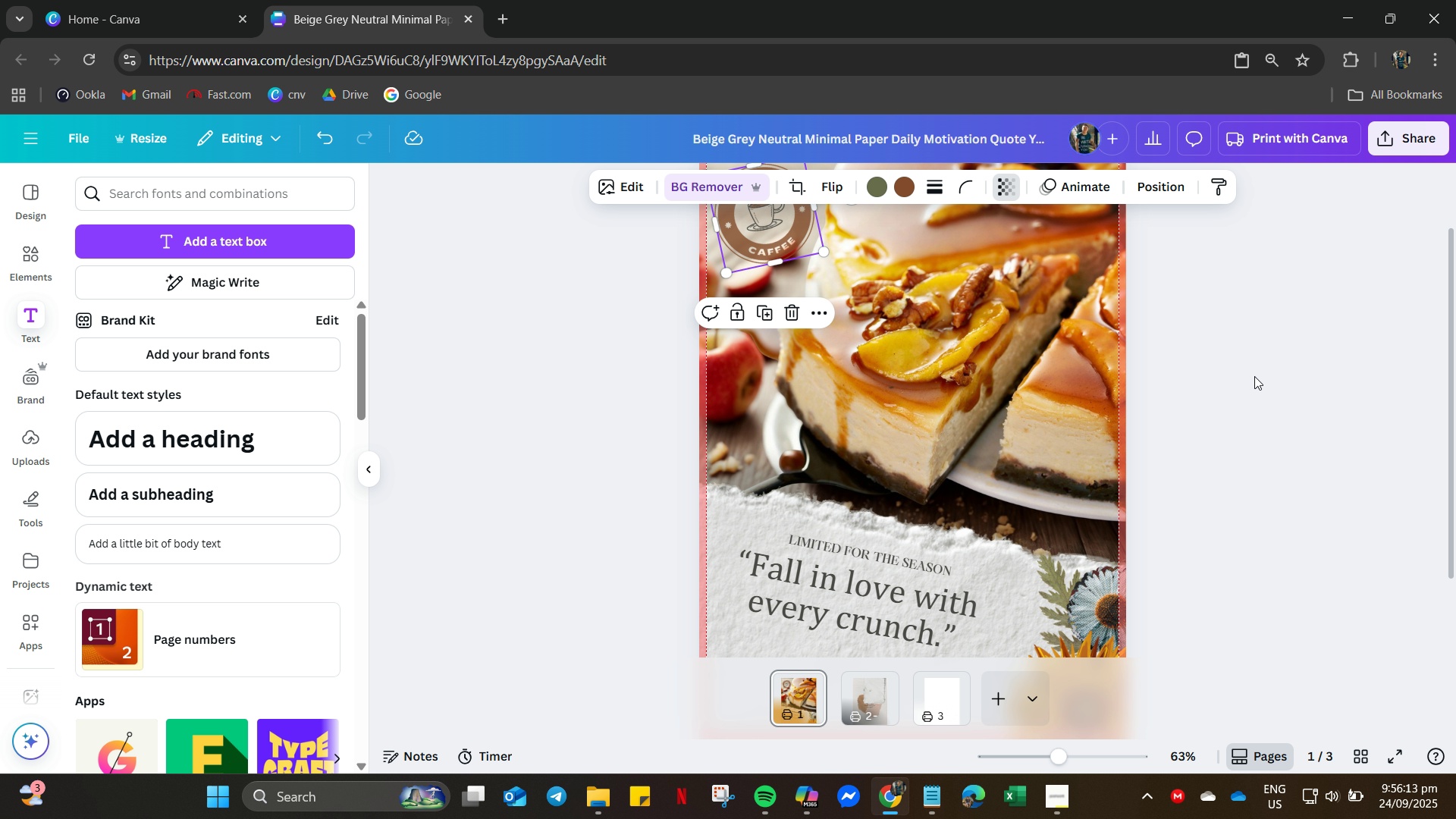 
left_click([1254, 376])
 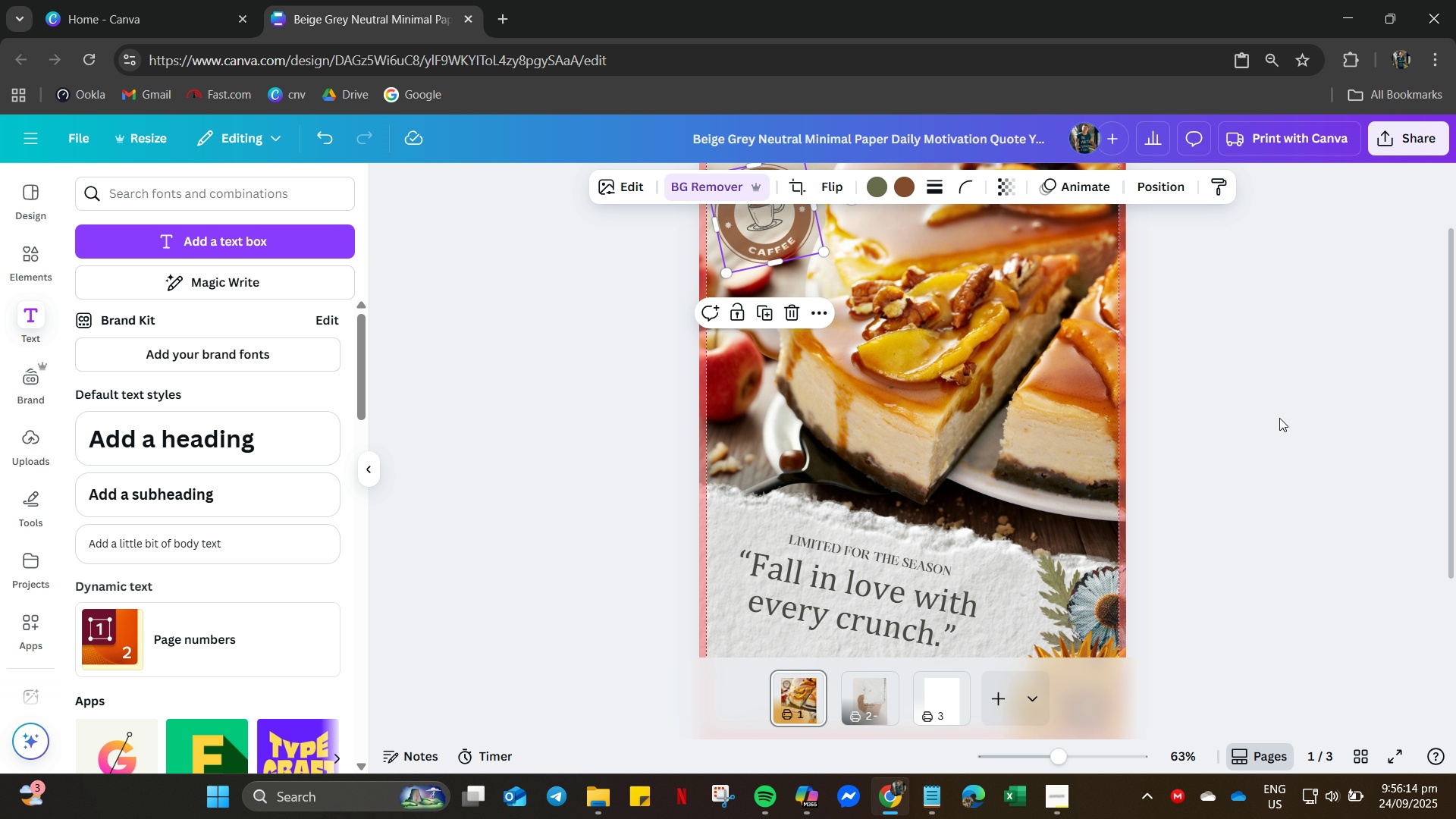 
left_click([1279, 418])
 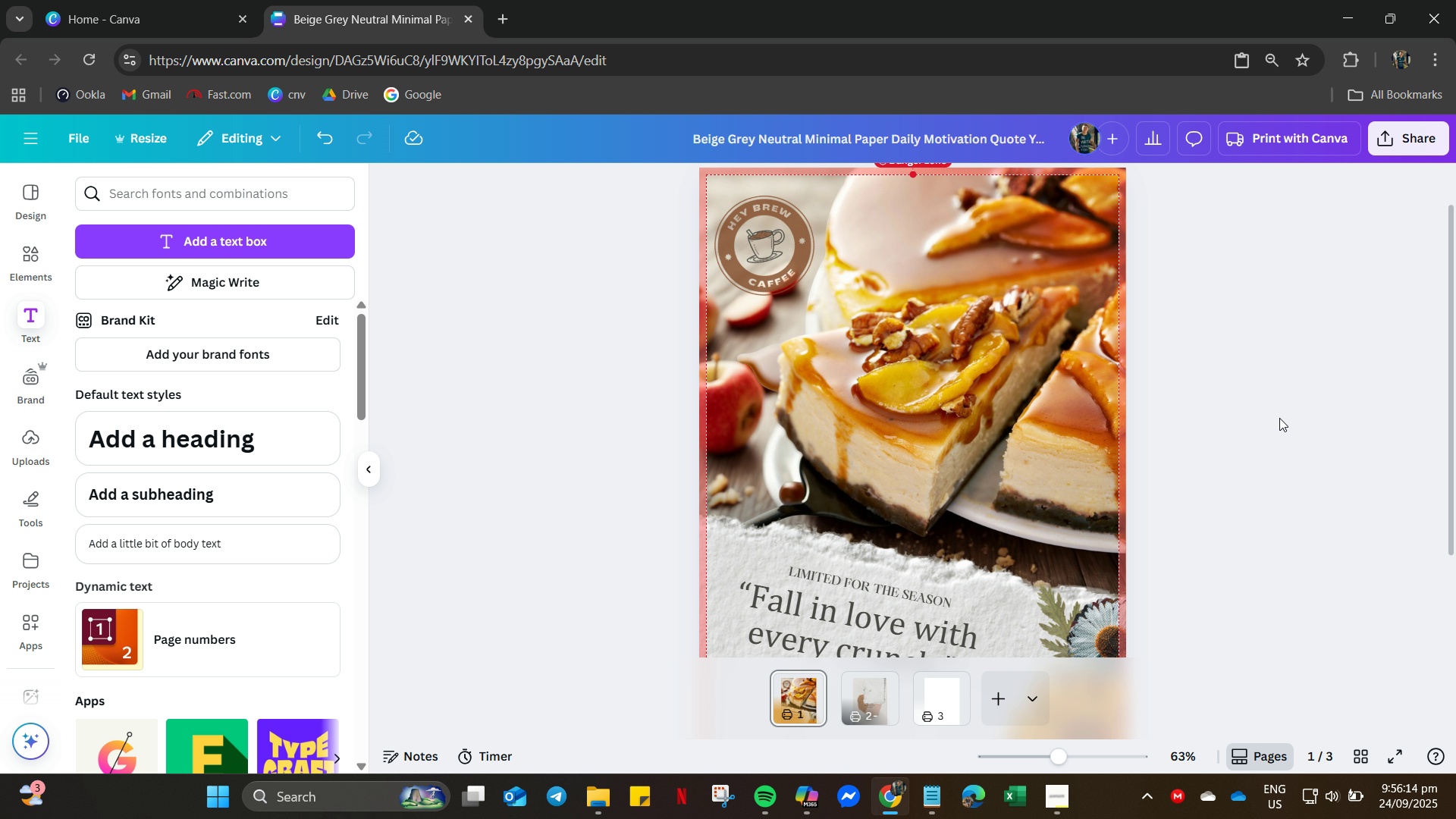 
scroll: coordinate [1279, 418], scroll_direction: up, amount: 2.0
 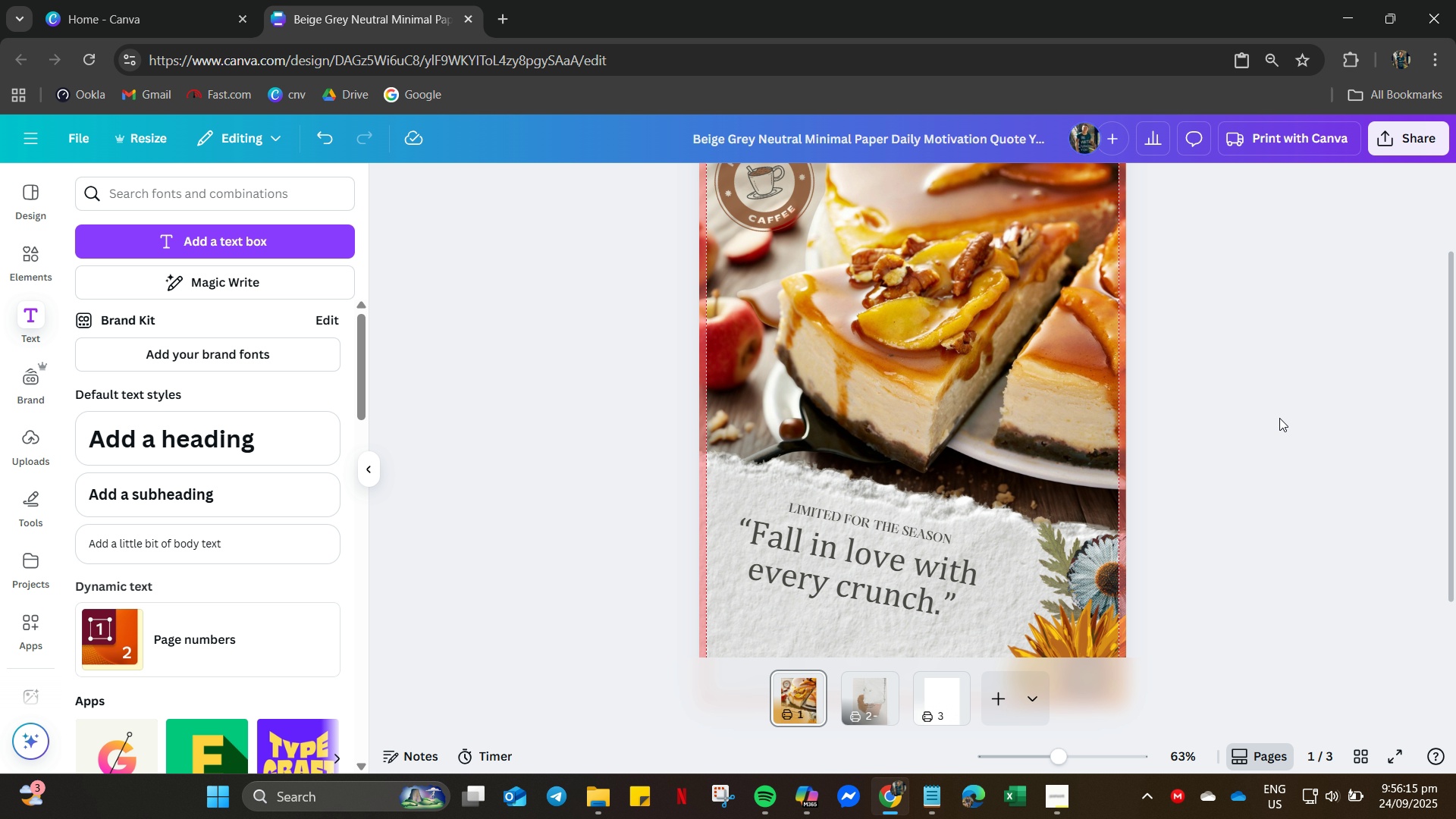 
scroll: coordinate [1271, 423], scroll_direction: down, amount: 12.0
 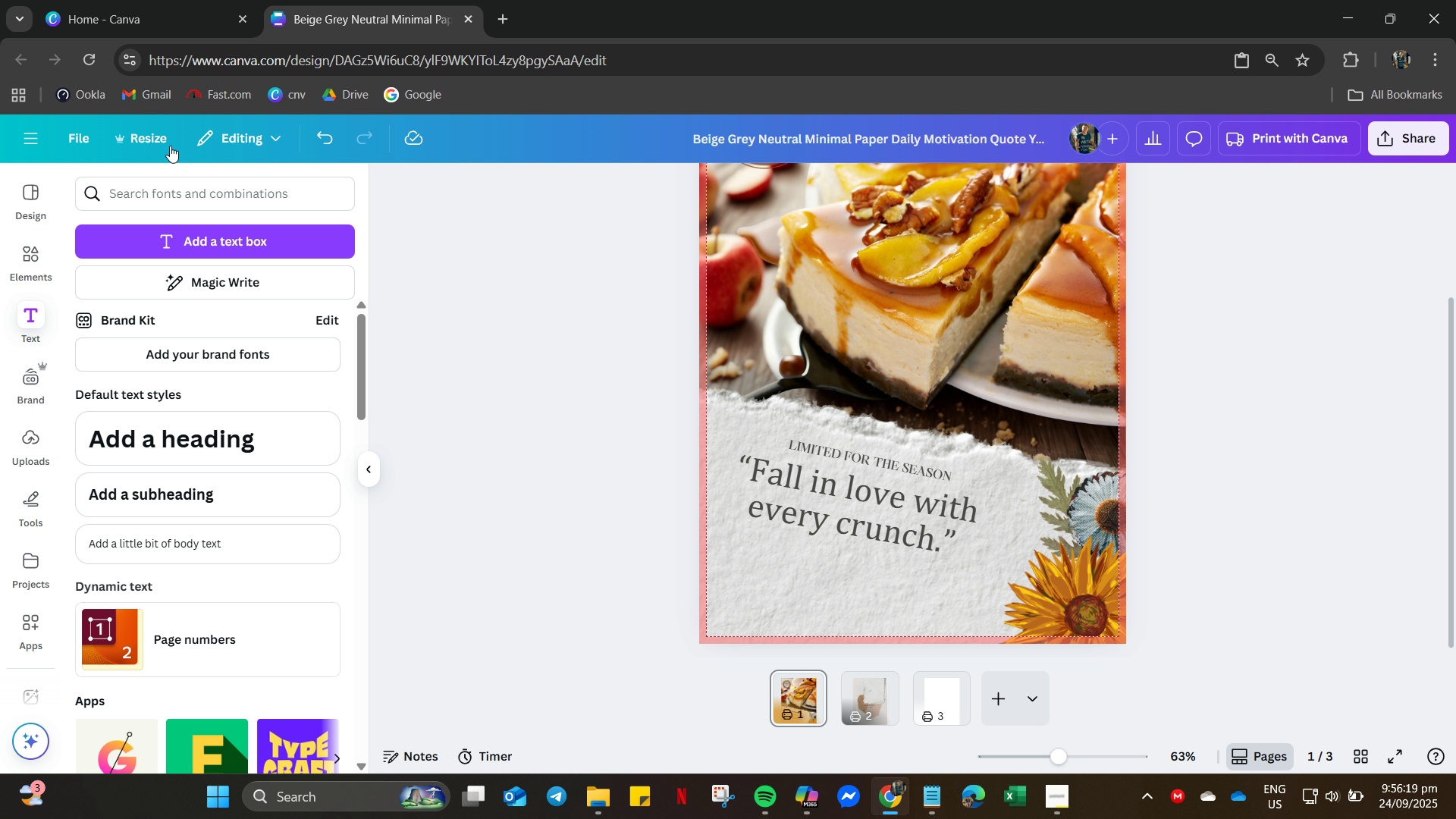 
left_click([158, 192])
 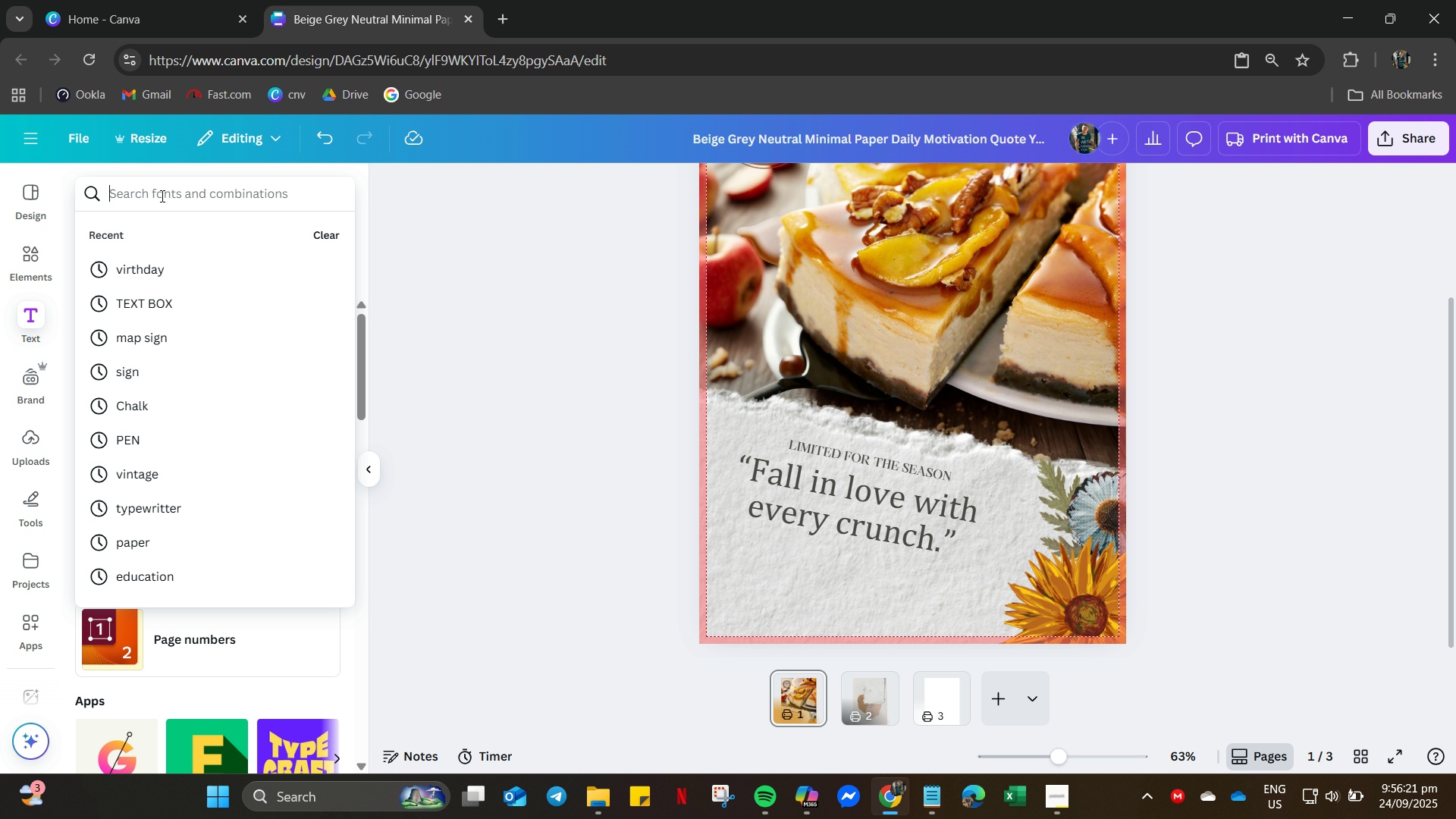 
type(aesthetic pen )
 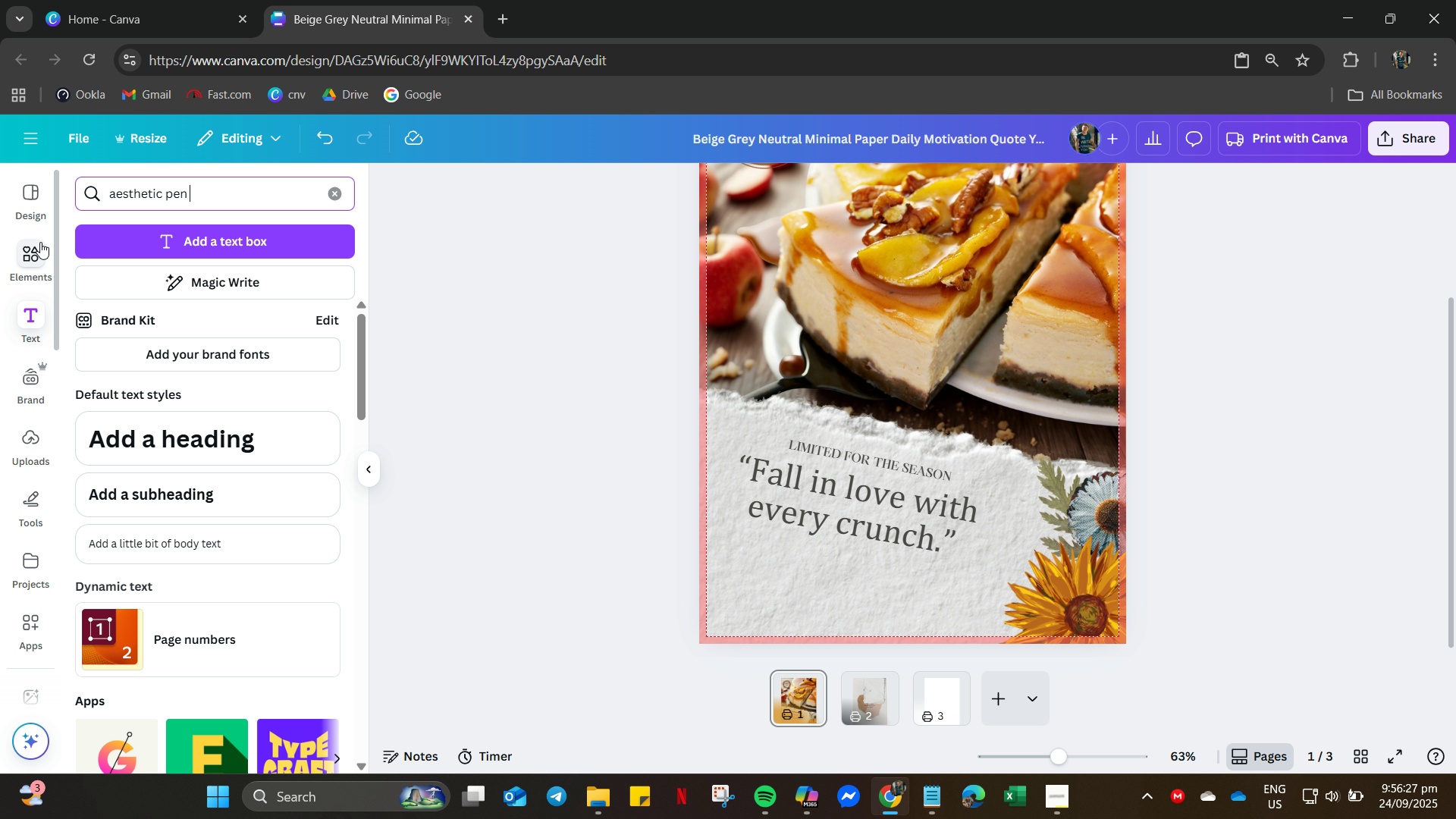 
key(Control+A)
 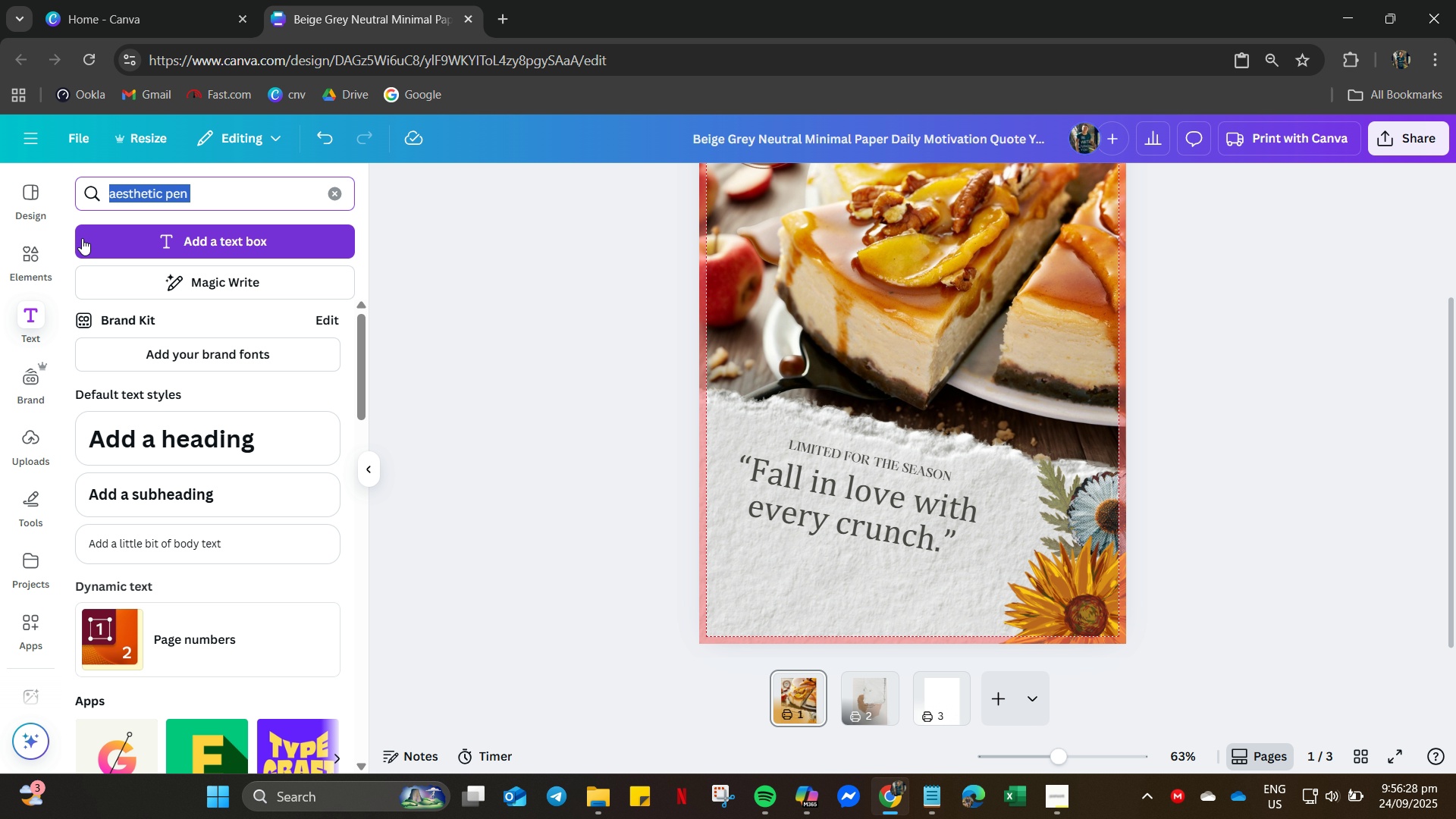 
key(Control+C)
 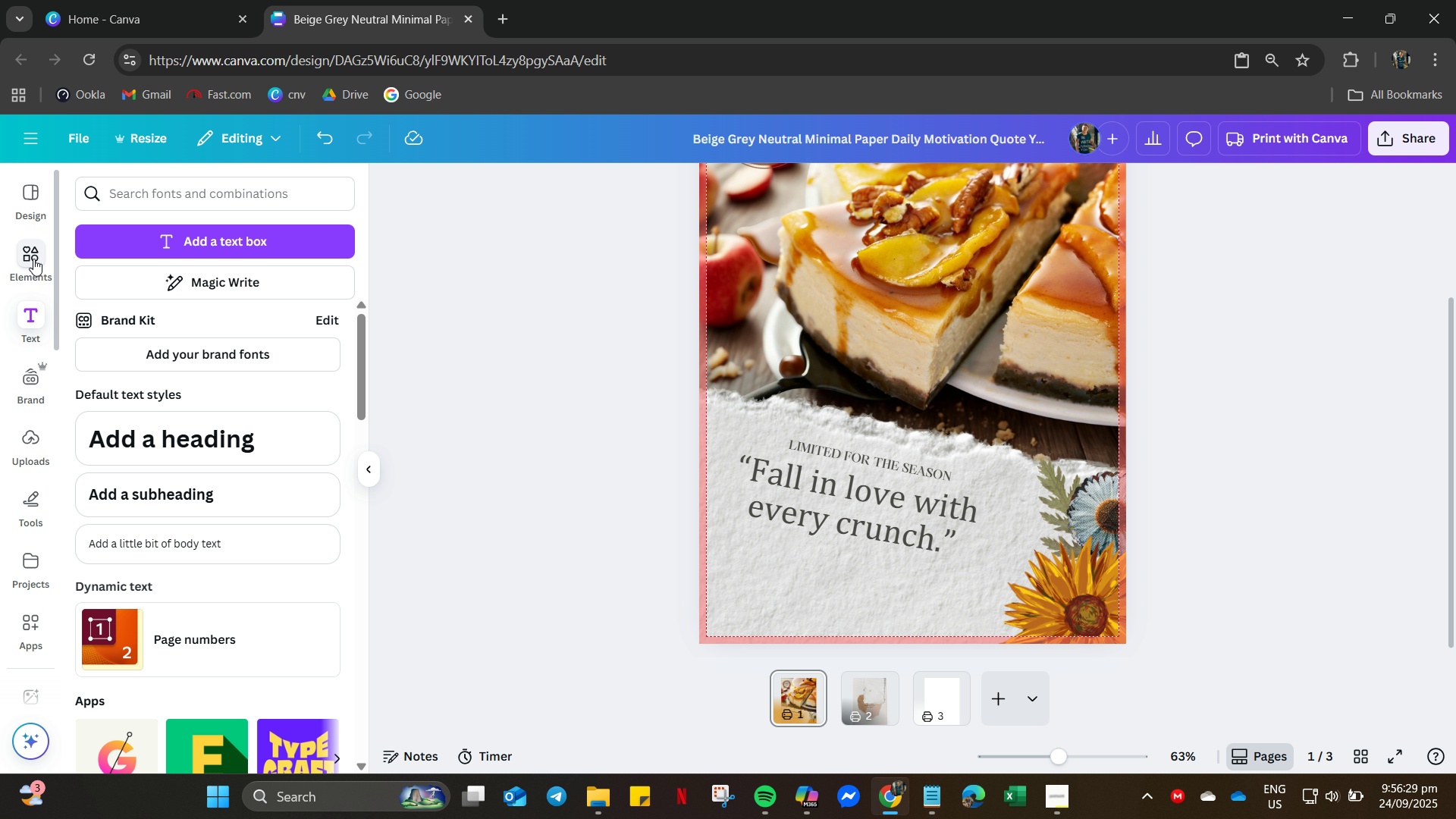 
left_click([33, 259])
 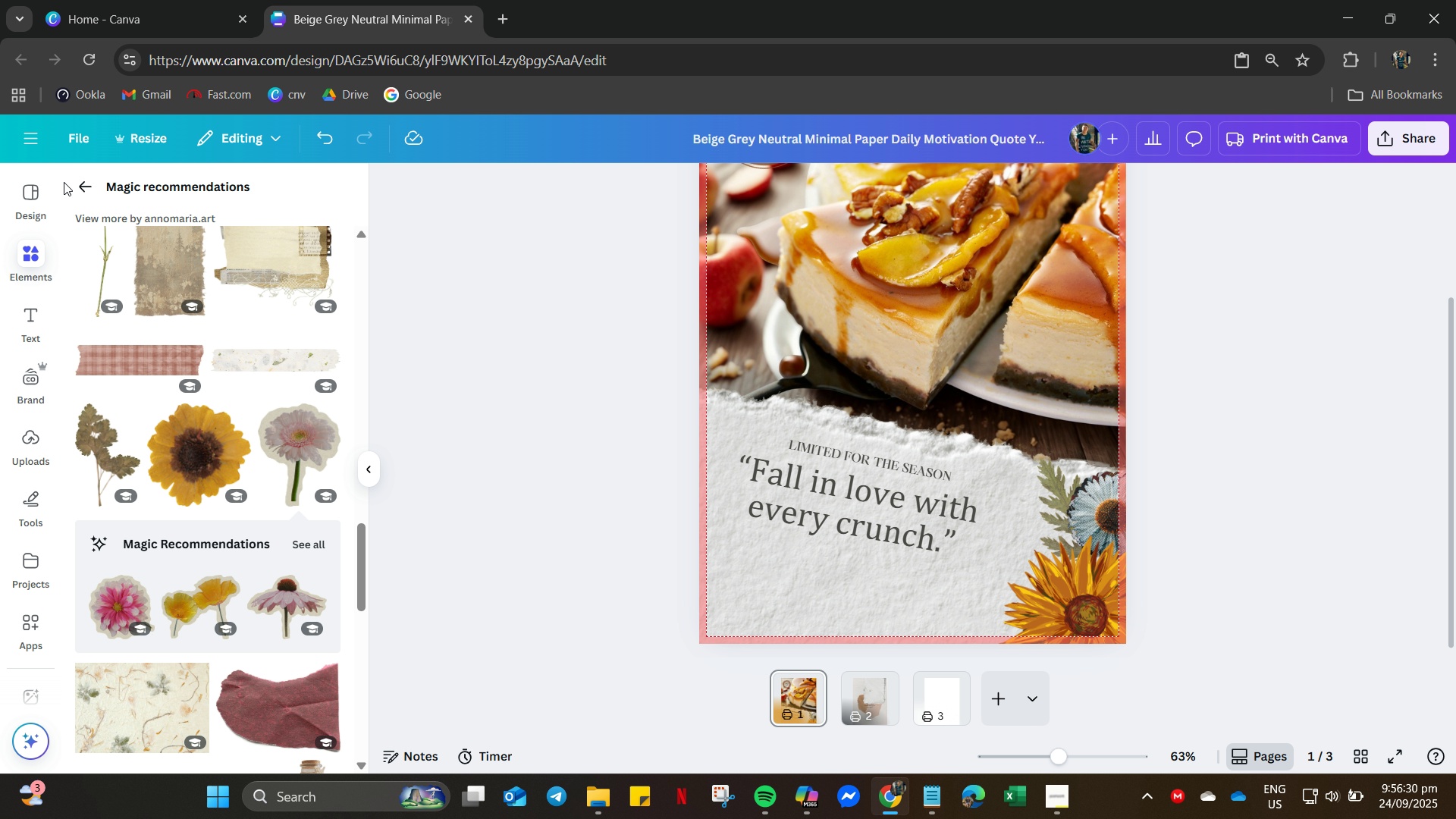 
double_click([90, 184])
 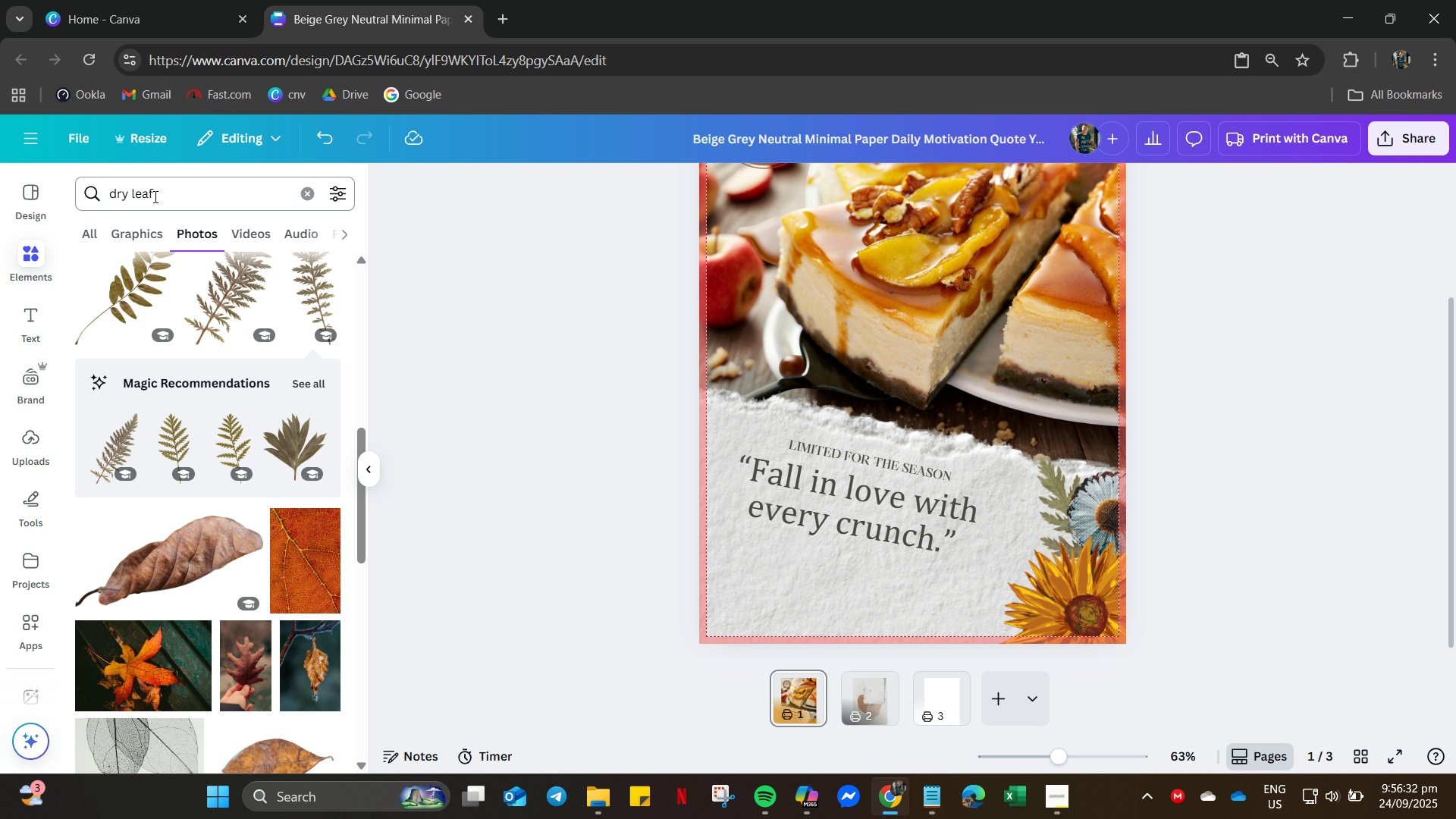 
left_click([156, 196])
 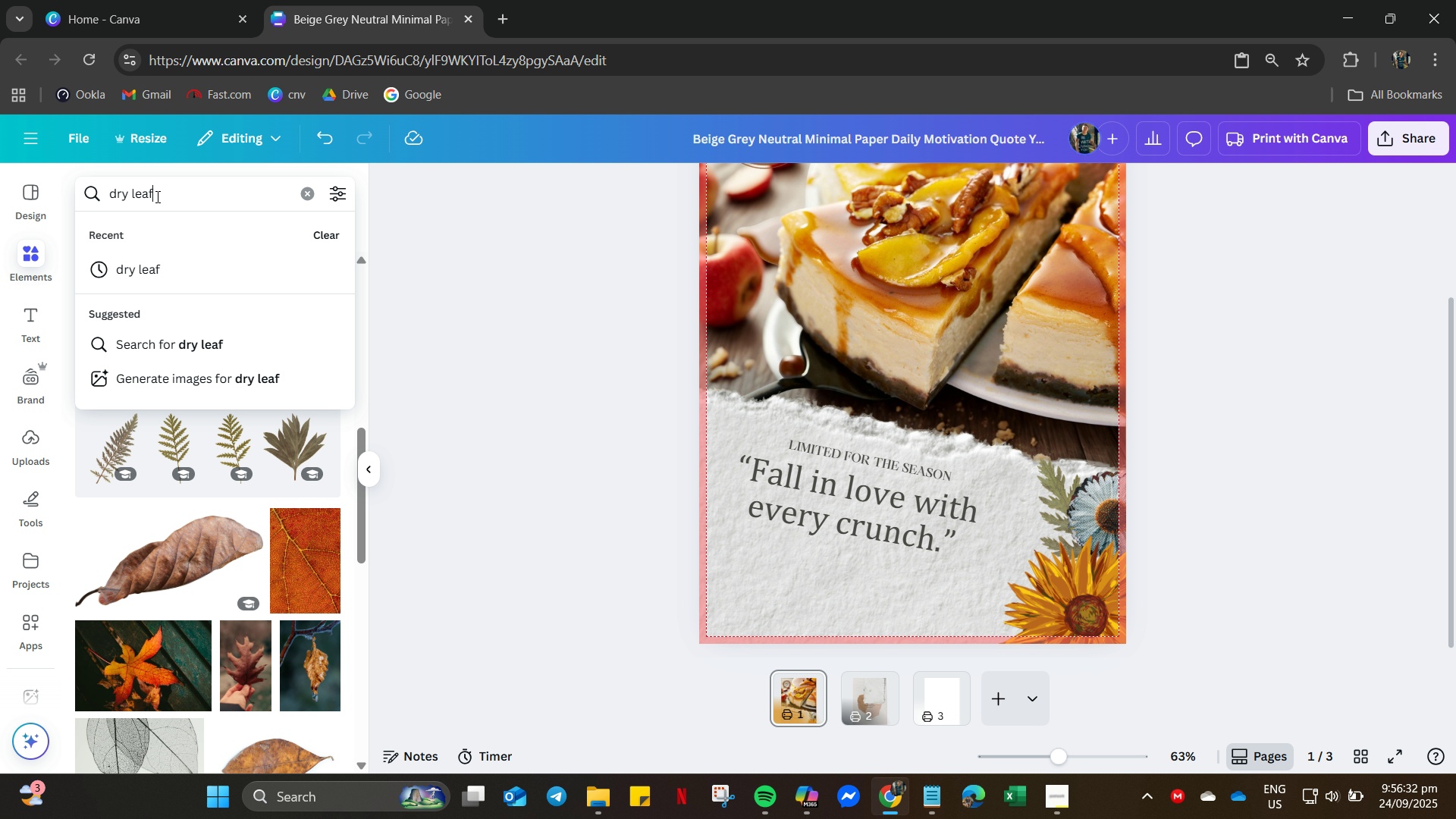 
key(Control+A)
 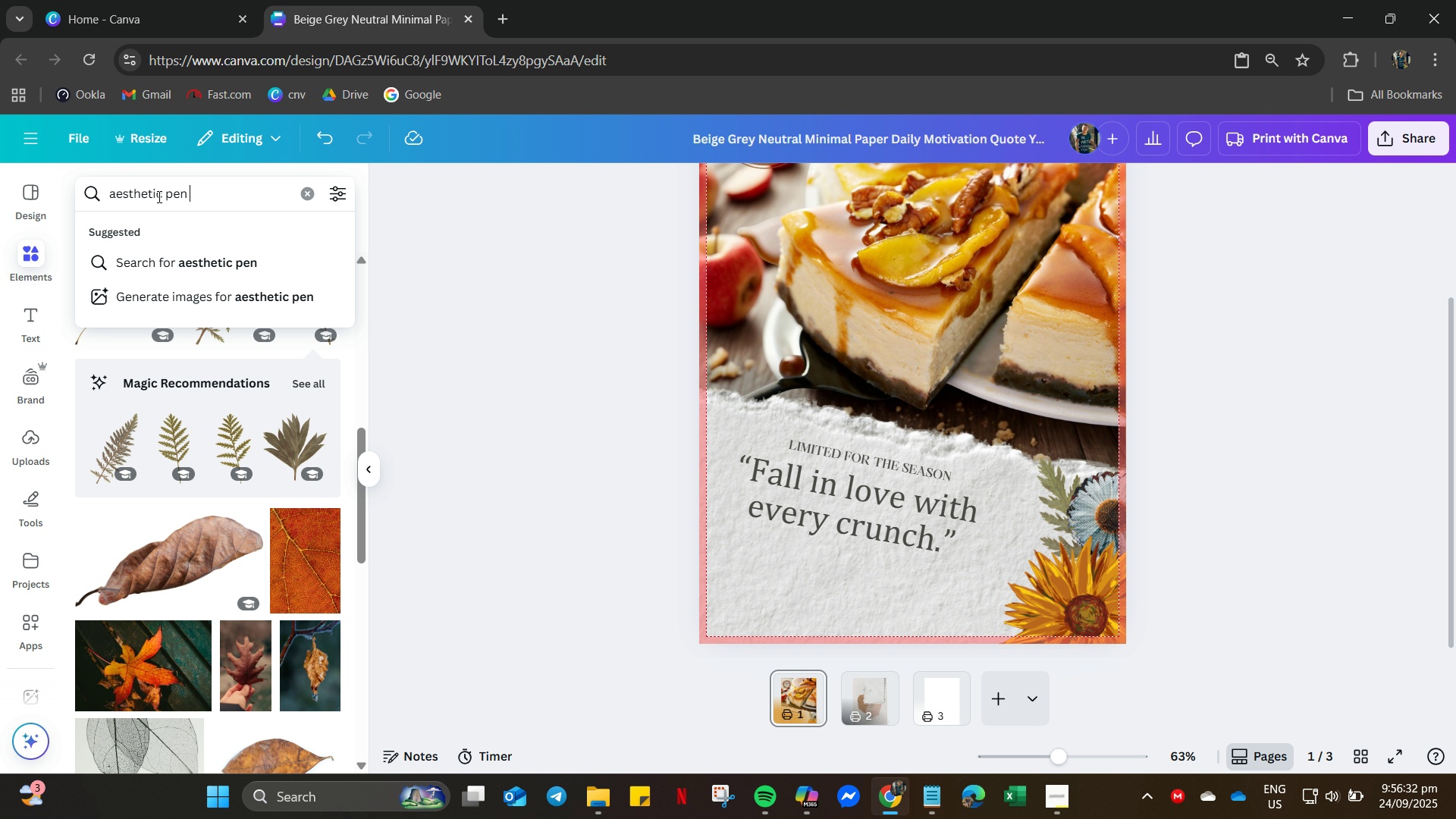 
key(Control+V)
 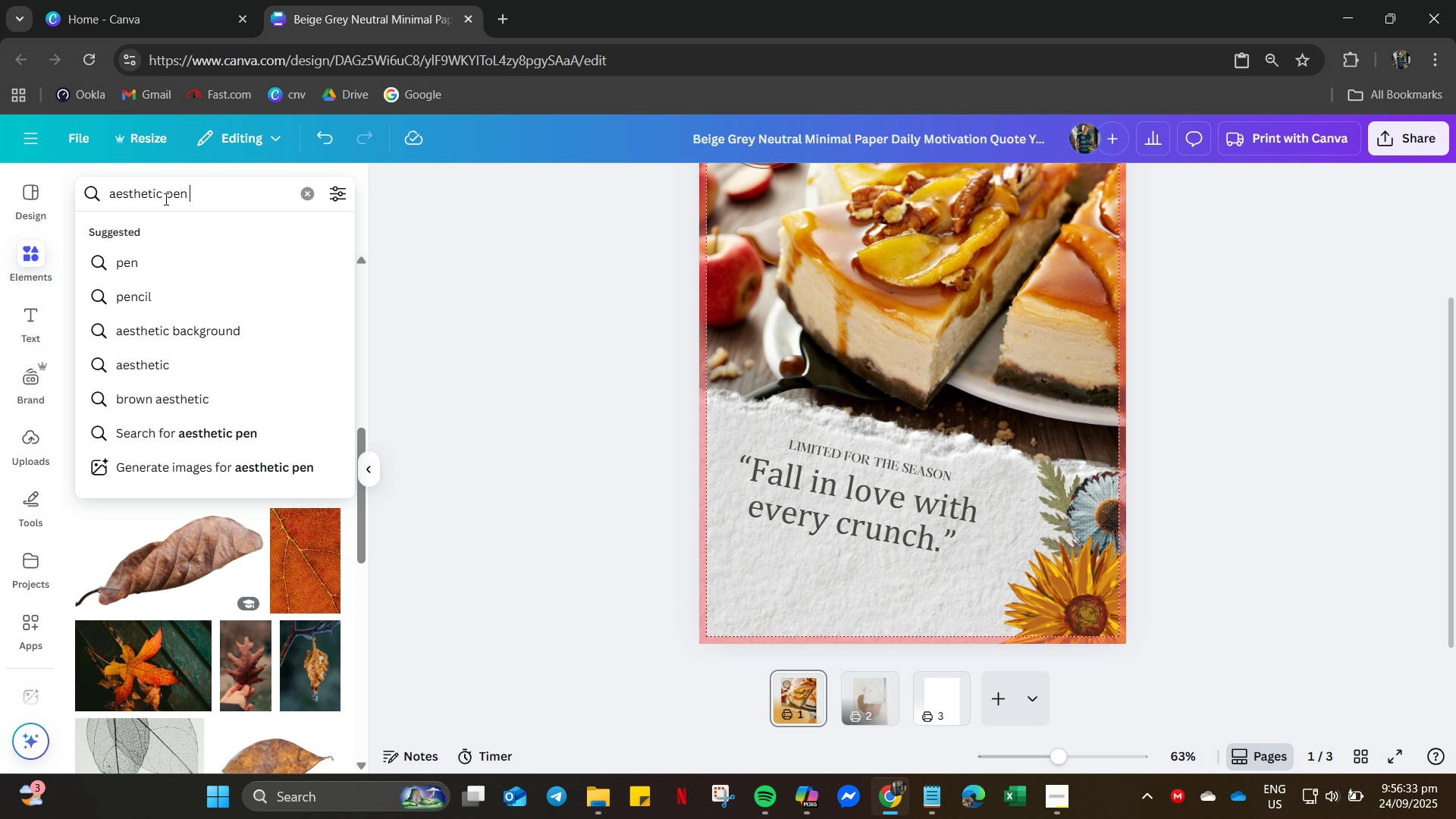 
key(Enter)
 